 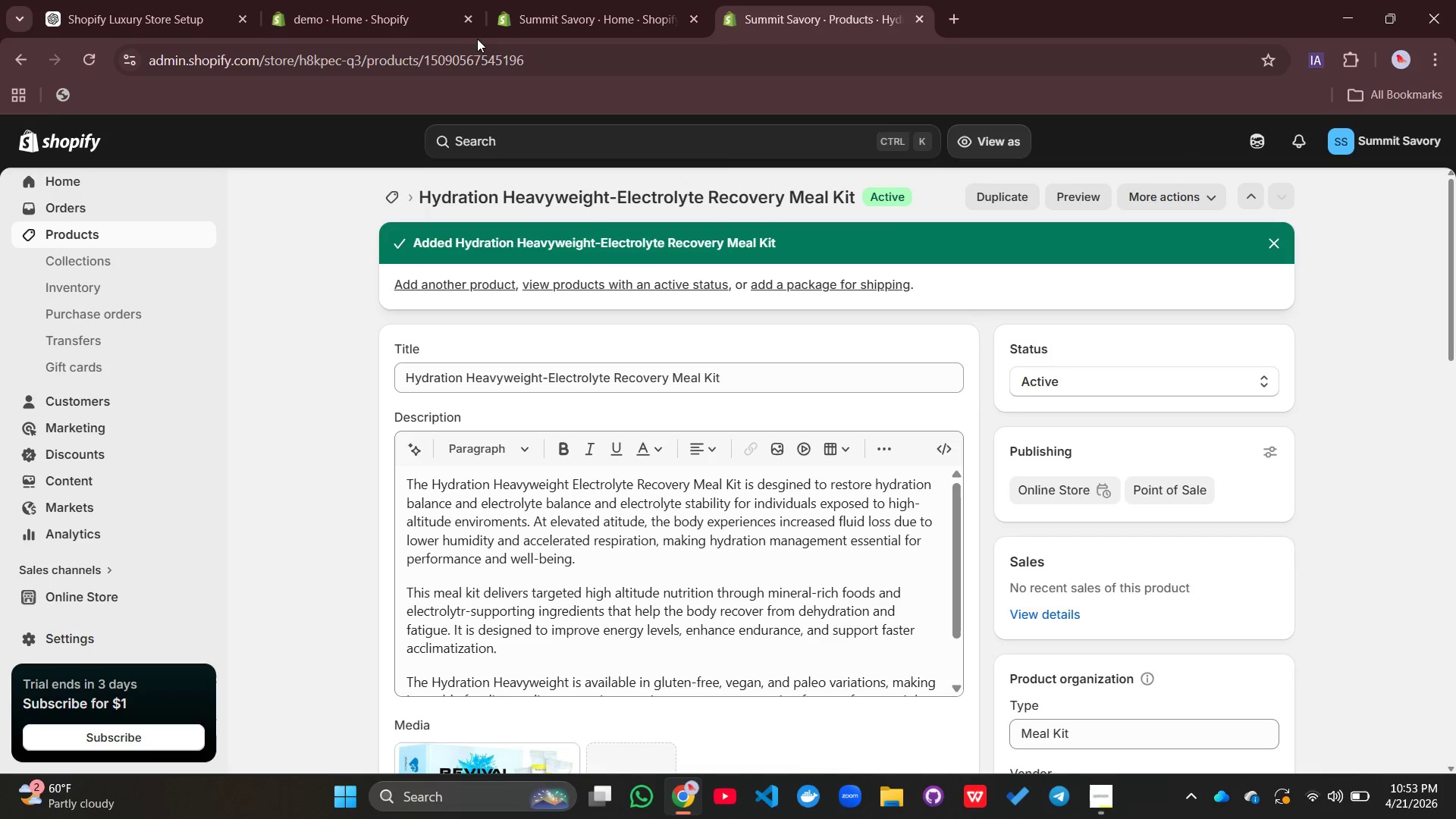 
left_click([1407, 199])
 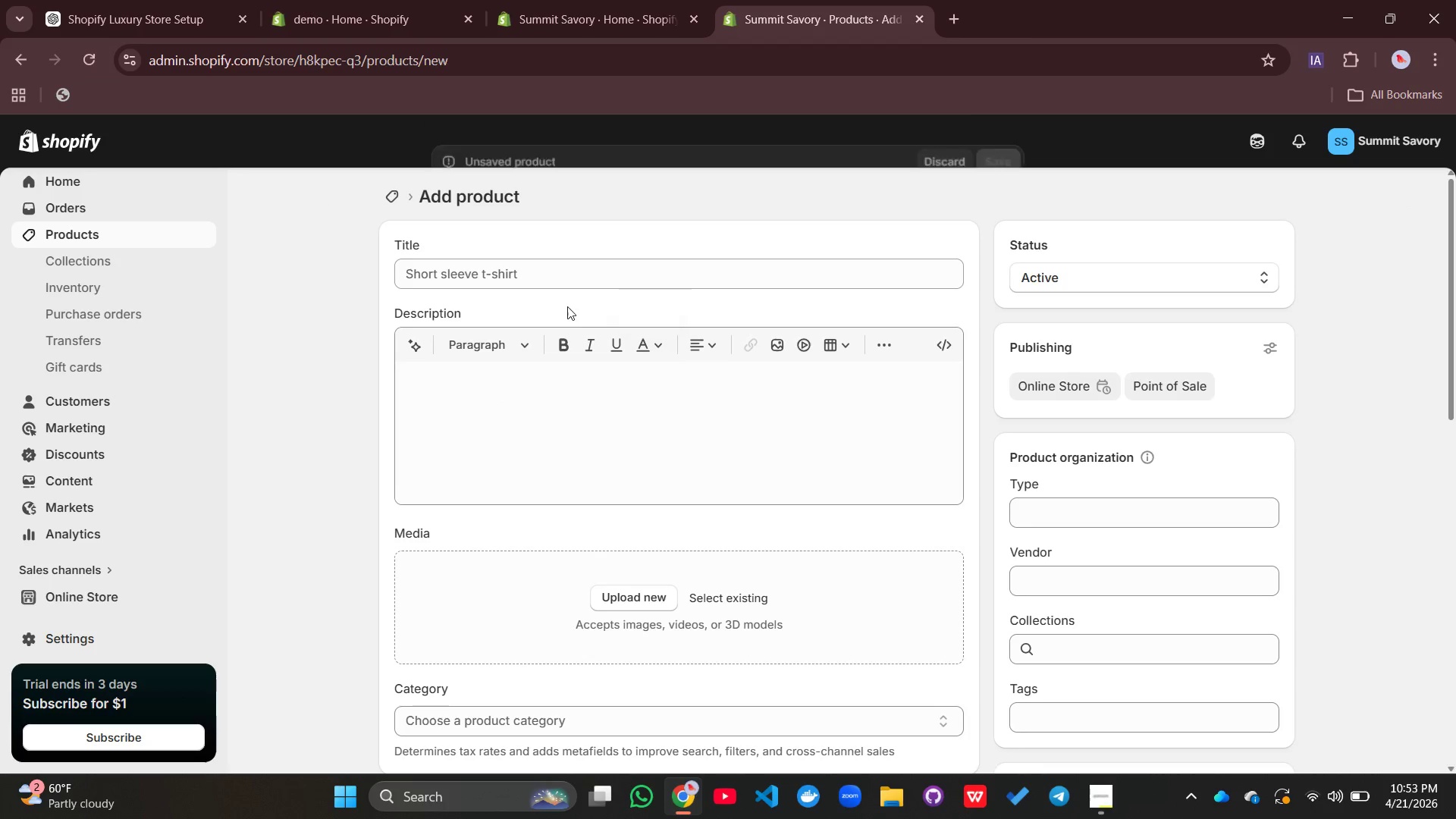 
left_click([551, 276])
 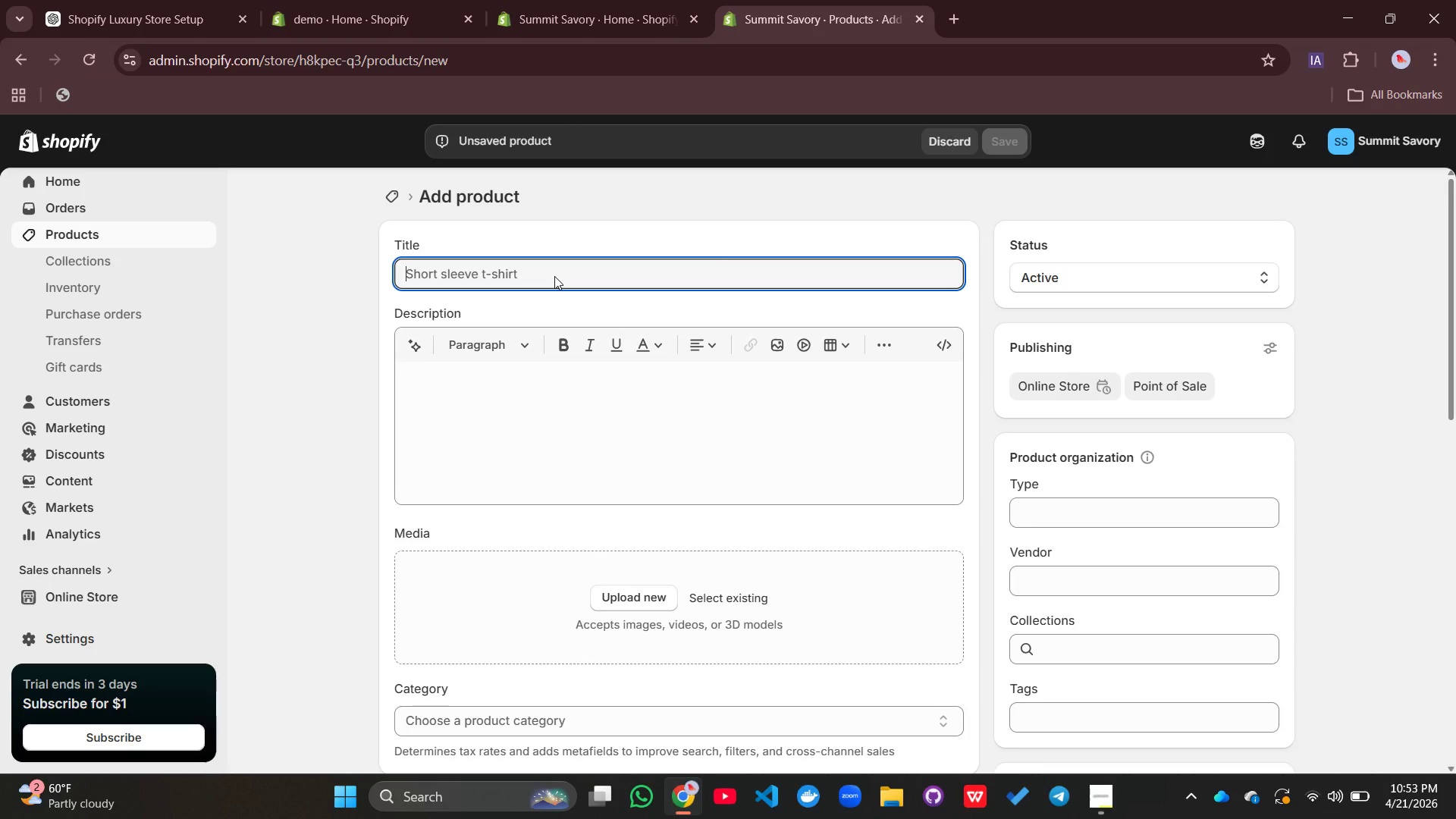 
type(alpine Alpine Reset Jit- Mountain energy re)
key(Backspace)
key(Backspace)
key(Backspace)
type( Restoration Meal i)
key(Backspace)
type(Kit)
 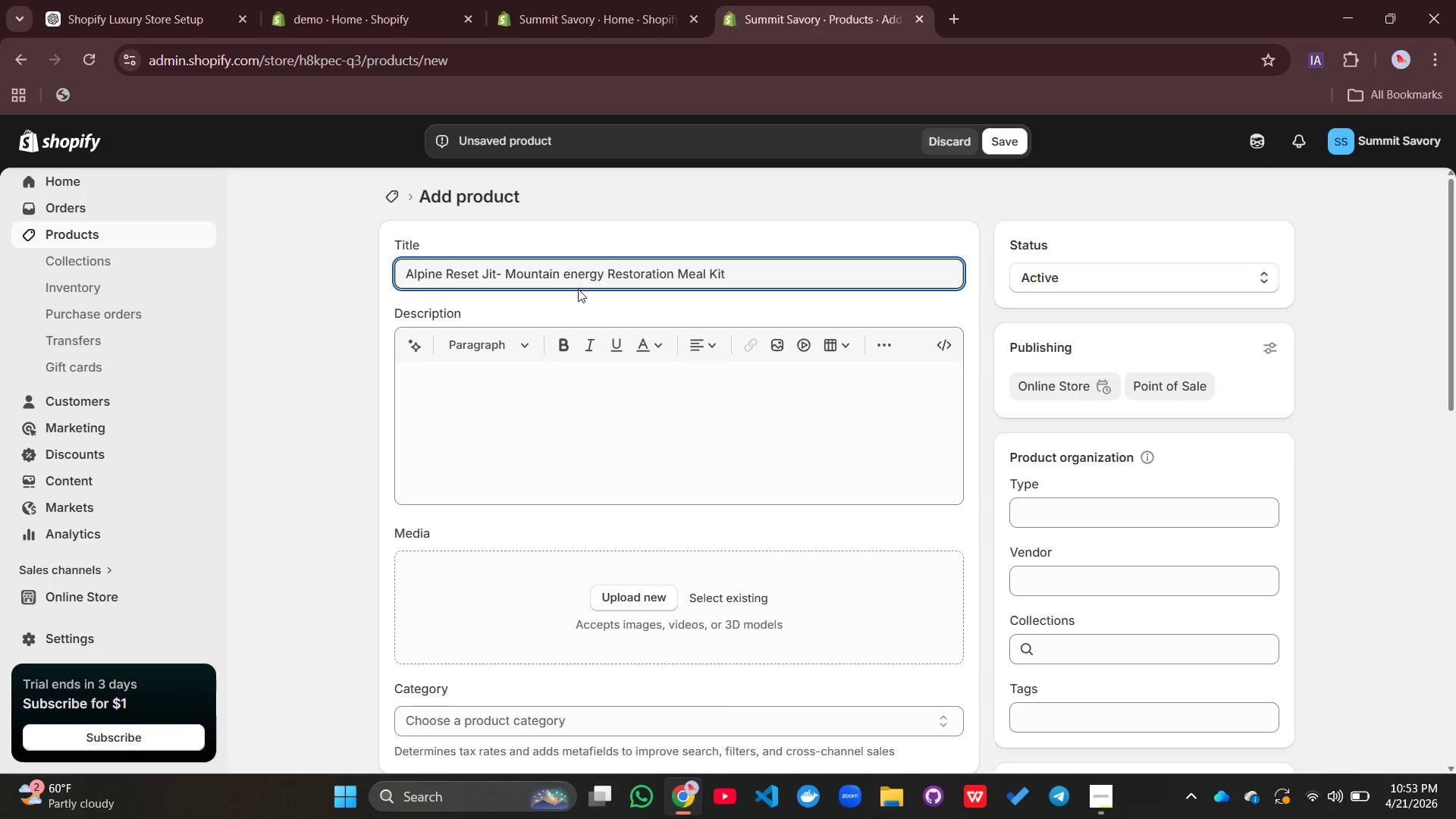 
left_click([490, 275])
 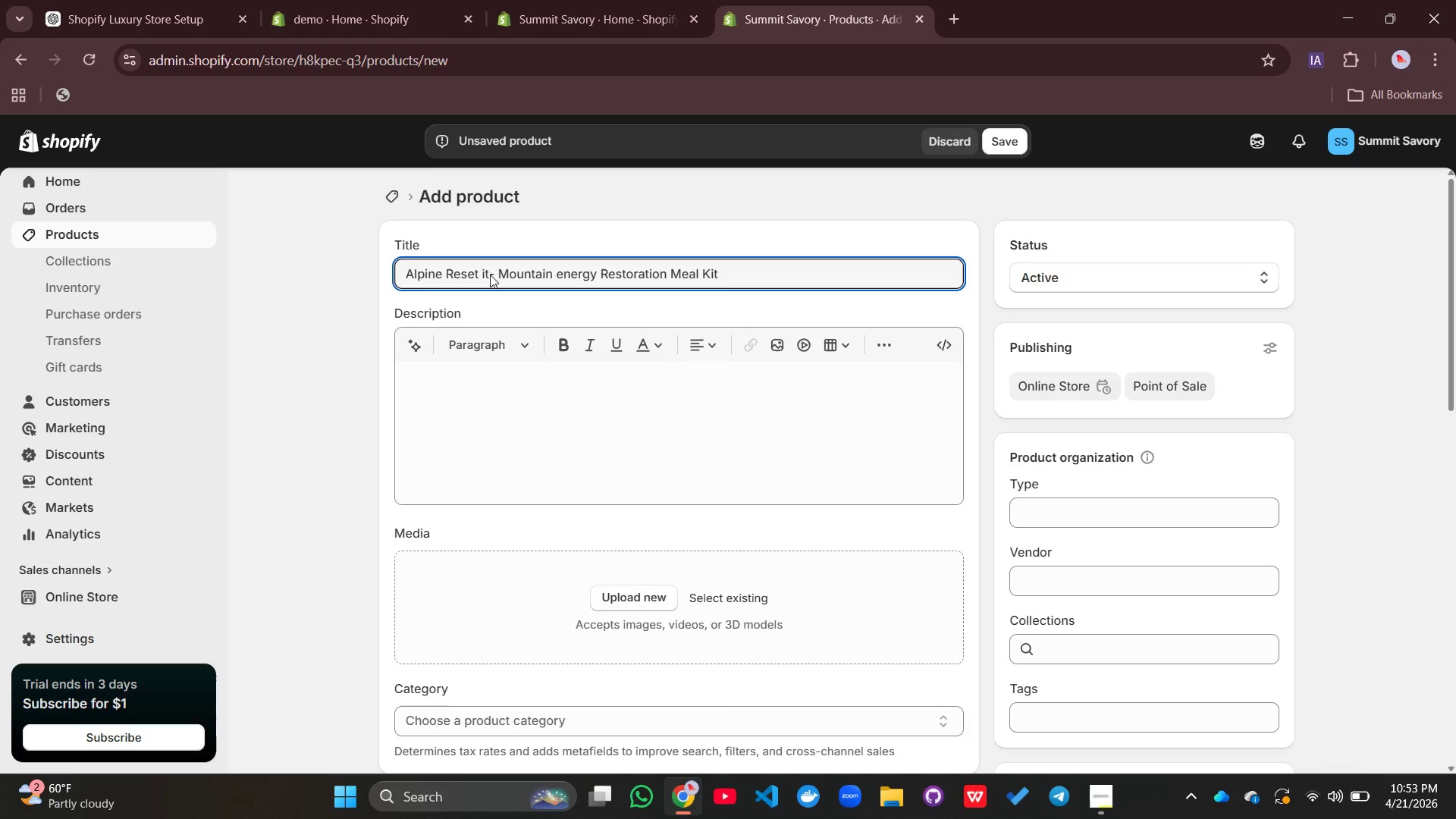 
key(Backspace)
 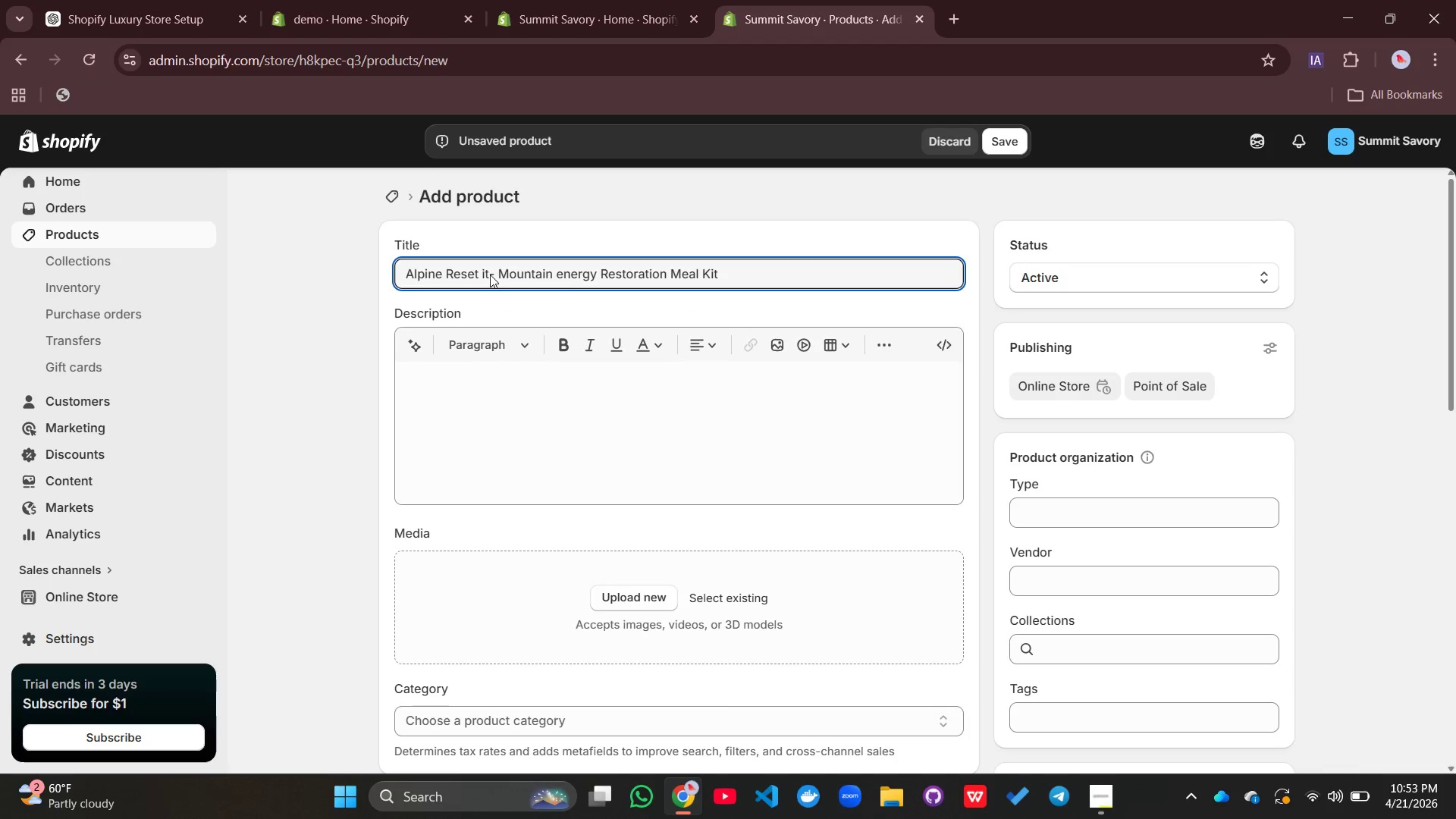 
key(K)
 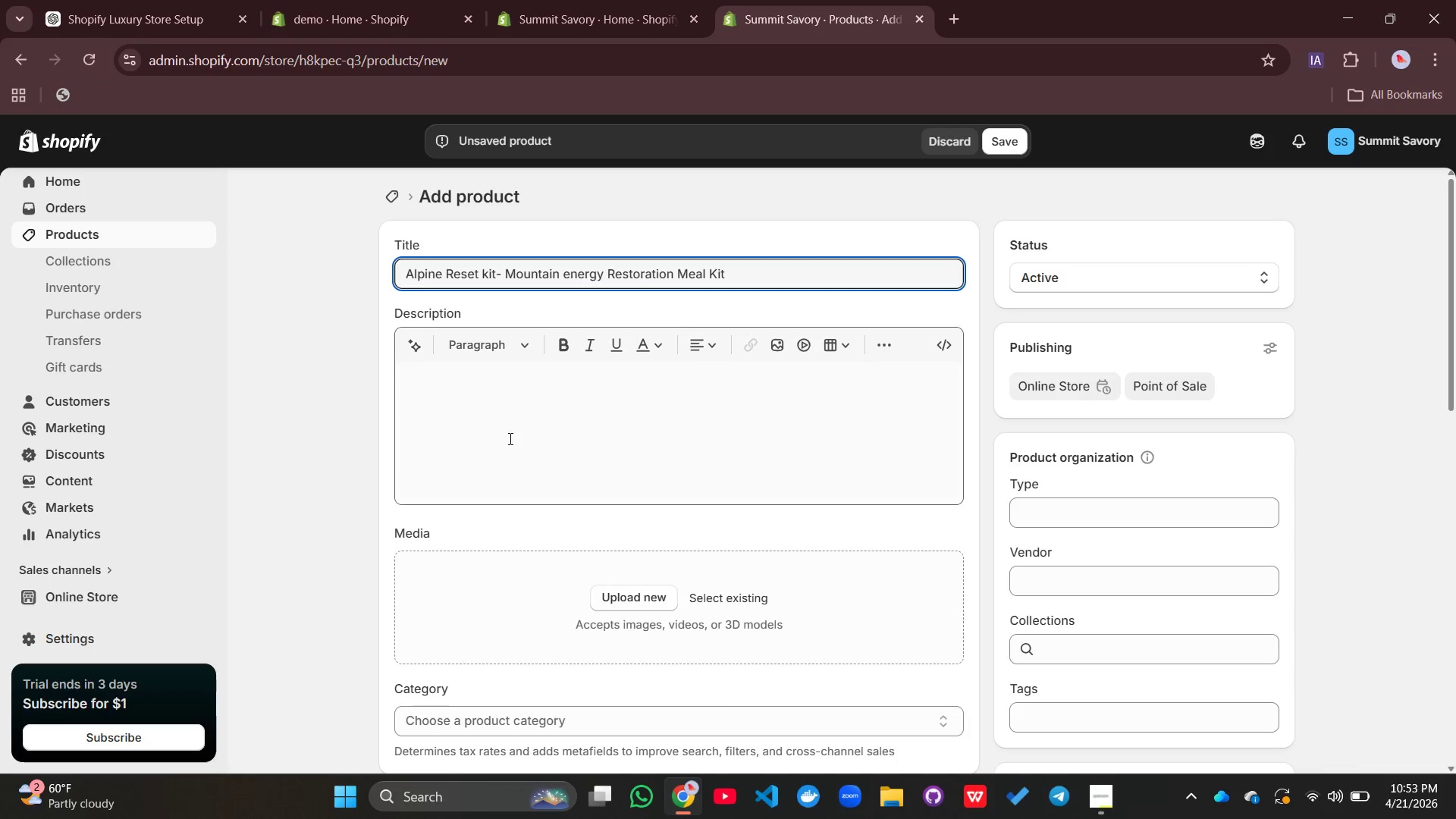 
left_click([509, 438])
 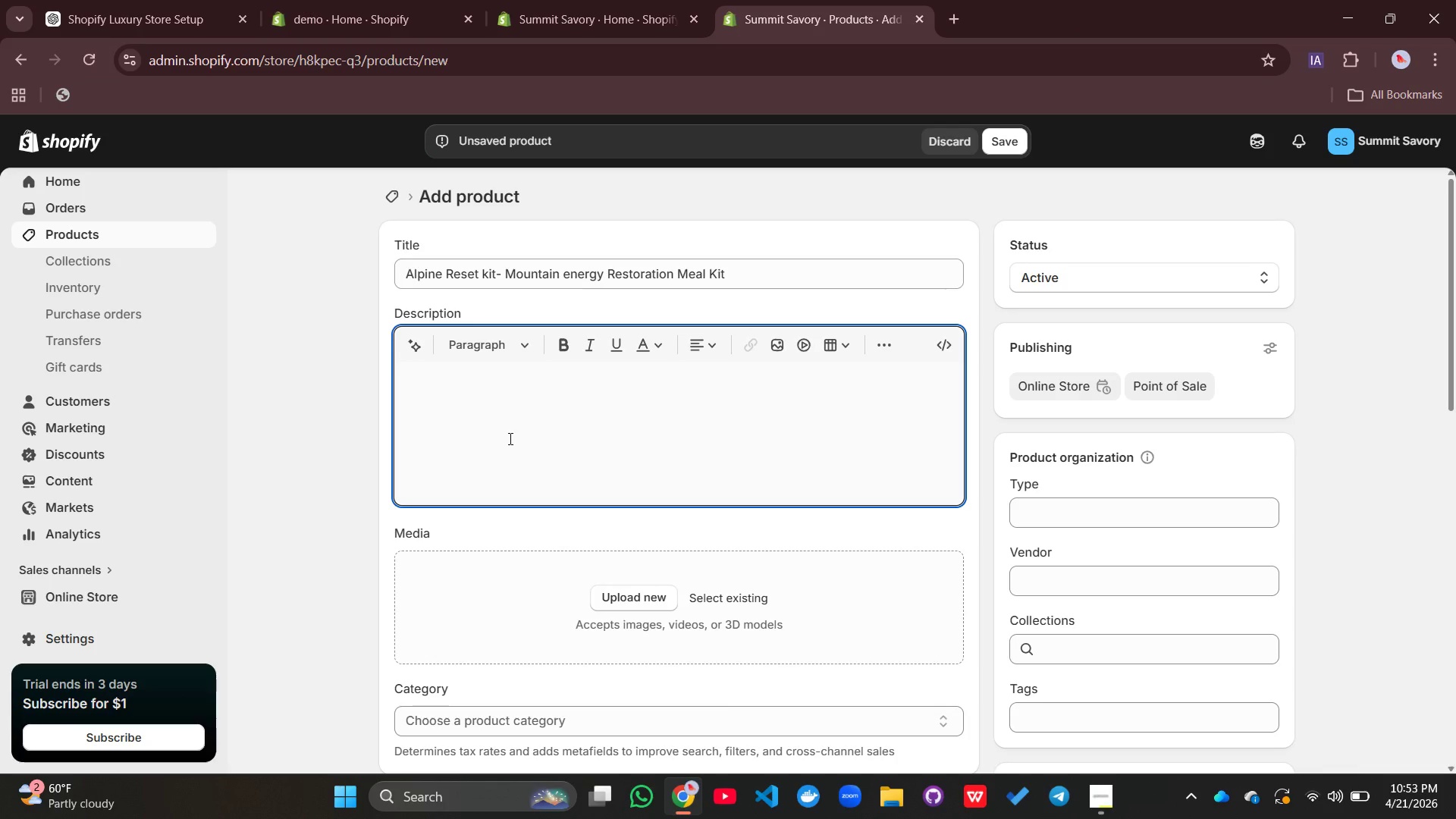 
type(The Alpine Reset Kit mountain Energy Restoration Mealm)
key(Backspace)
type( ki==)
key(Backspace)
key(Backspace)
key(Backspace)
key(Backspace)
type(Kit is fr)
key(Backspace)
type(=i)
key(Backspace)
key(Backspace)
type(ormulated to restore energy balance and support physiolo)
 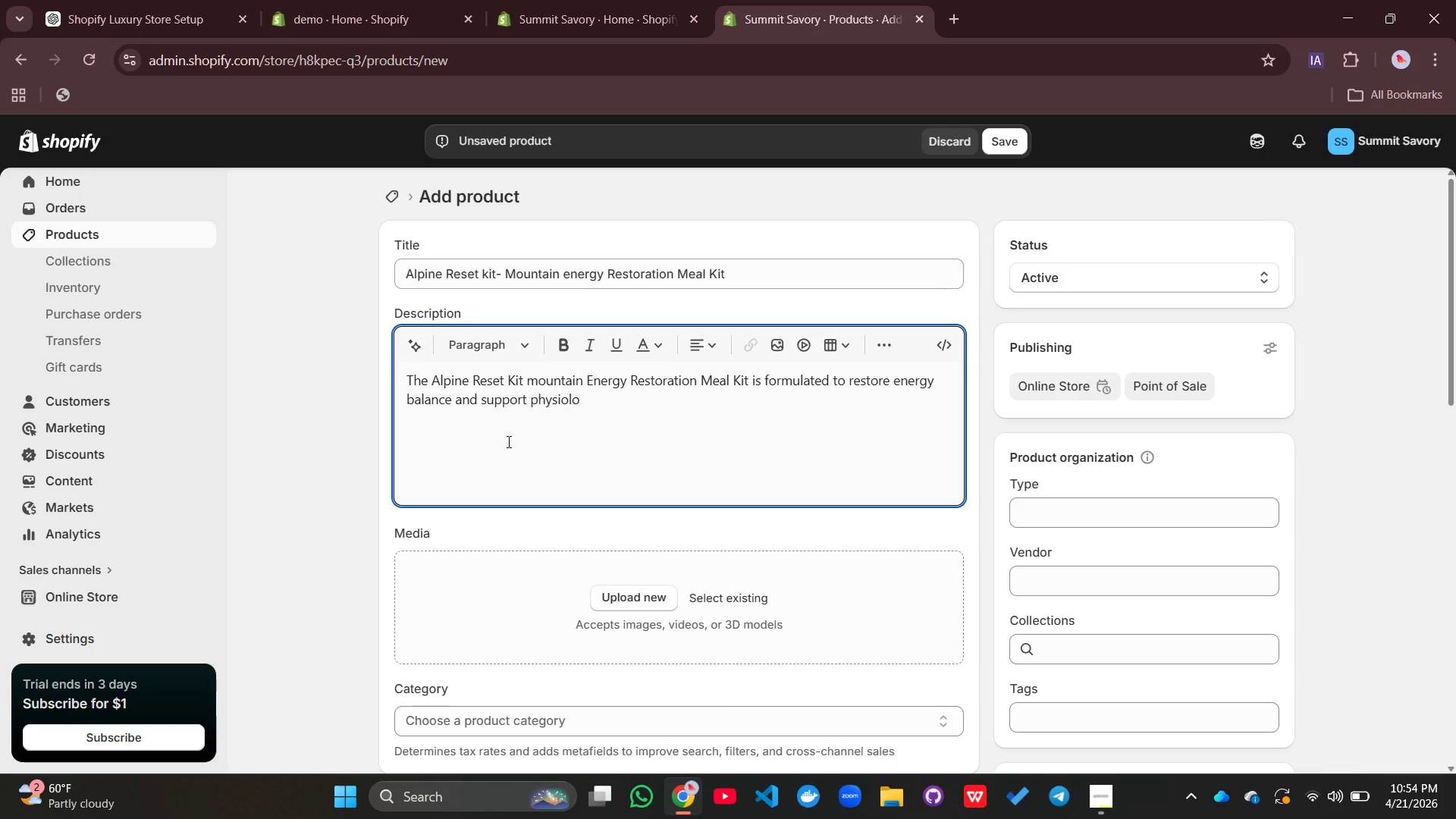 
type(gical adapt)
 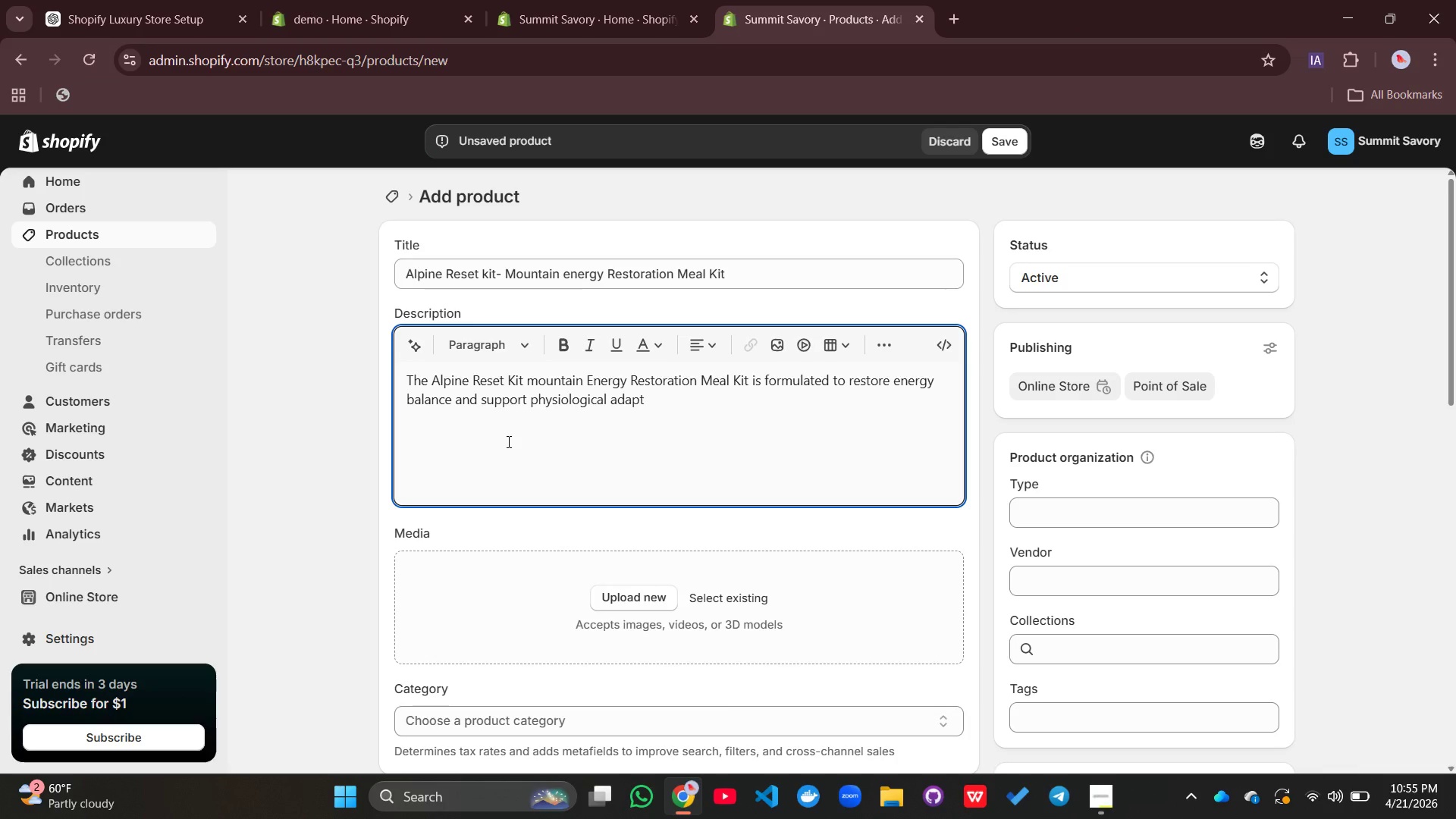 
type(ation)
 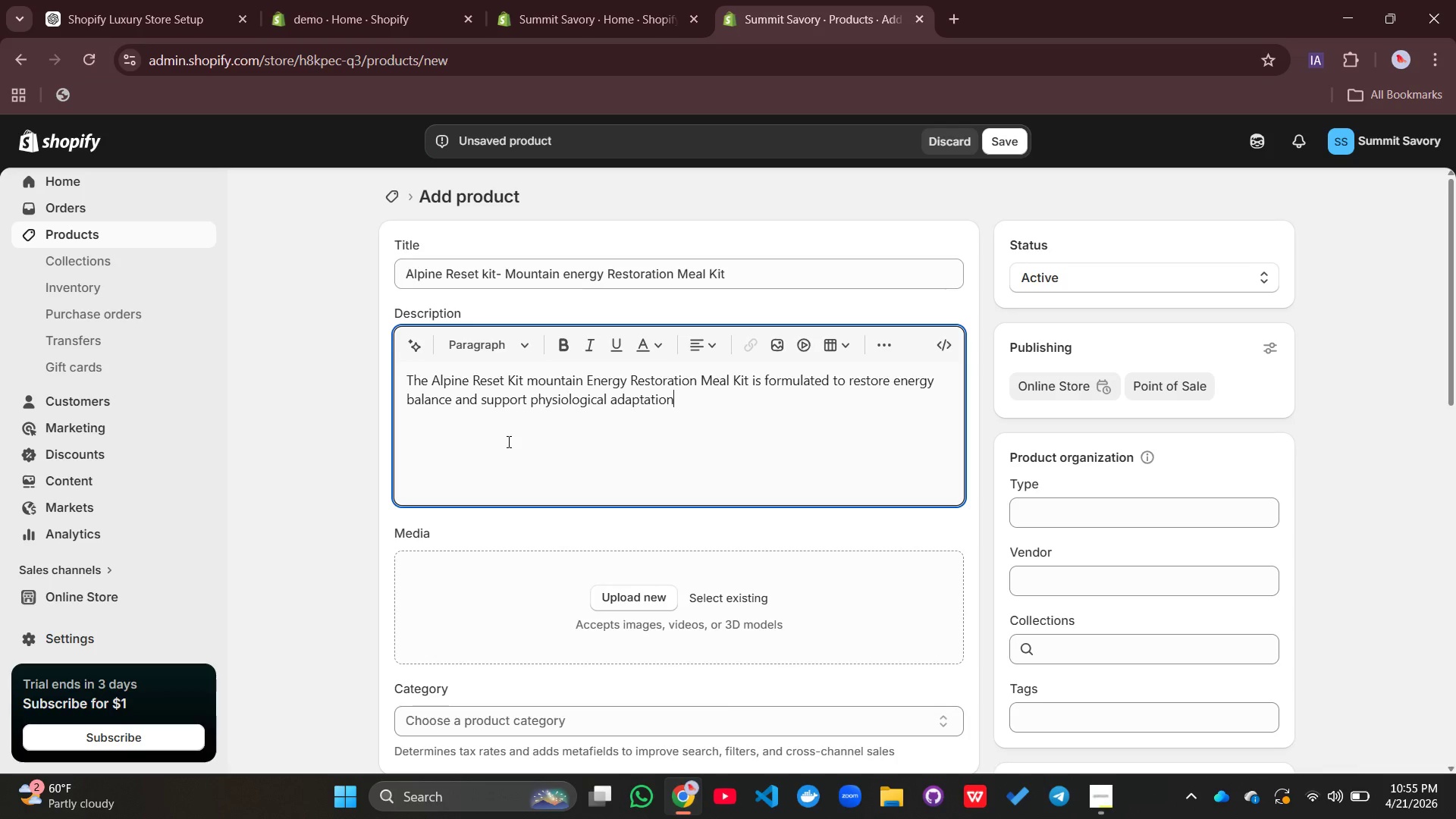 
type( dutn)
key(Backspace)
key(Backspace)
type(ring h)
 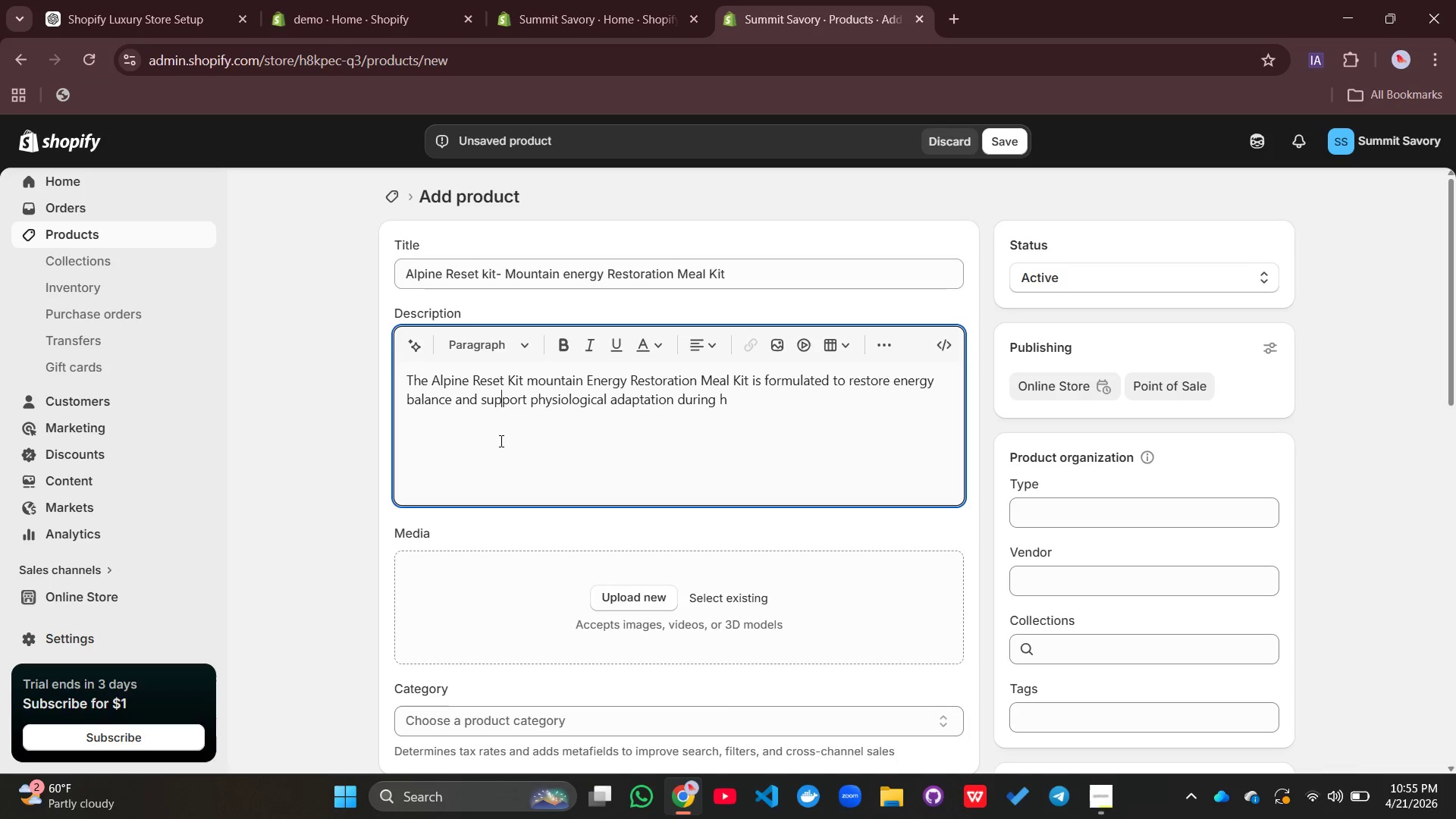 
left_click([500, 441])
 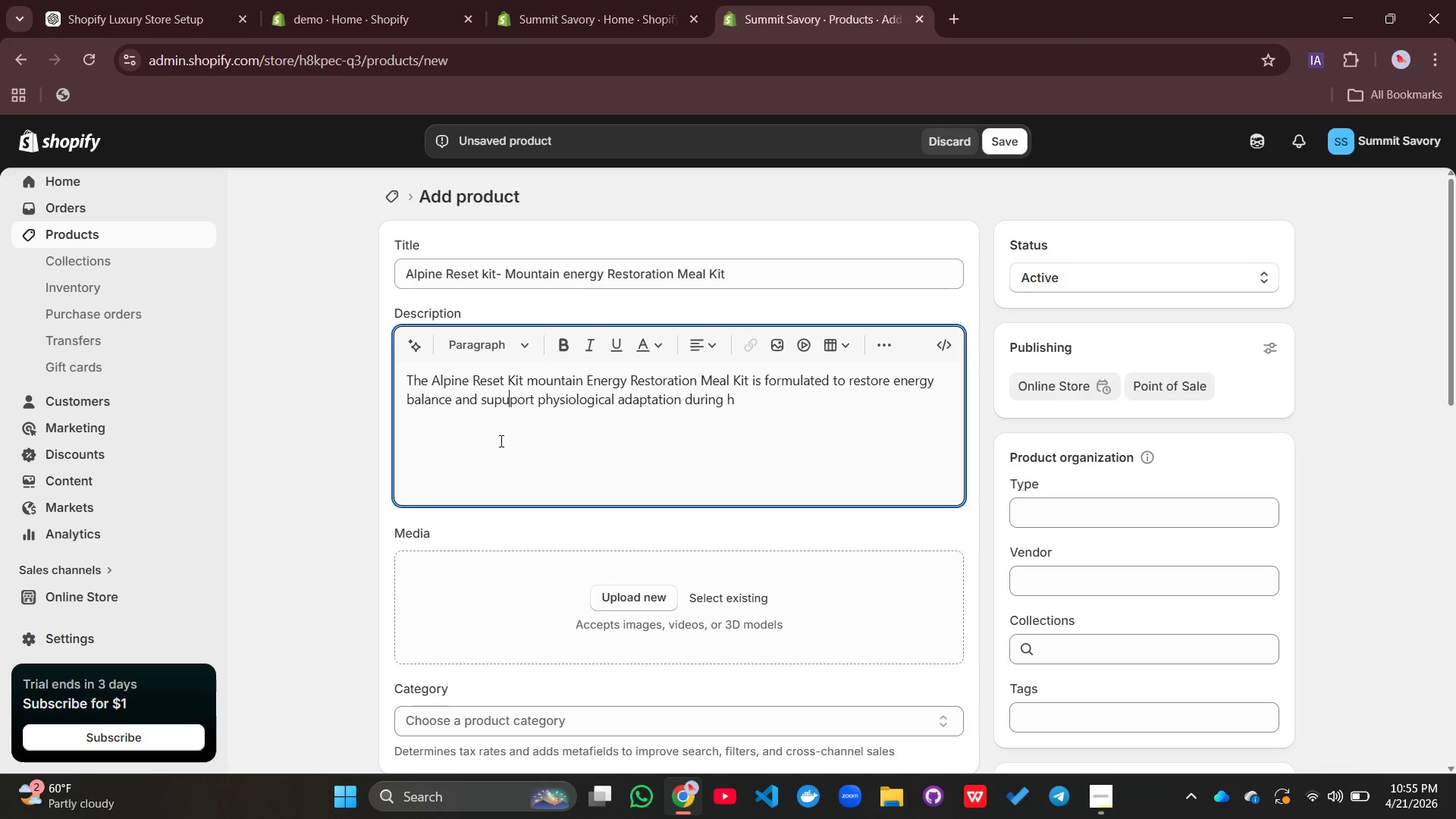 
type(u)
key(Backspace)
type(igh-altitude)
 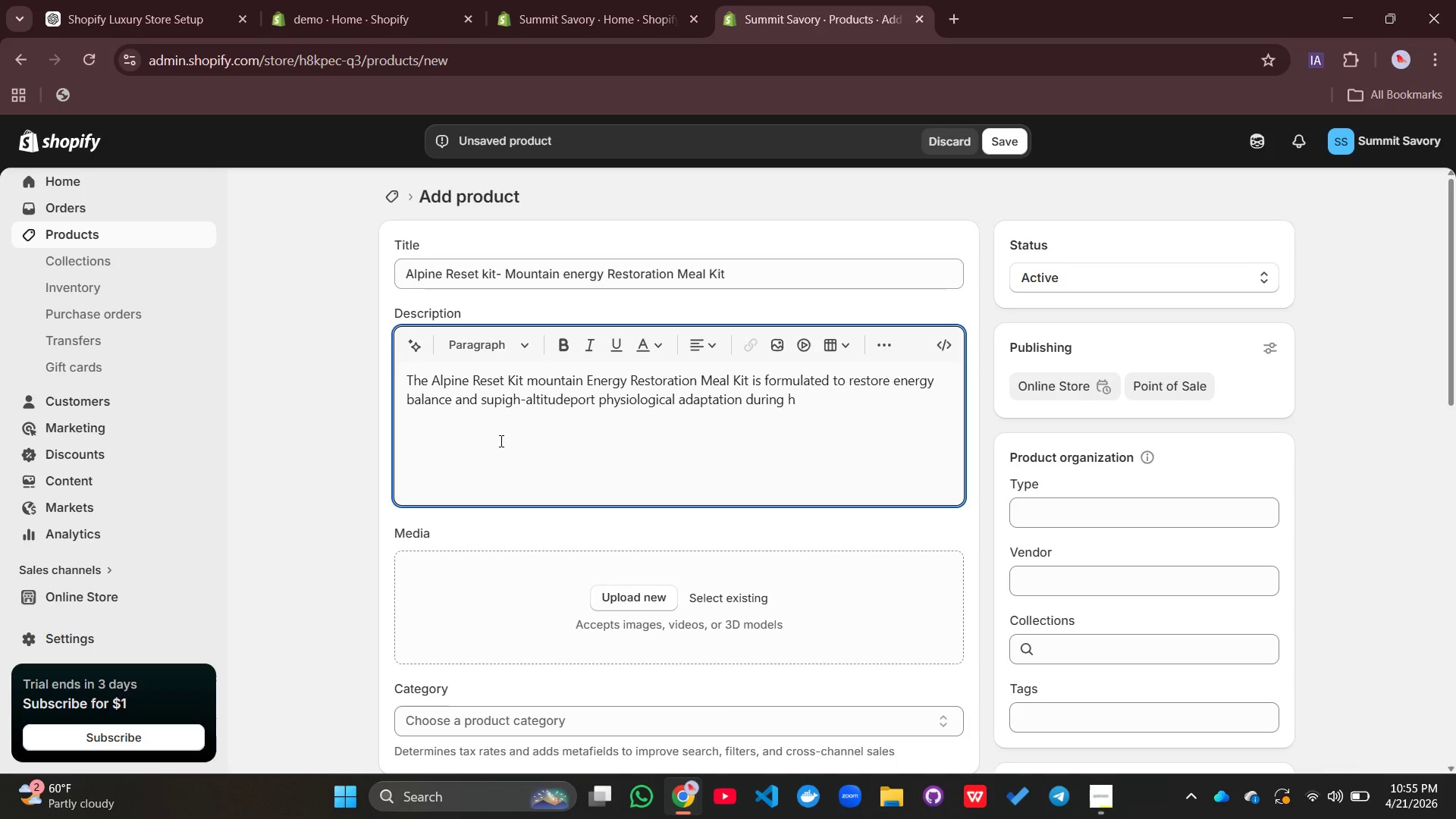 
key(Control+S)
 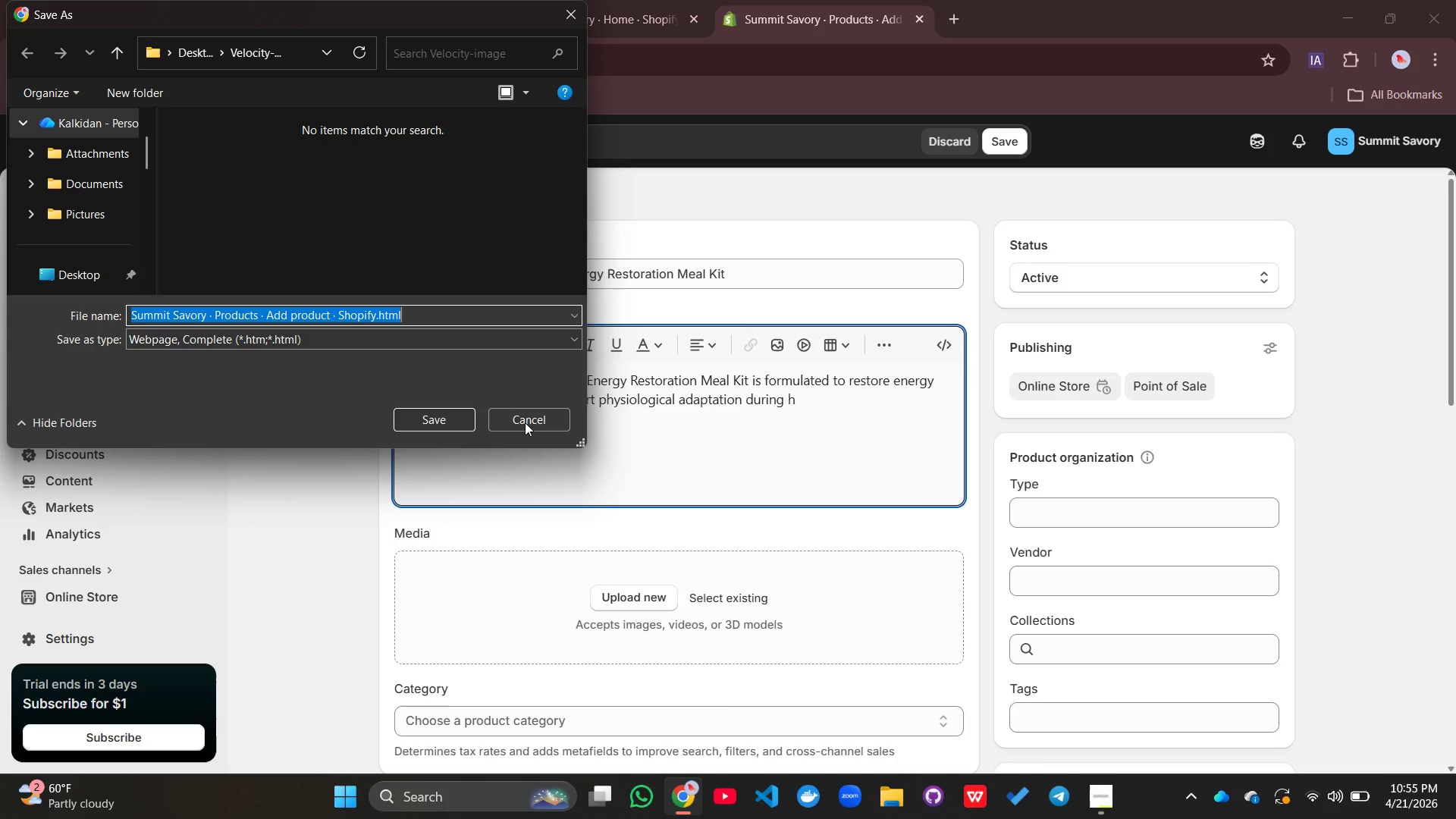 
left_click([528, 420])
 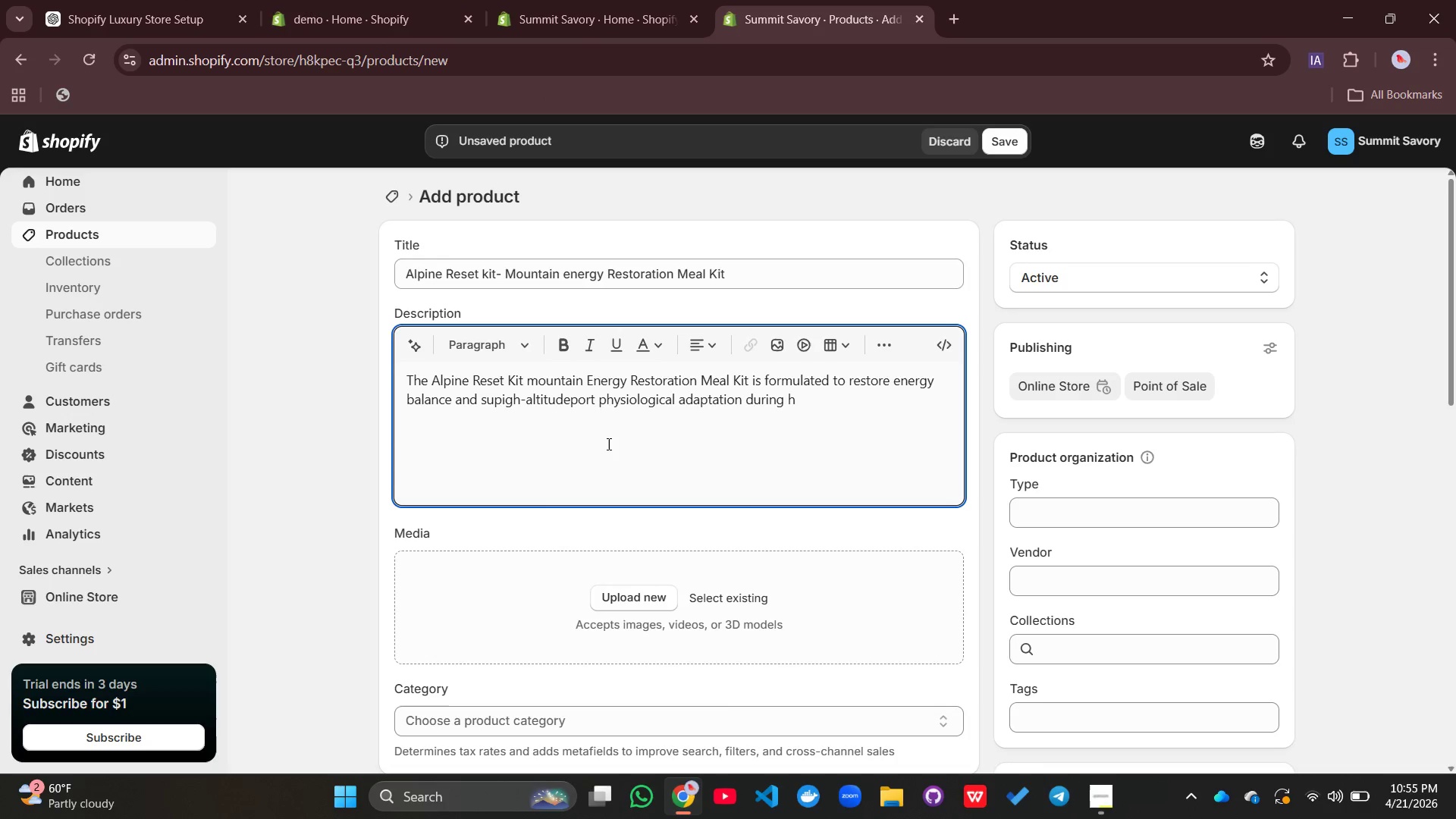 
left_click([607, 444])
 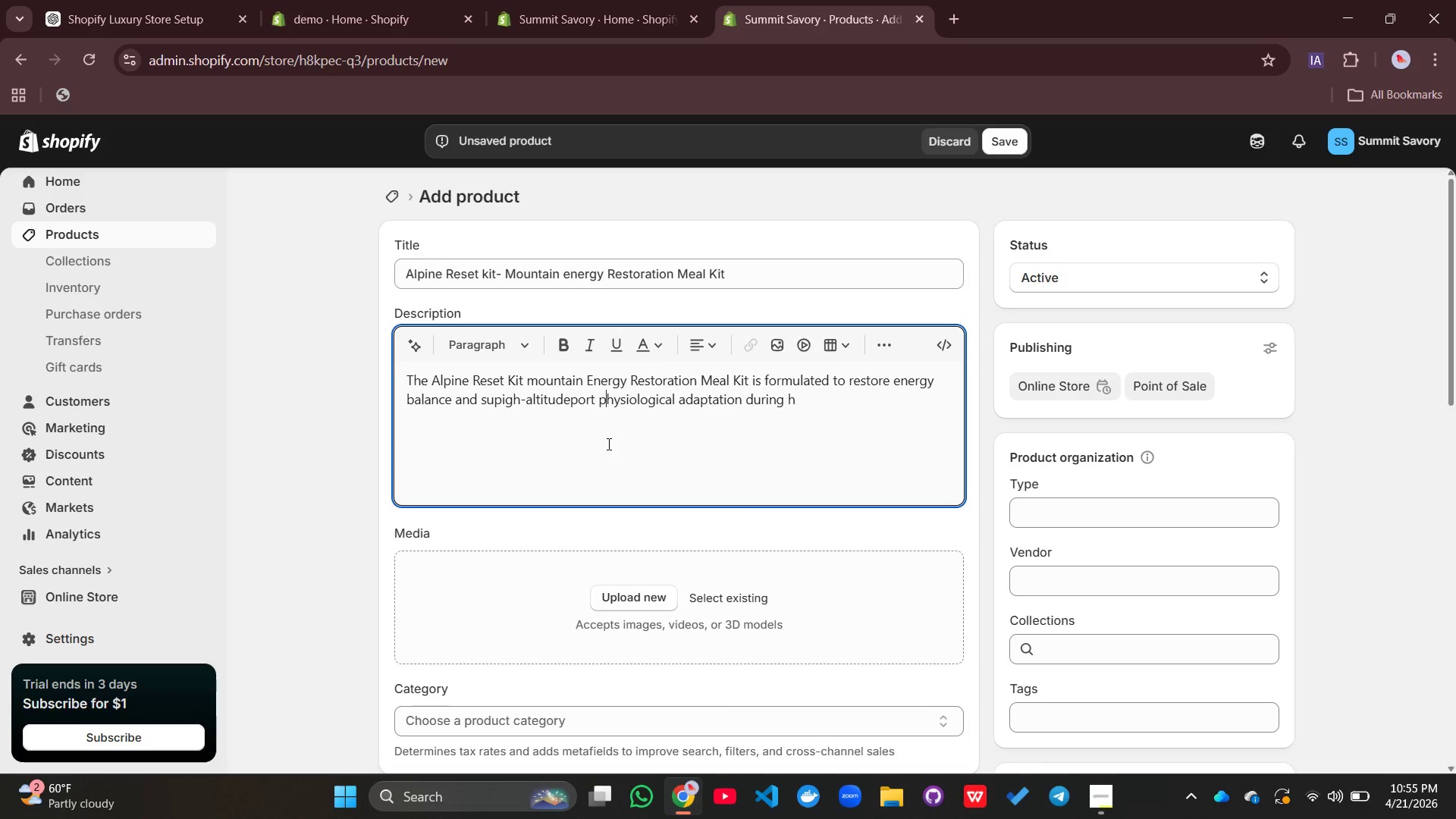 
key(Control+Z)
 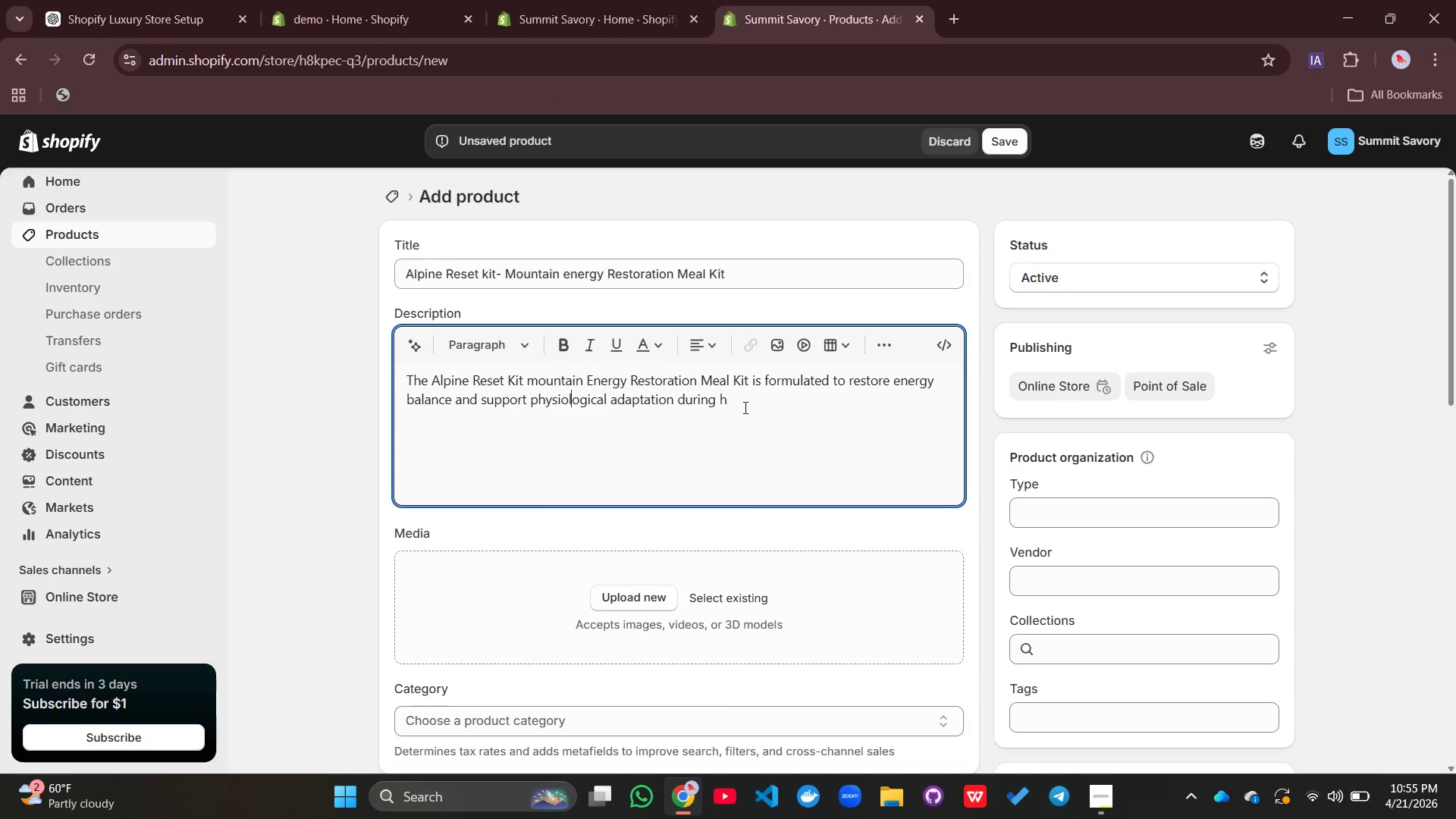 
left_click([744, 407])
 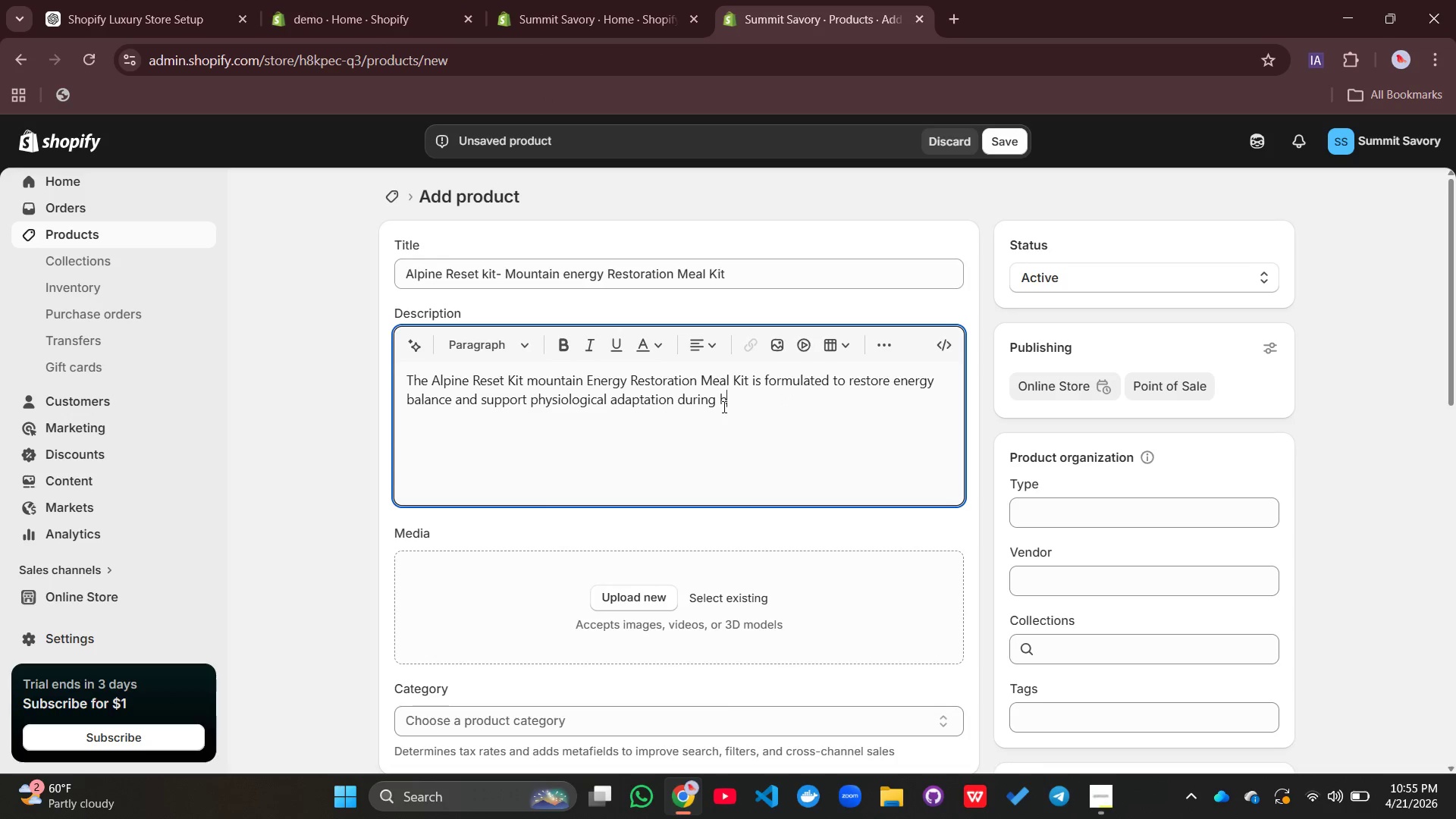 
wait(5.28)
 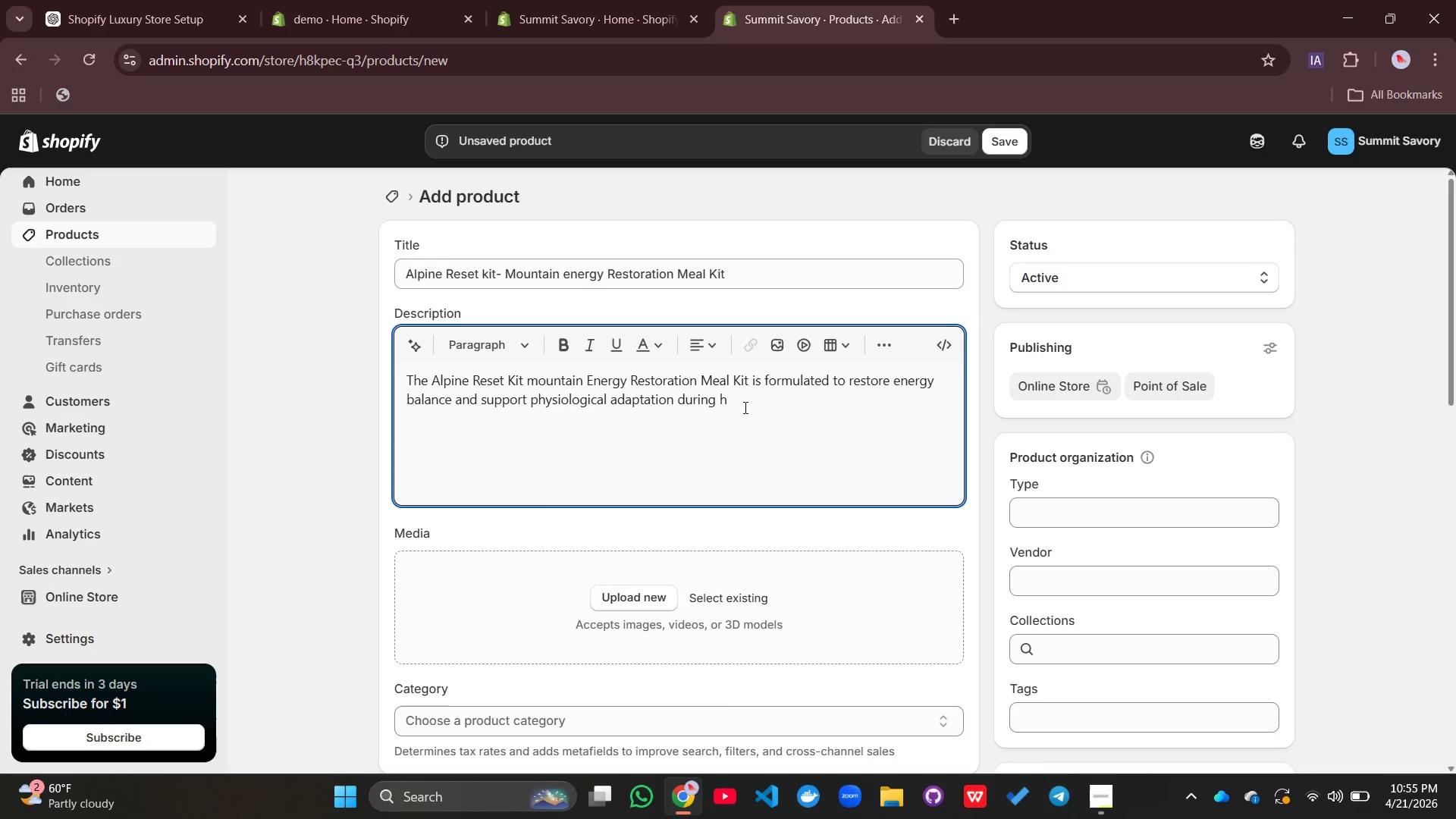 
type(igh-aktitus=de exposure)
 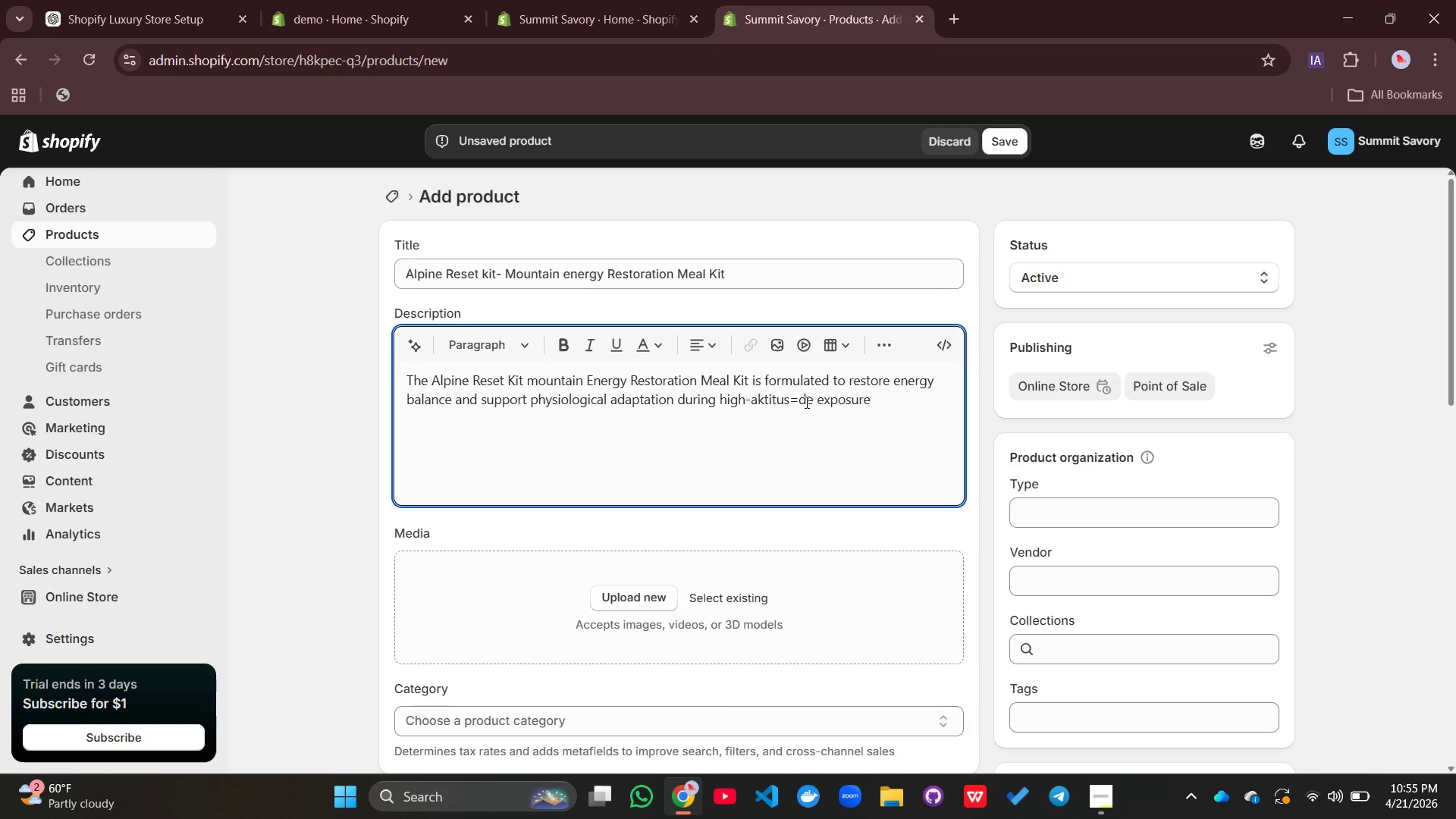 
left_click([802, 402])
 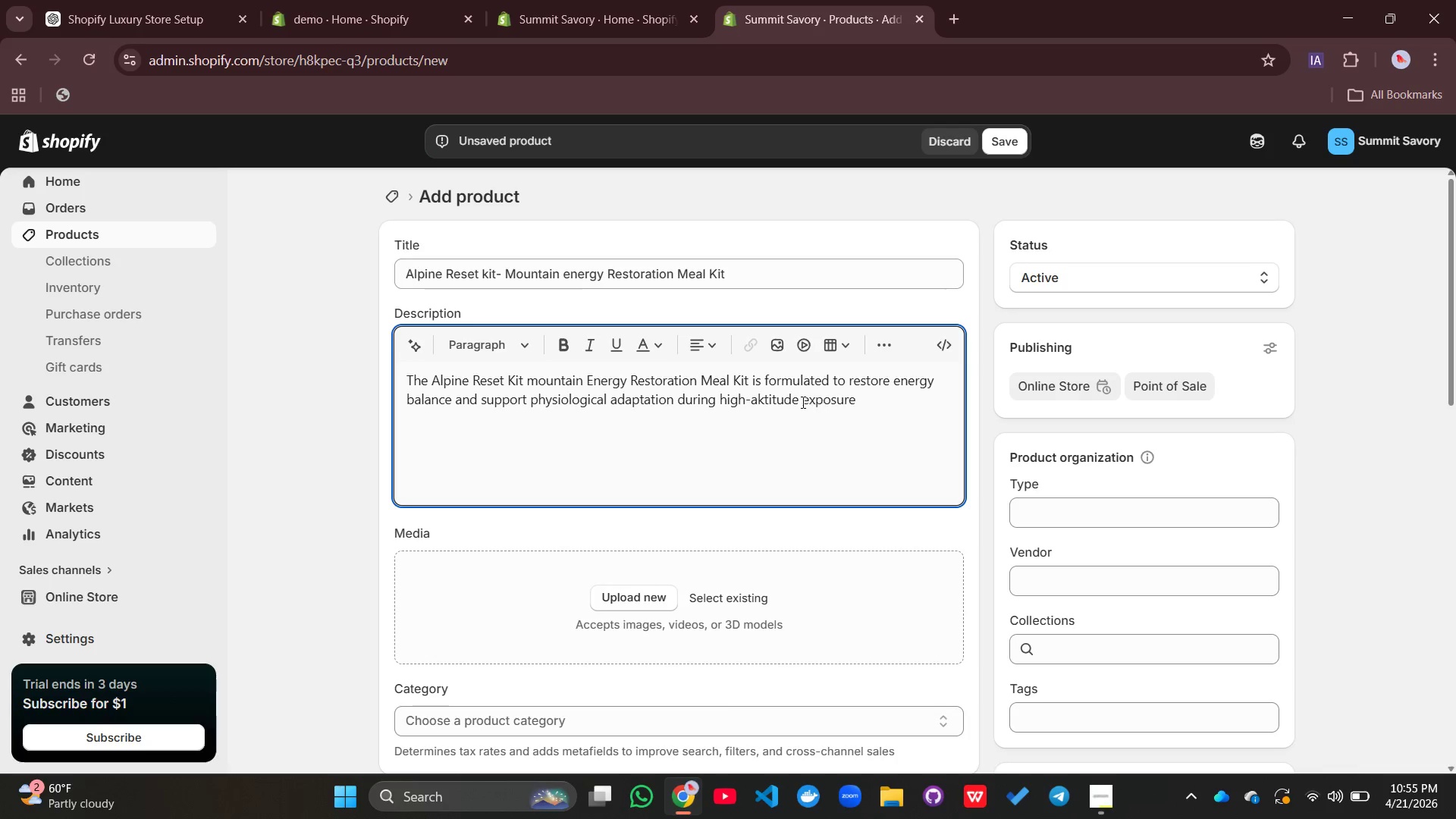 
key(Backspace)
 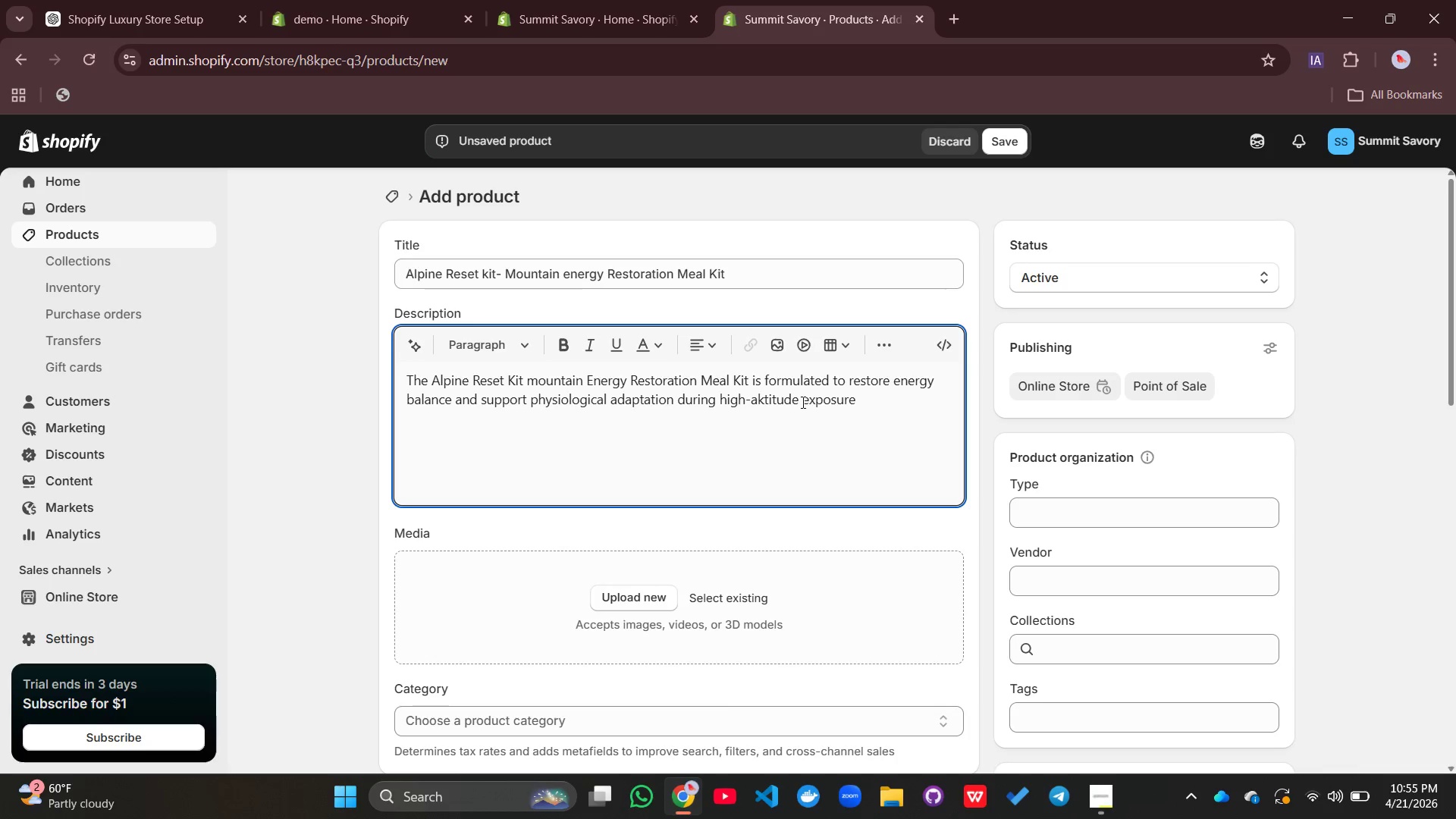 
key(Backspace)
 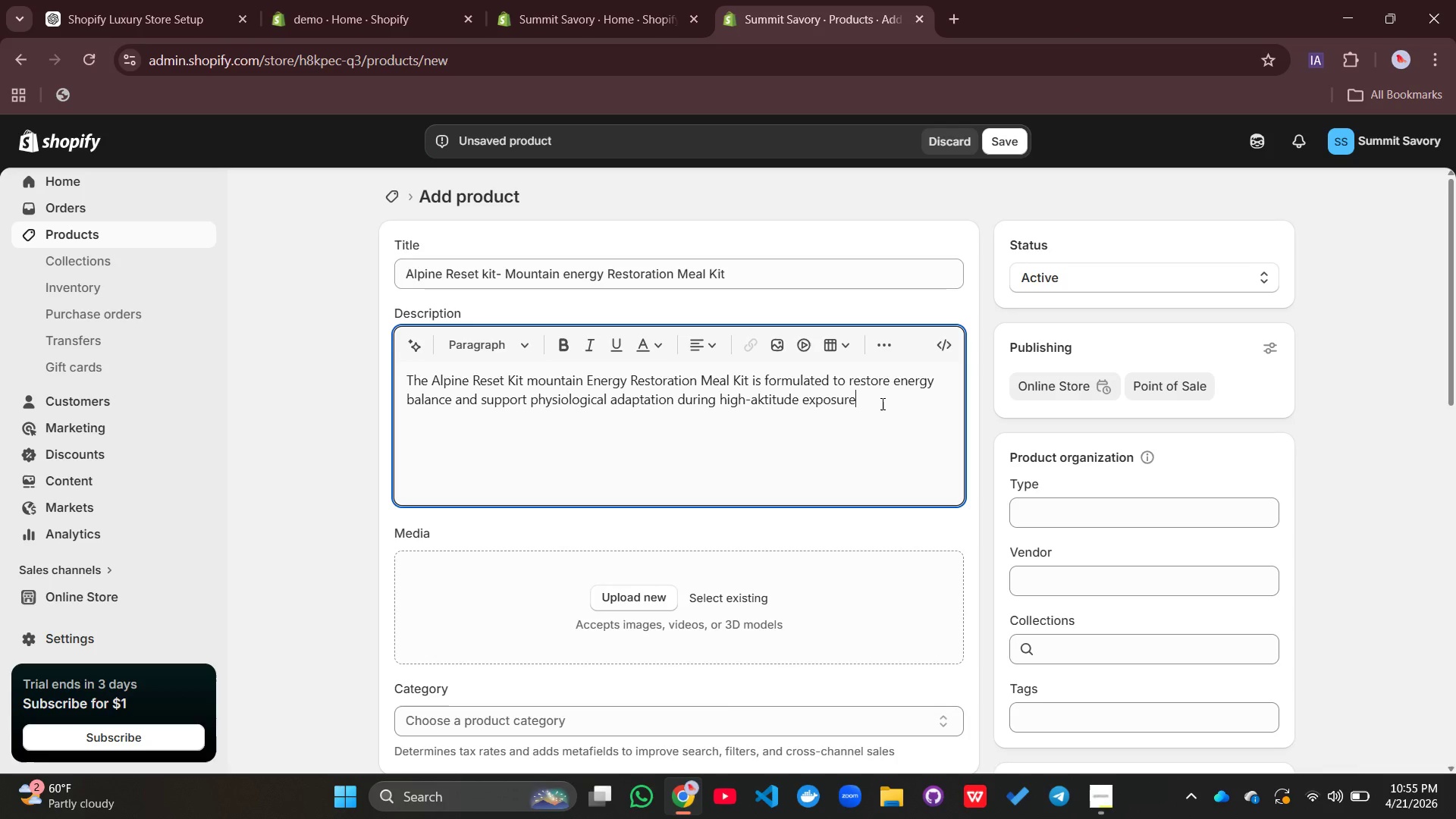 
left_click([881, 403])
 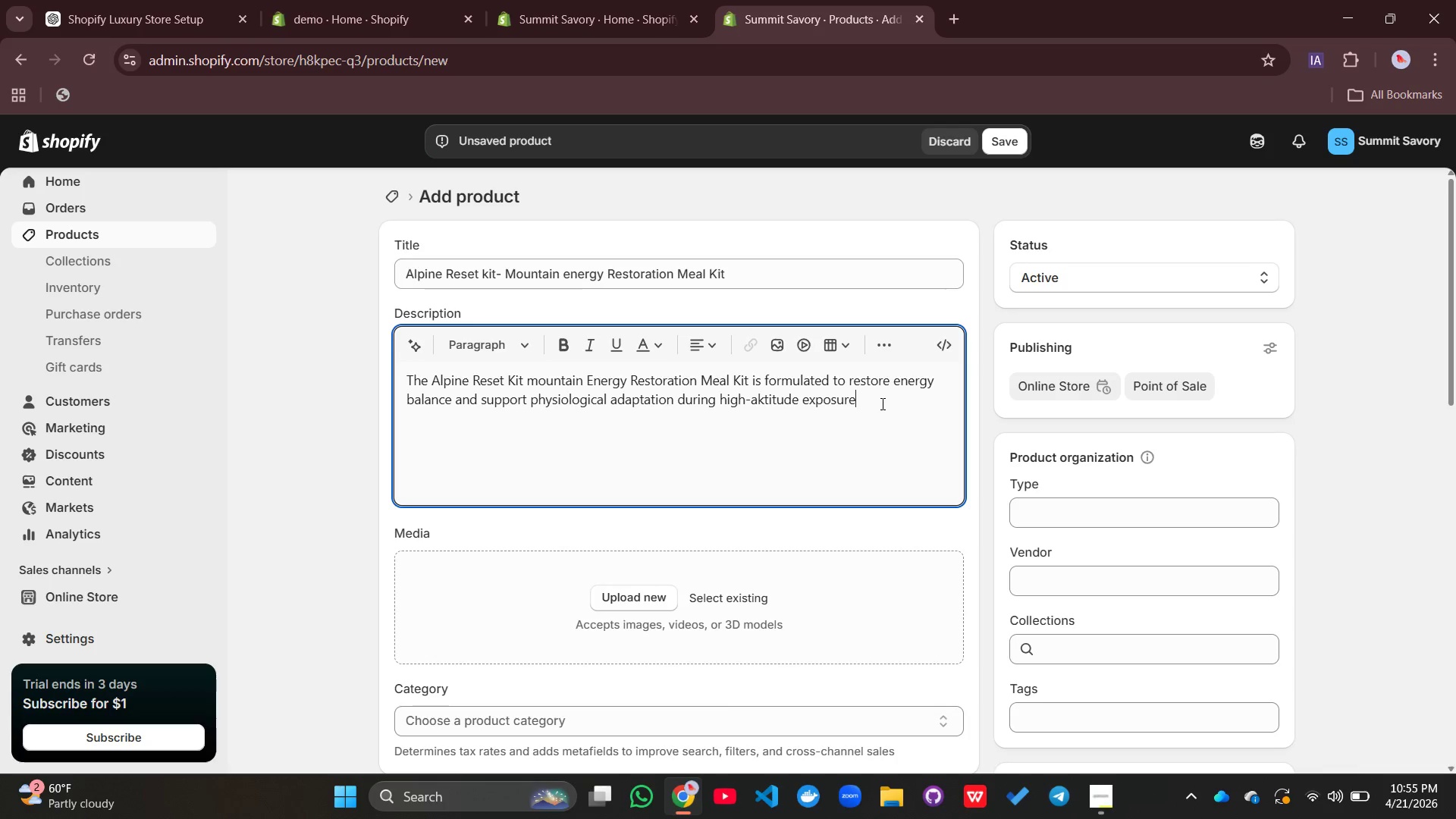 
type(. When the body adjusts to reduce oxygen availability , it requires spec)
 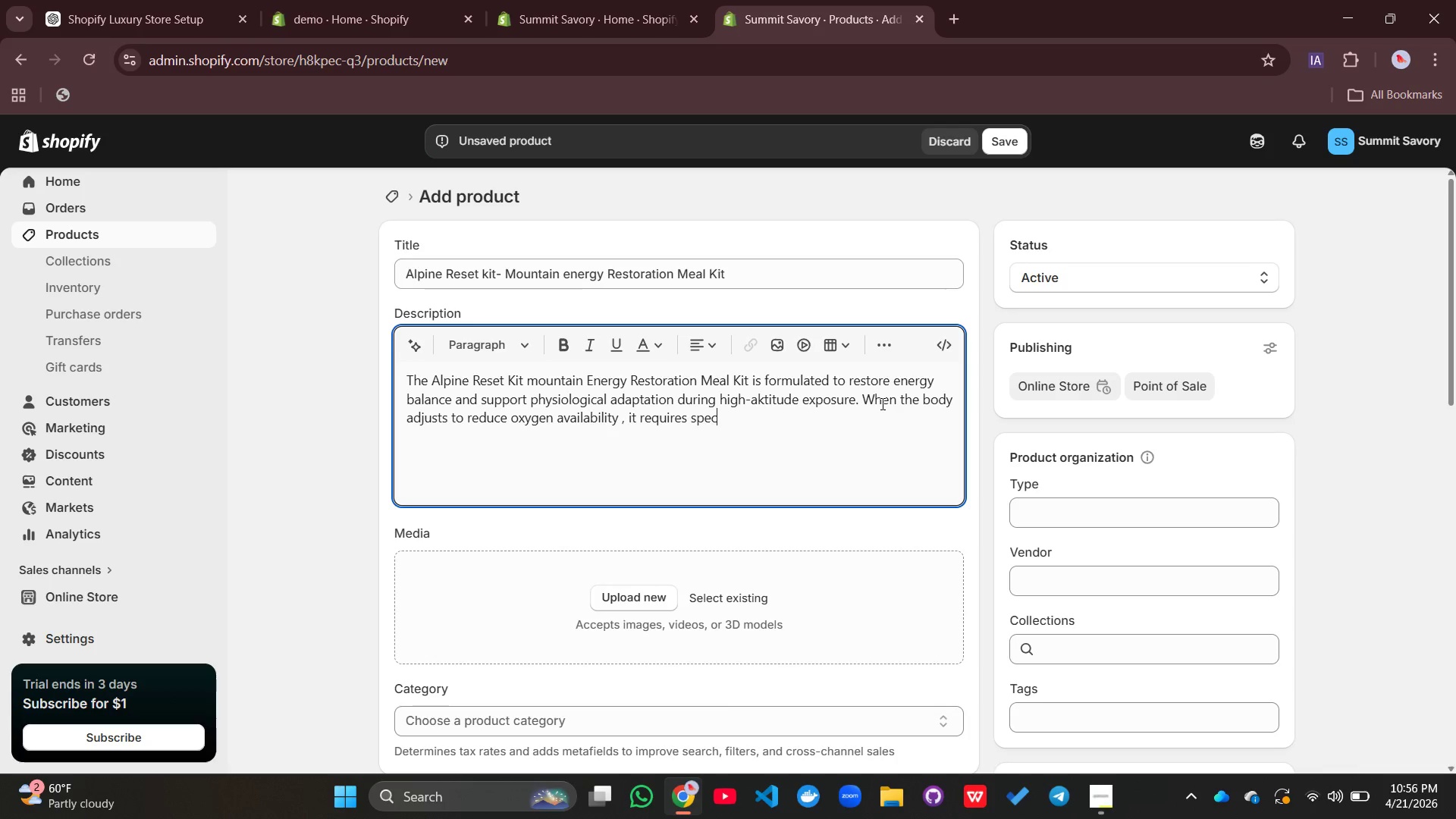 
wait(9.03)
 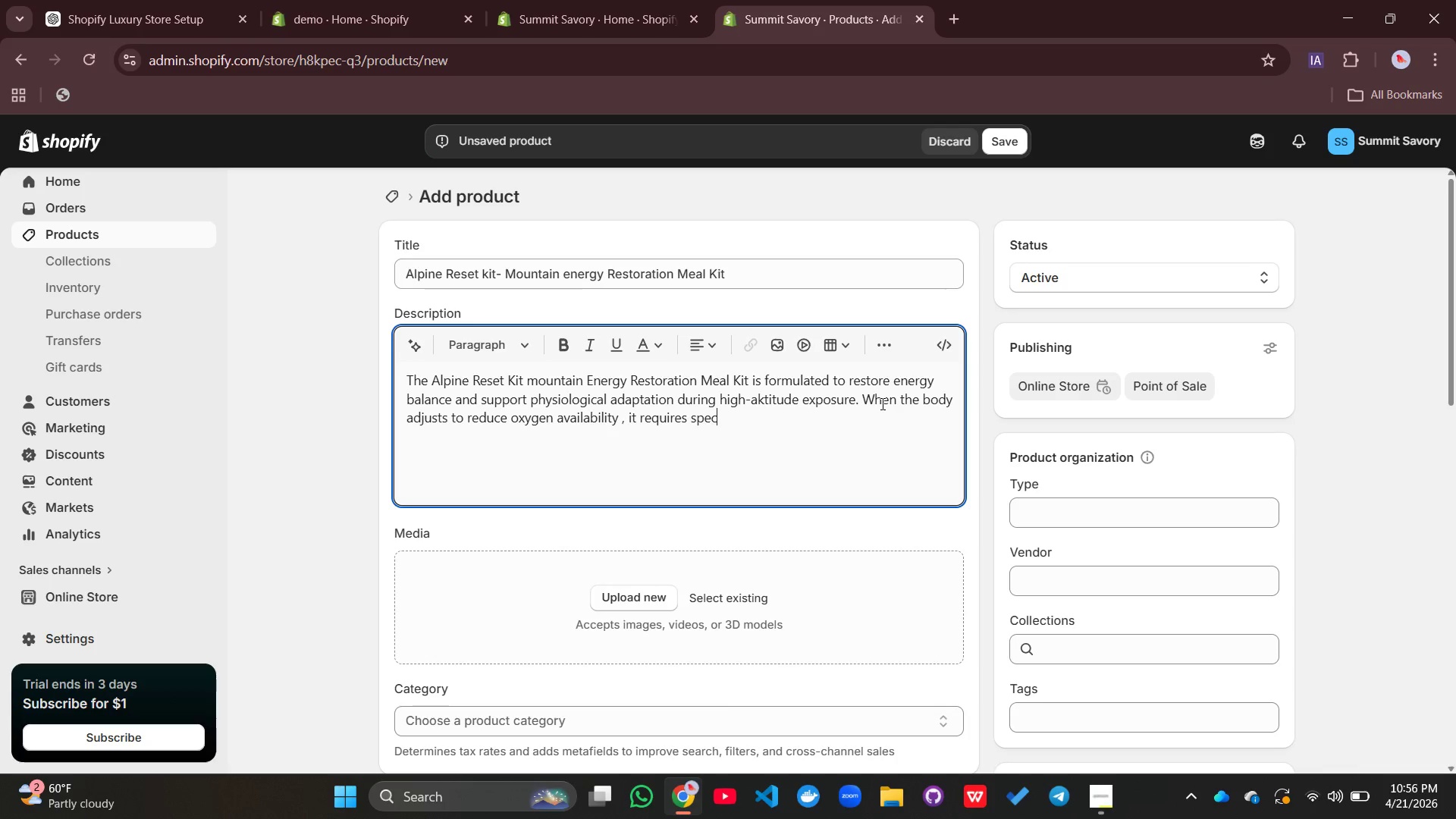 
type(ialized nutritional support tom )
key(Backspace)
key(Backspace)
type( maintain endurance and metabl)
key(Backspace)
type(olic stability.)
 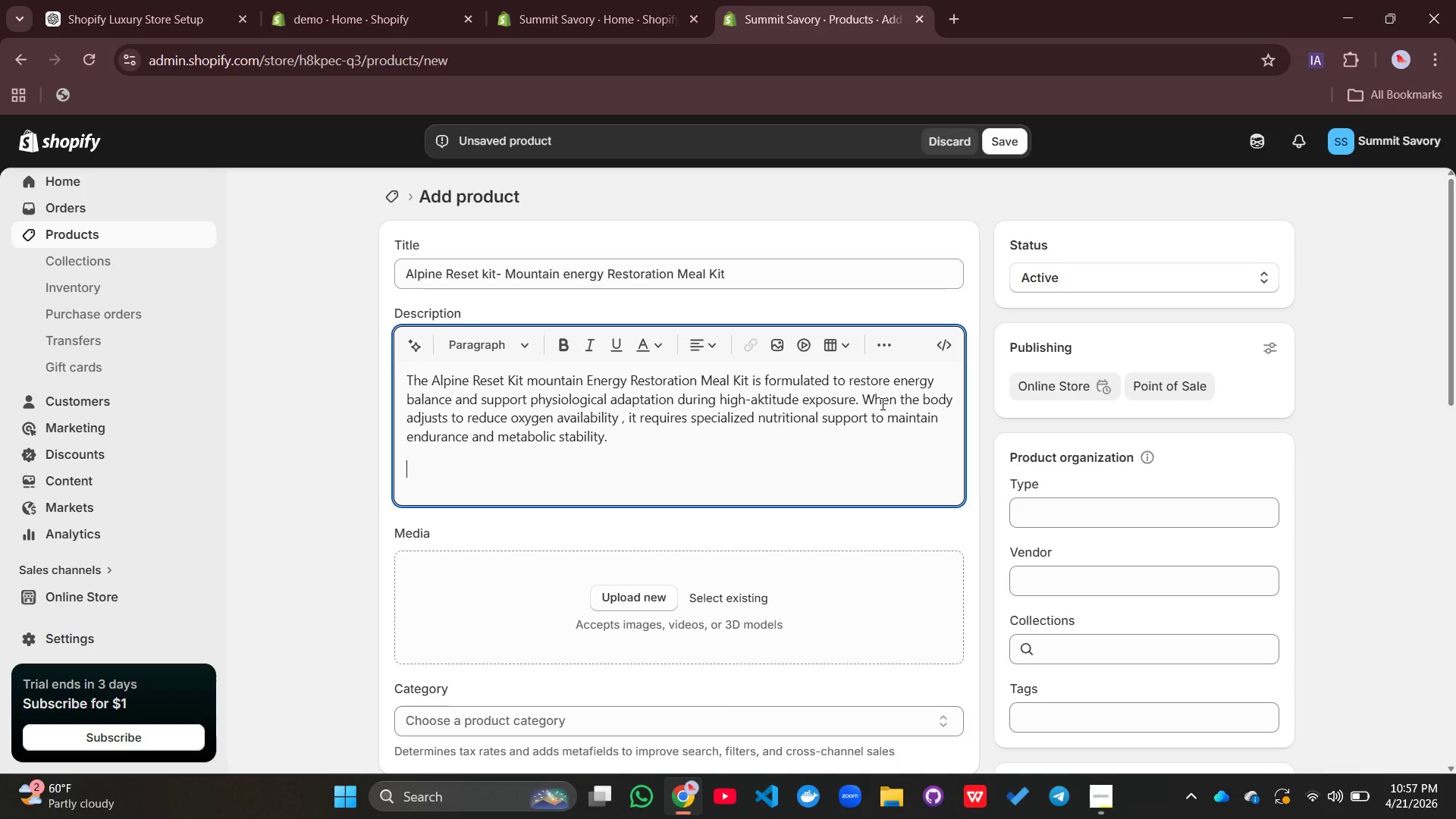 
key(Enter)
 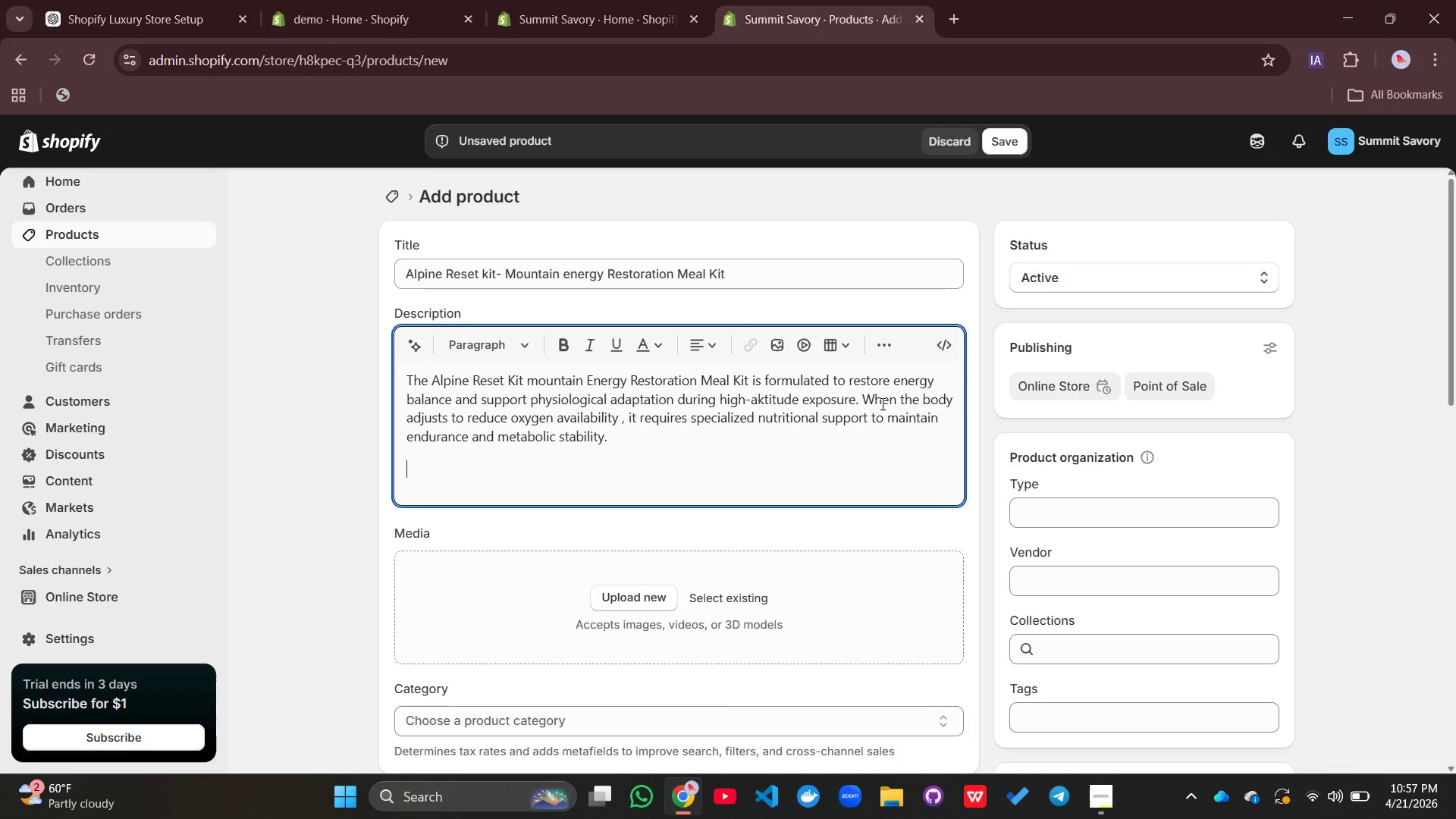 
type(This meal kit delic=vers )
 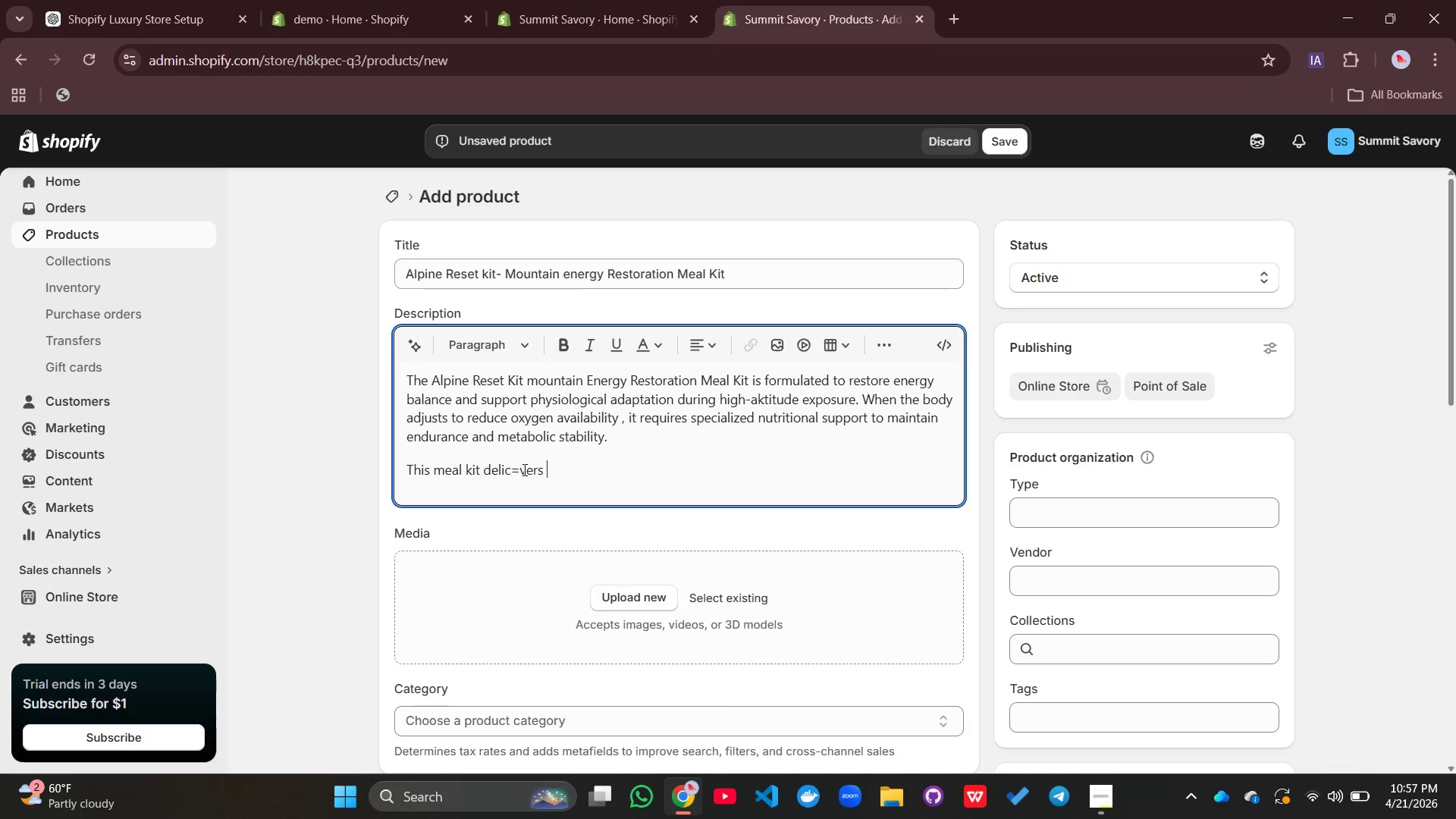 
left_click([524, 470])
 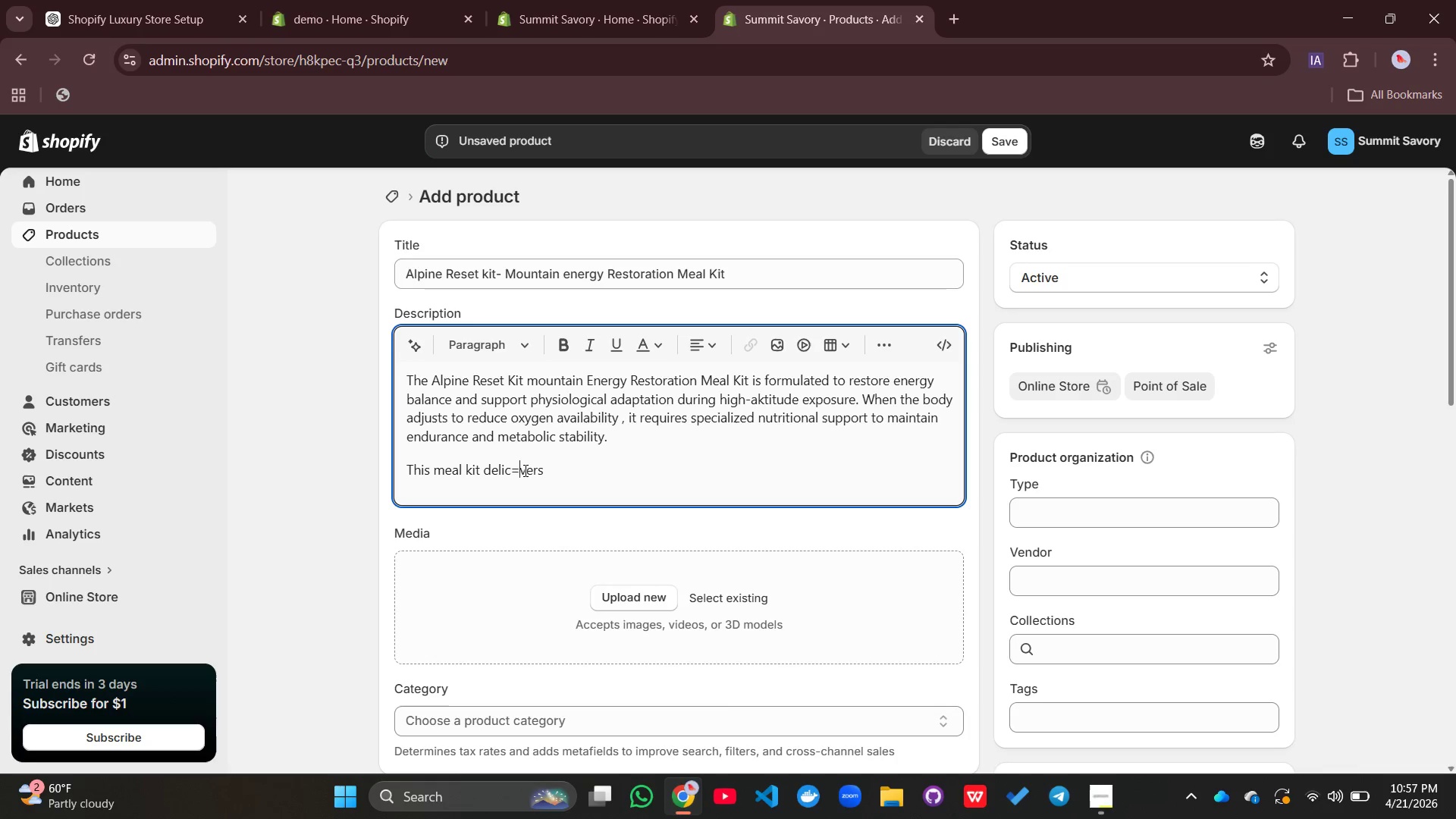 
key(ArrowLeft)
 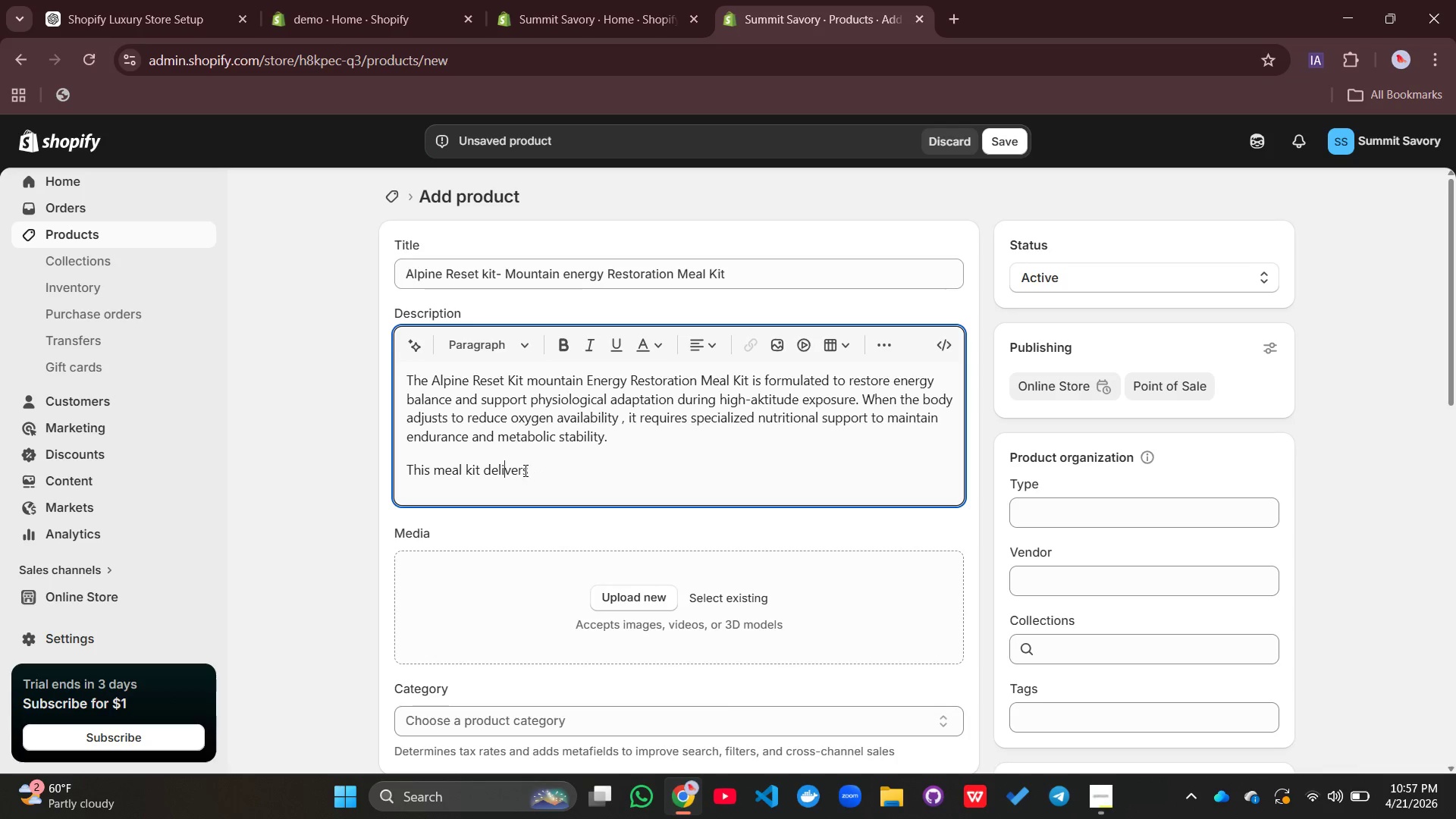 
key(Backspace)
 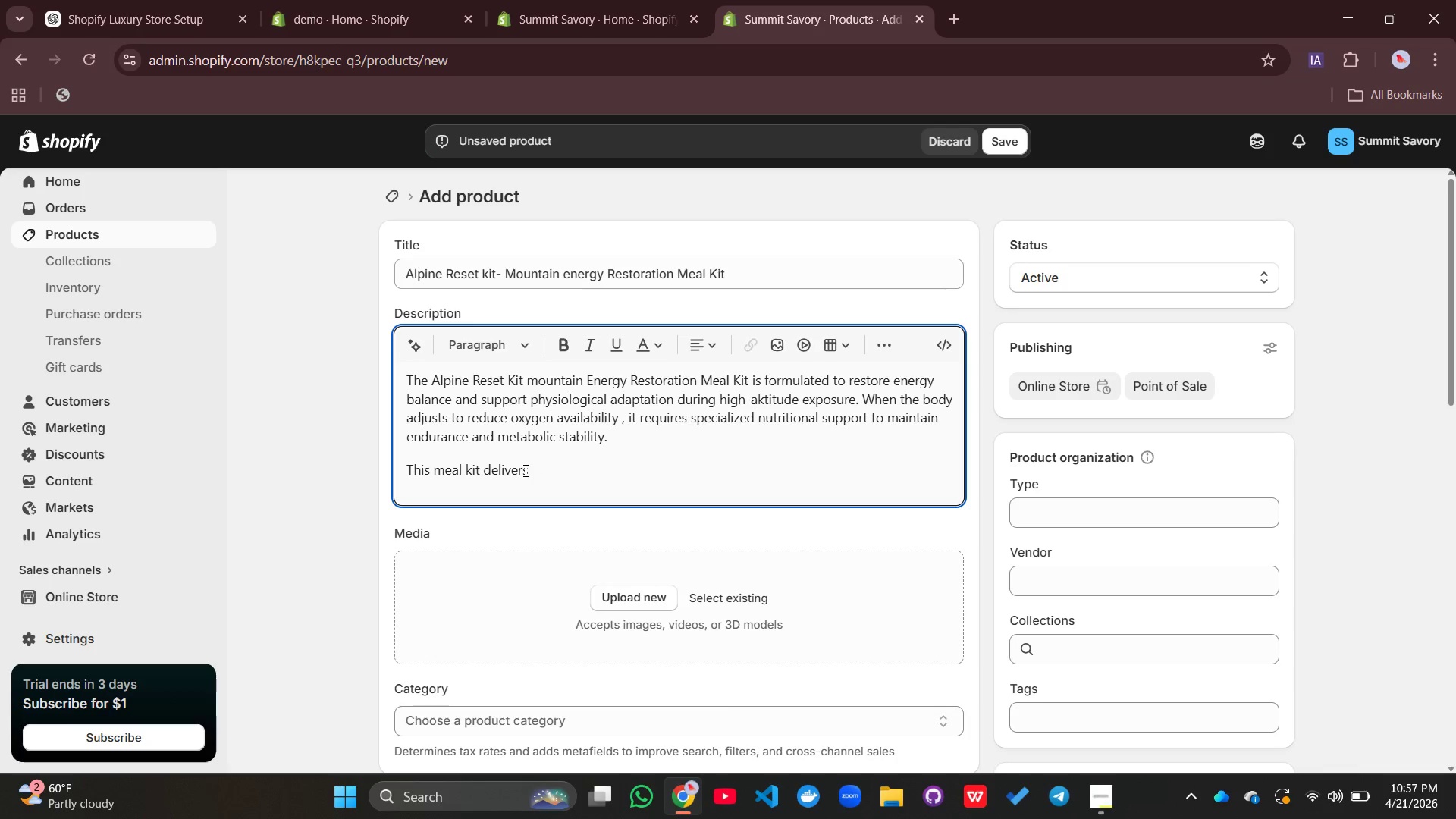 
key(Backspace)
 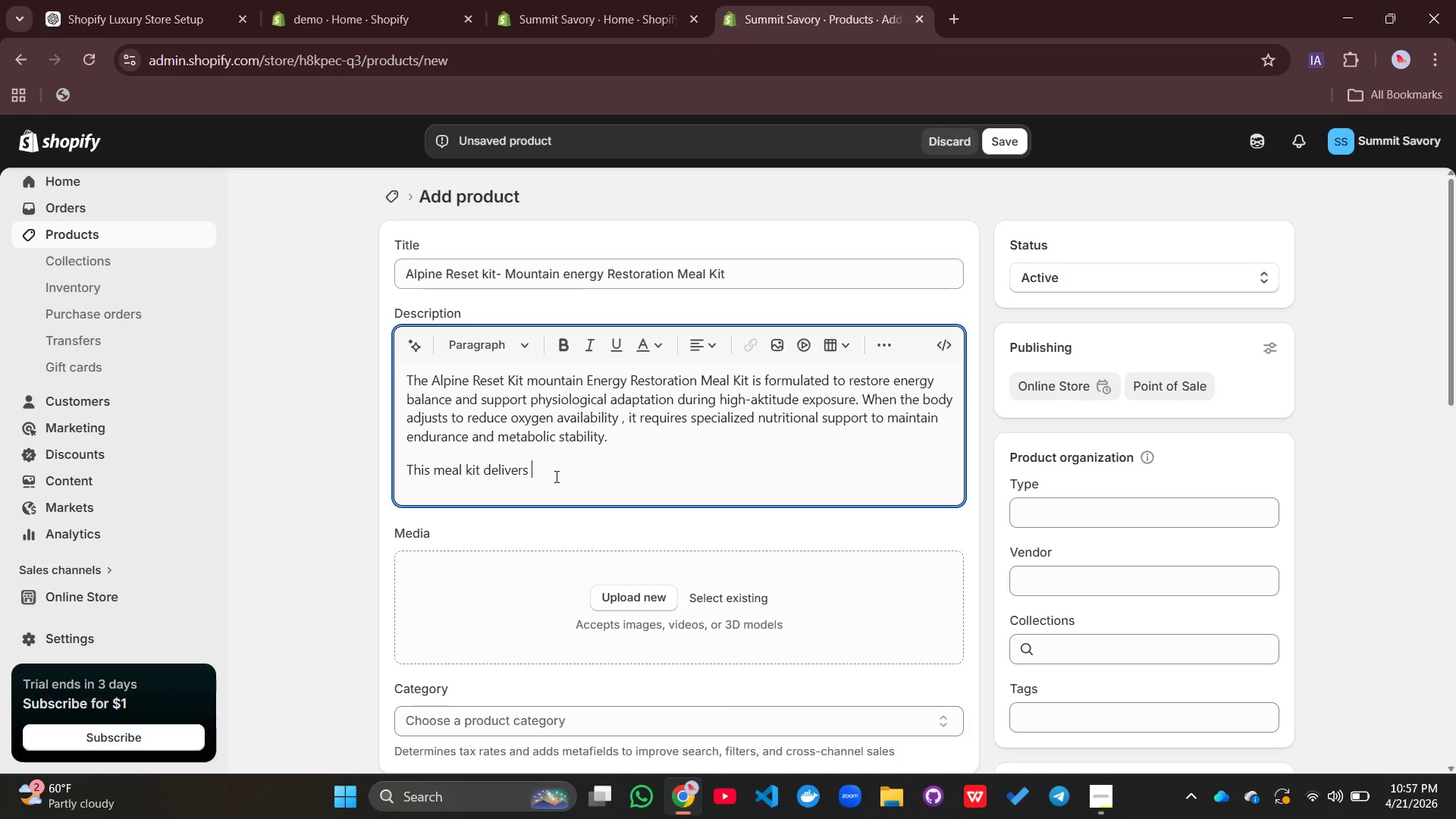 
left_click([555, 476])
 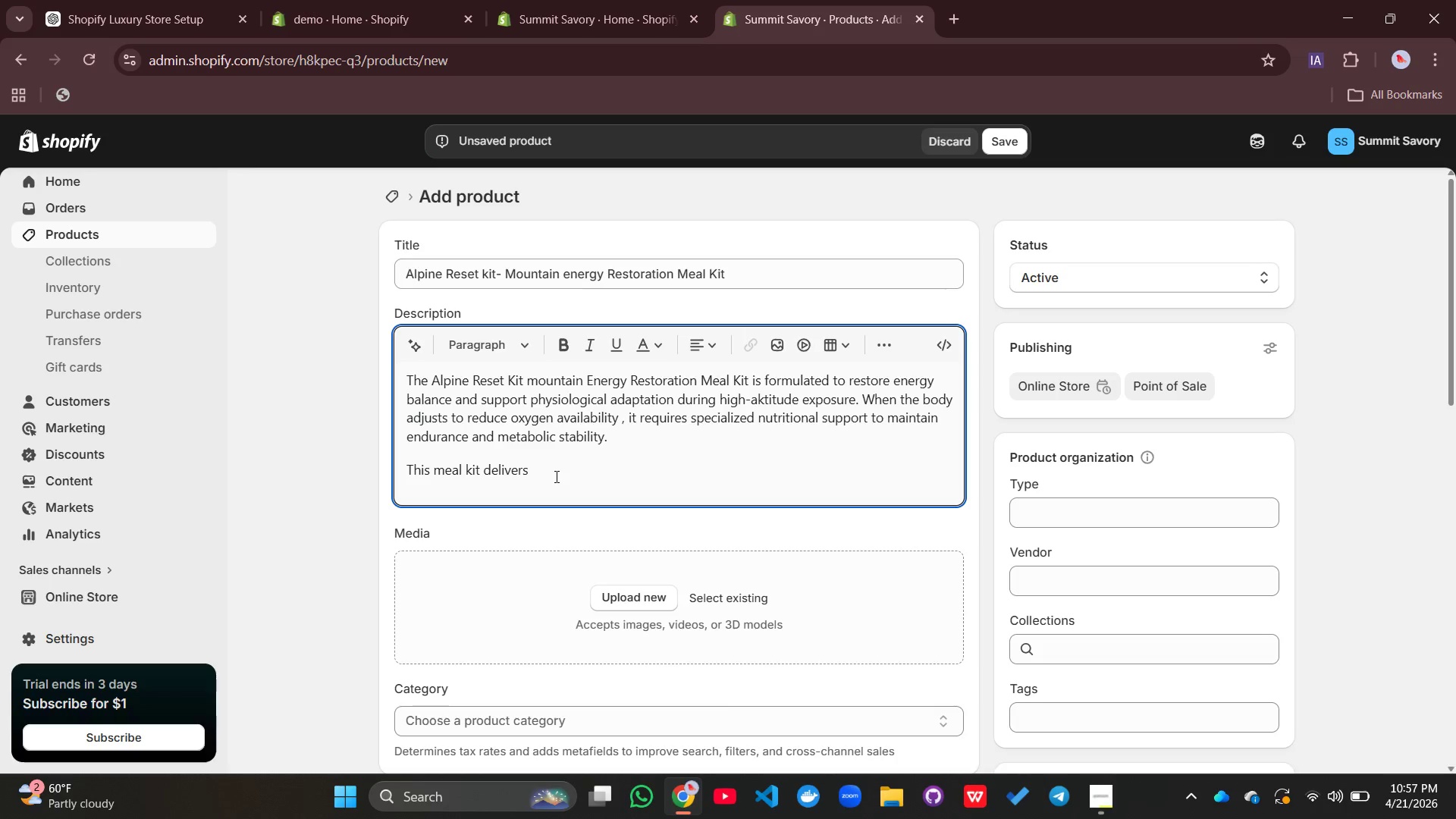 
type(structured acclima)
 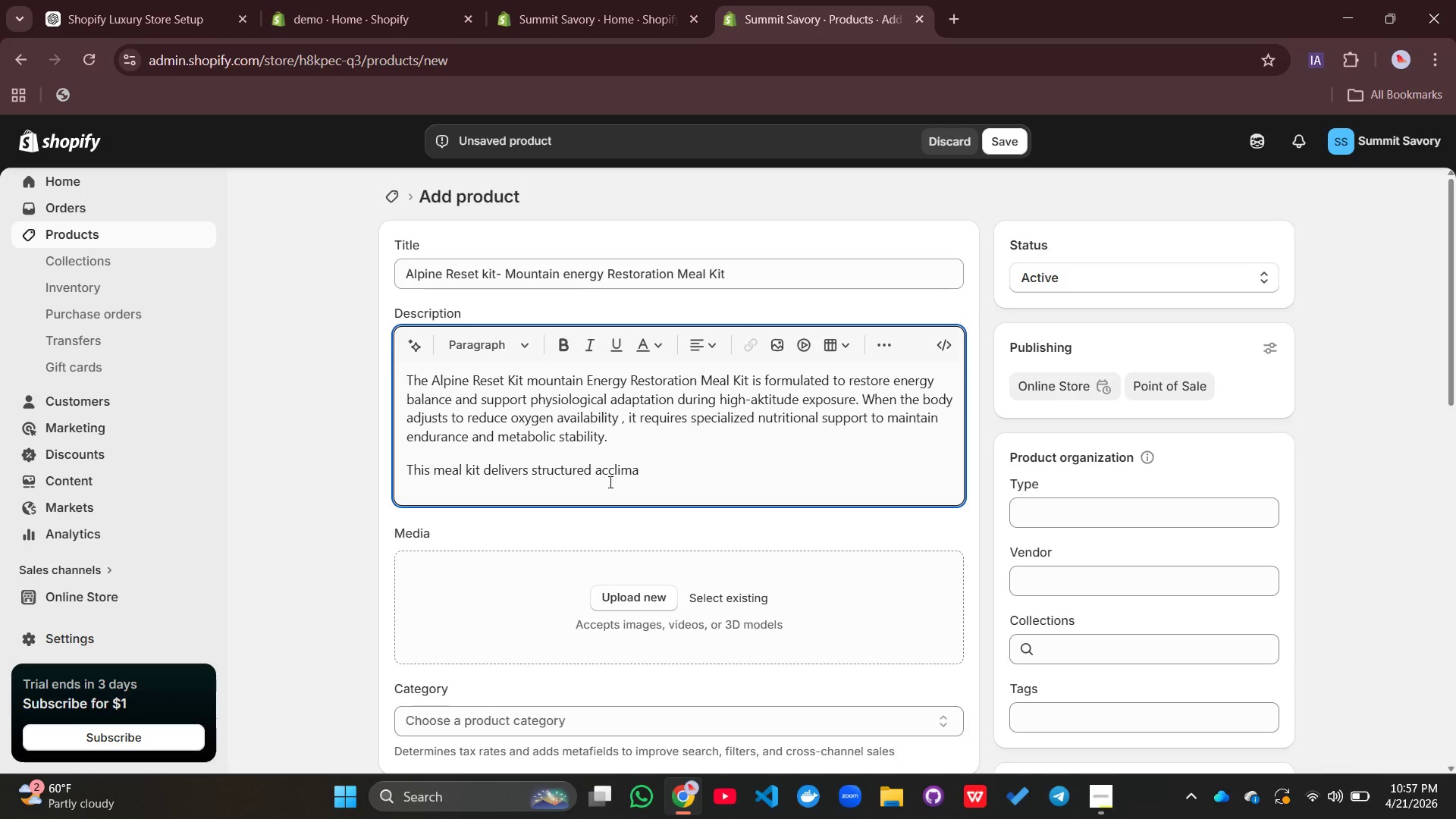 
type(tization meals d3sgined )
 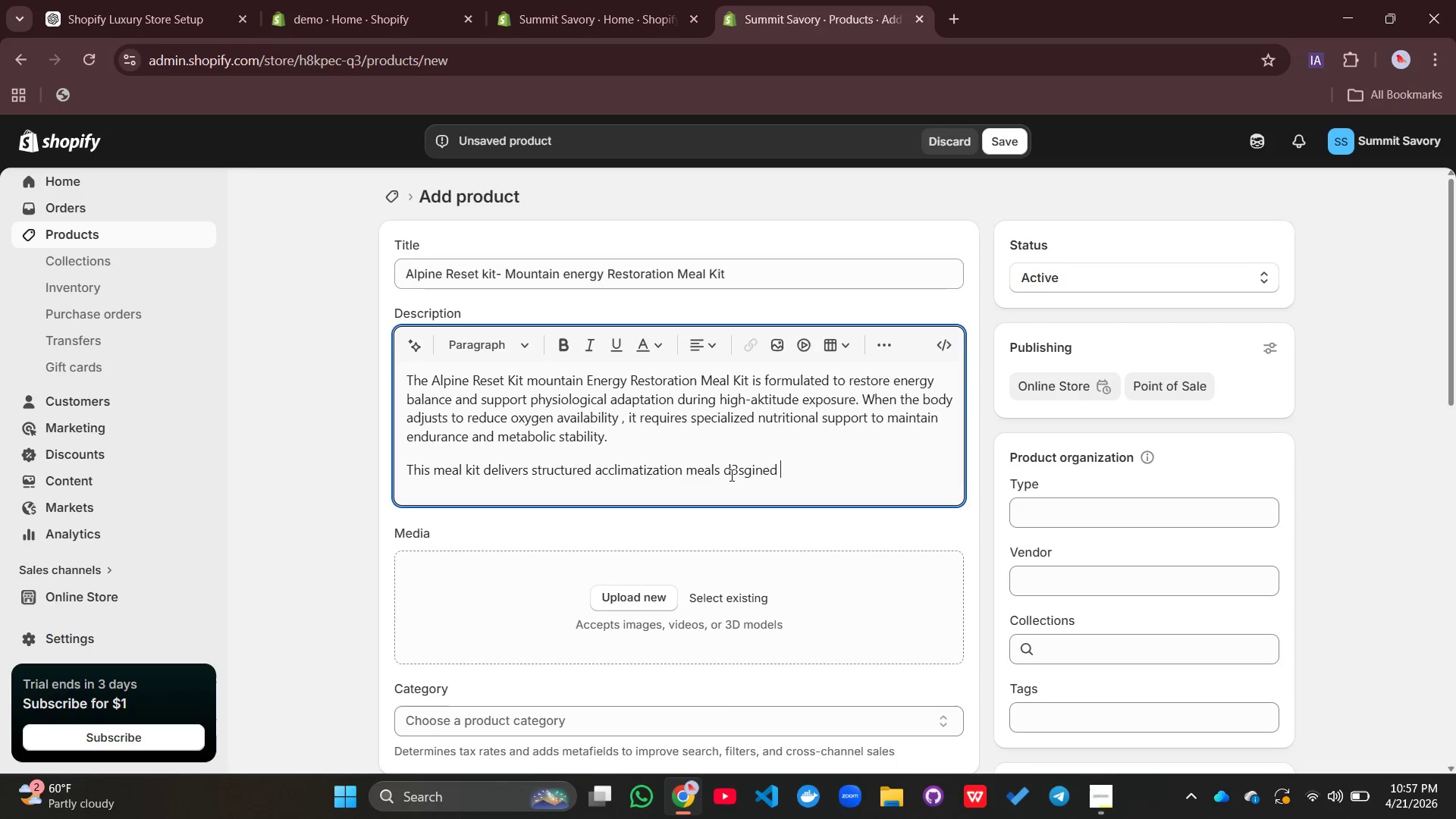 
left_click([730, 475])
 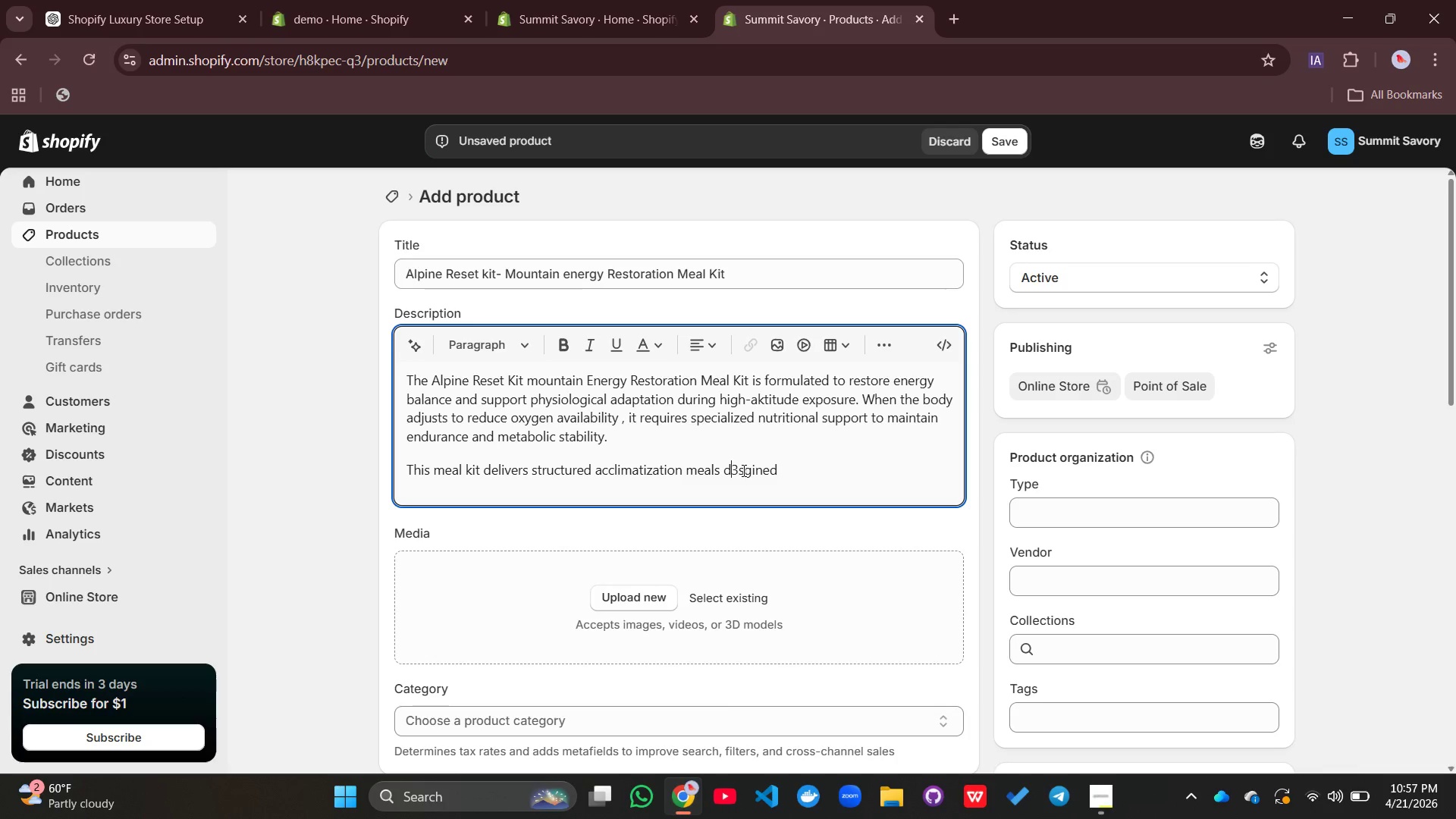 
left_click([742, 470])
 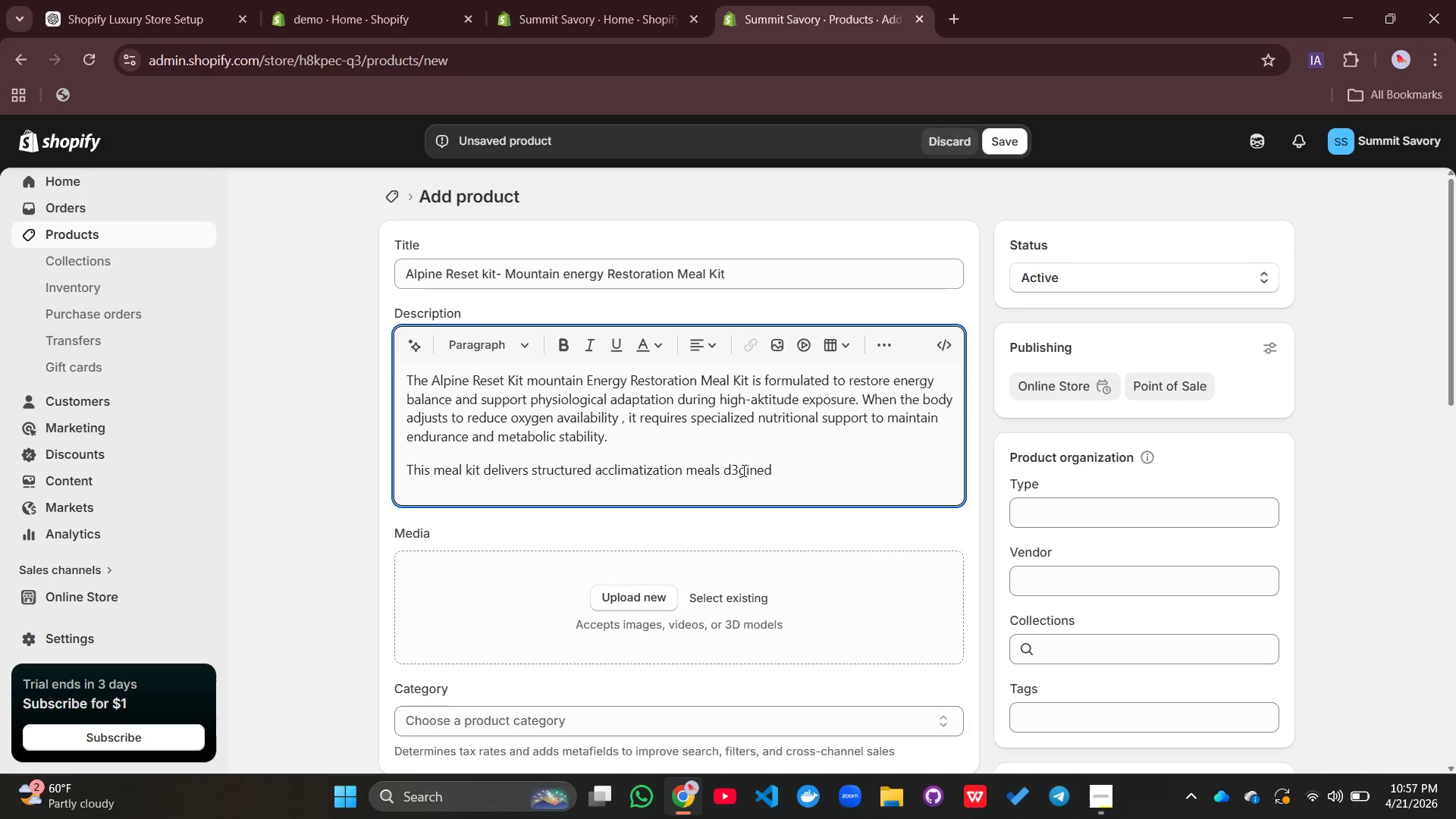 
key(Backspace)
type(e)
key(Backspace)
key(Backspace)
type(es)
 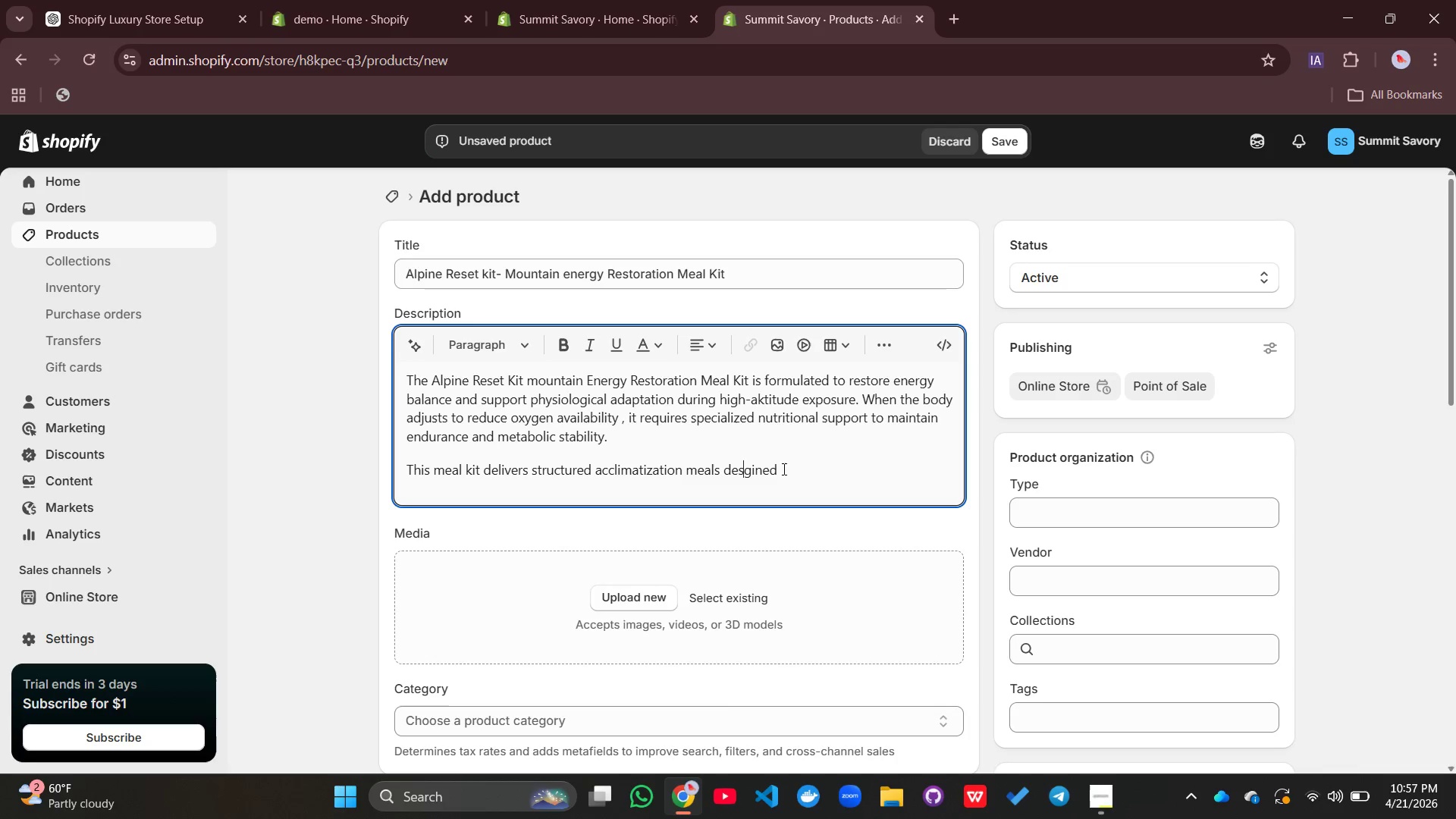 
left_click_drag(start_coordinate=[783, 469], to_coordinate=[741, 474])
 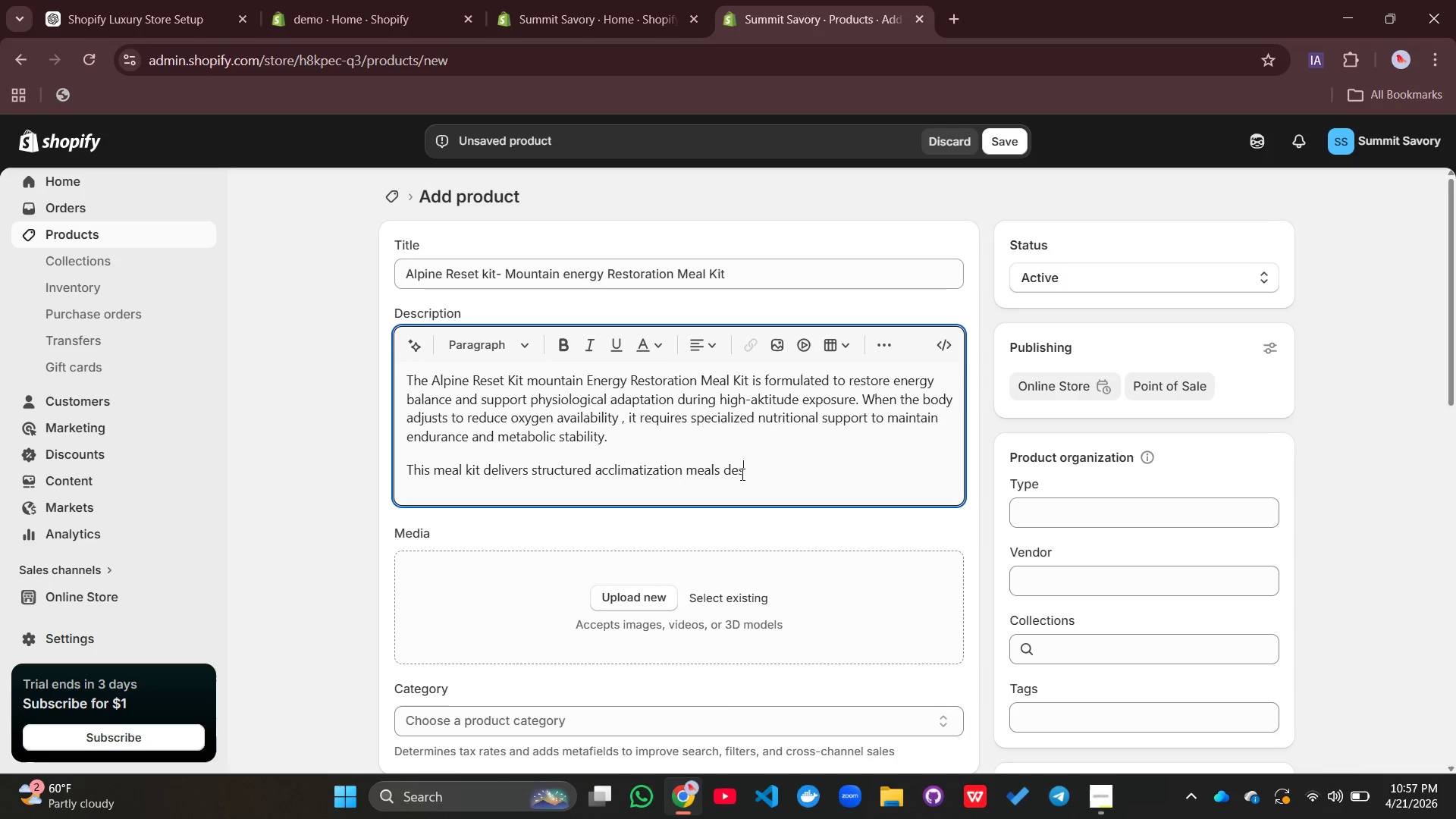 
key(Backspace)
type(igned)
 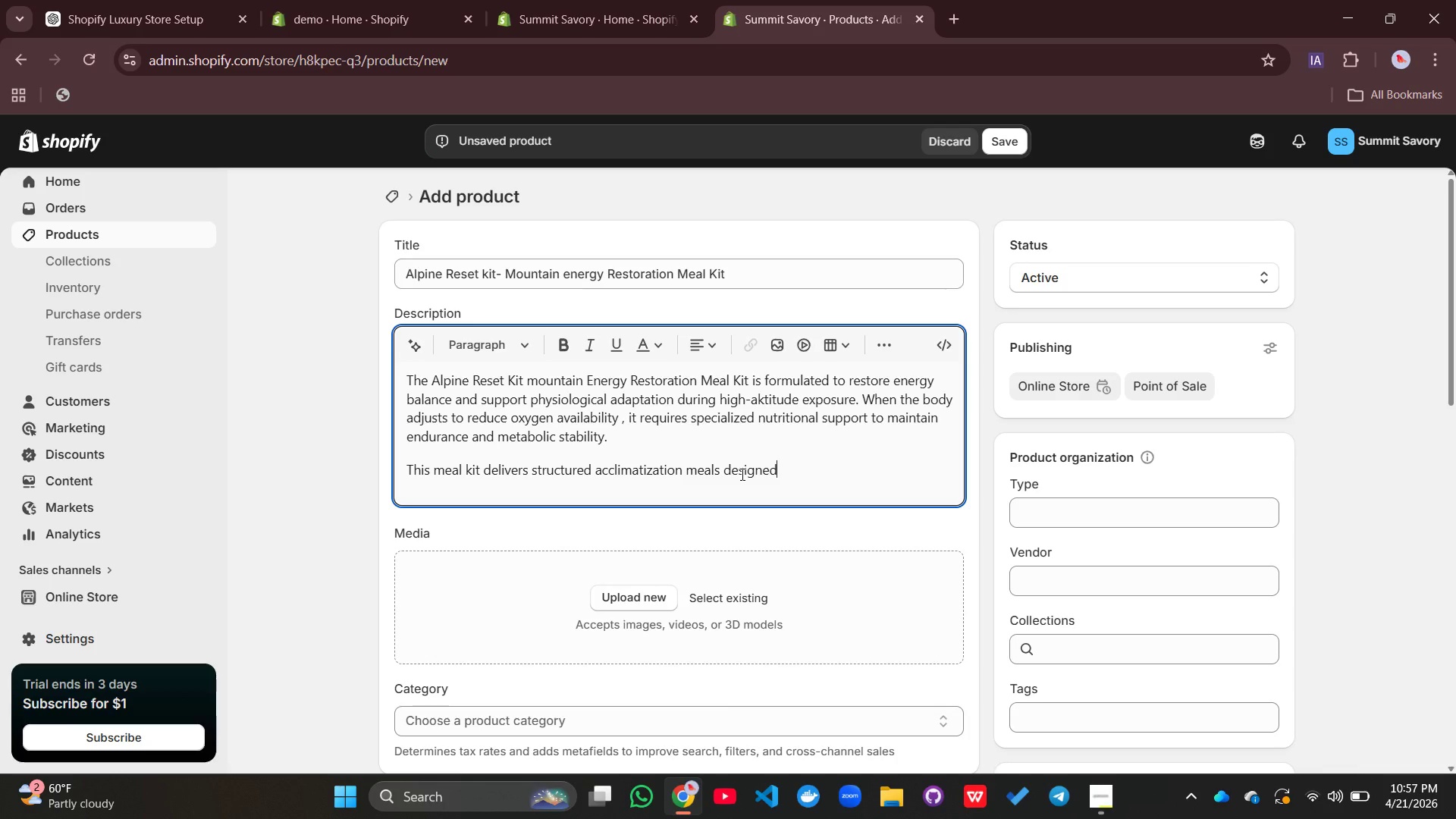 
wait(10.27)
 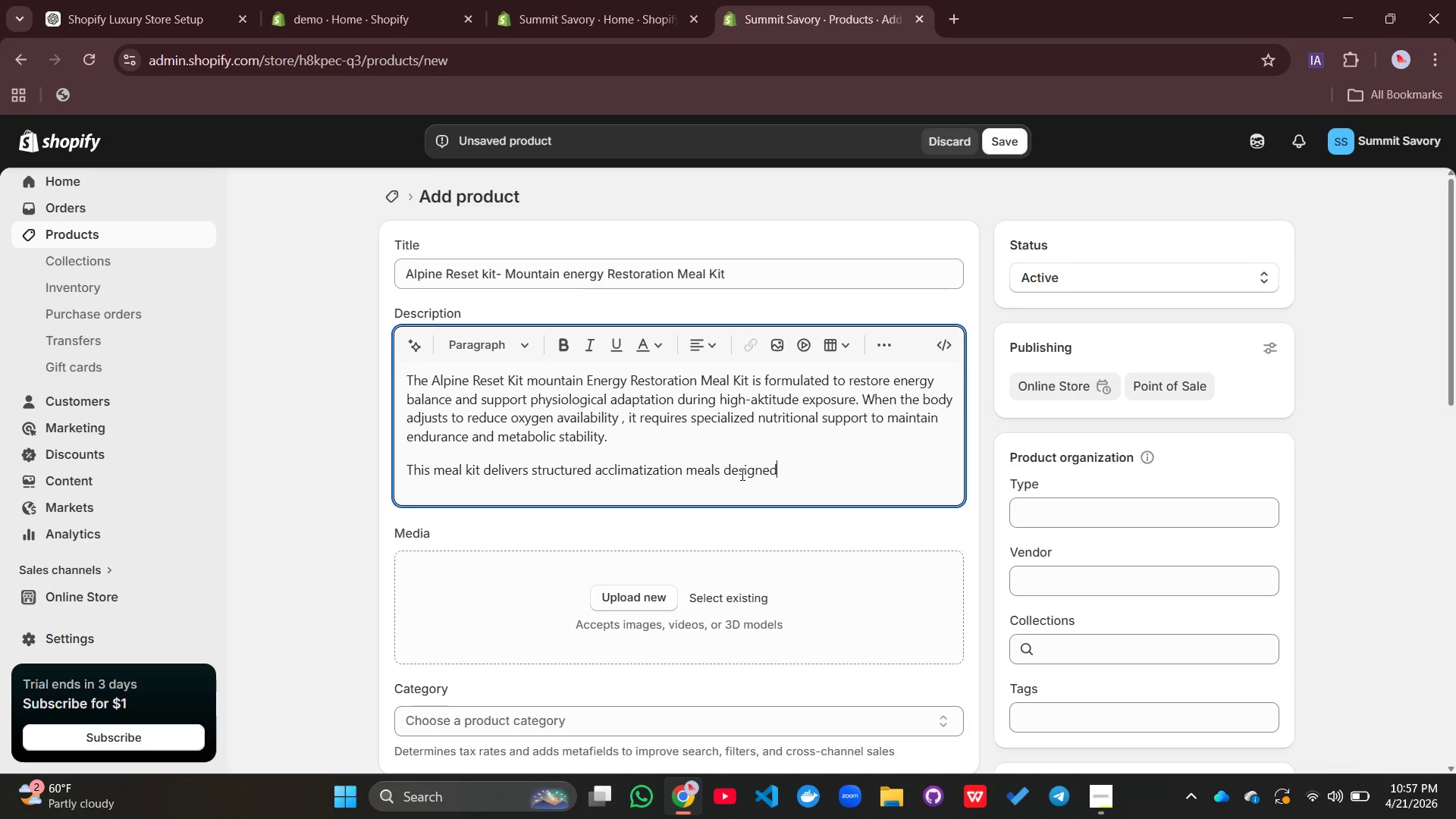 
type( to improve oxygen efficiency , reduce fatigue, and enhance dogestive )
 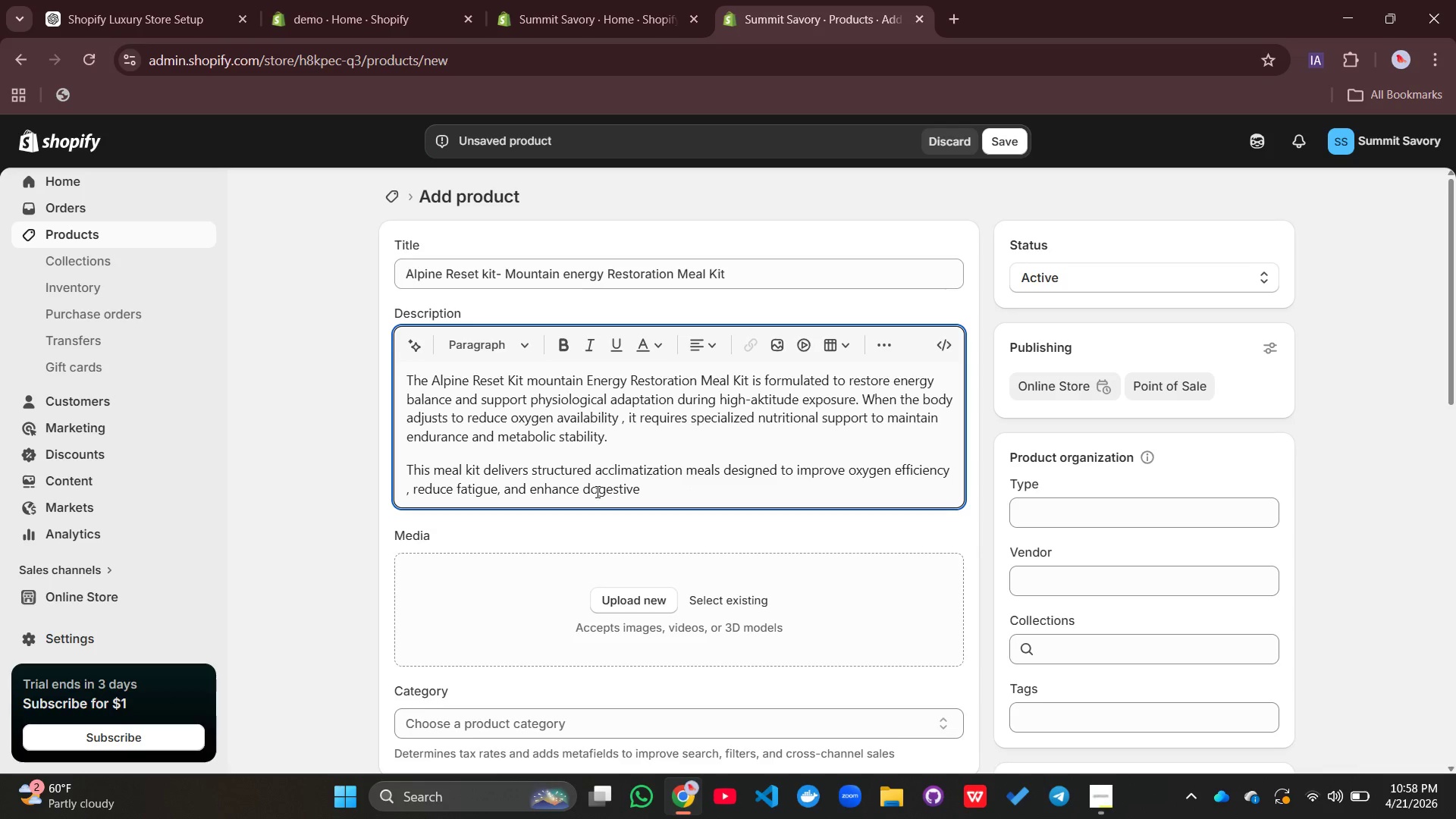 
left_click([598, 491])
 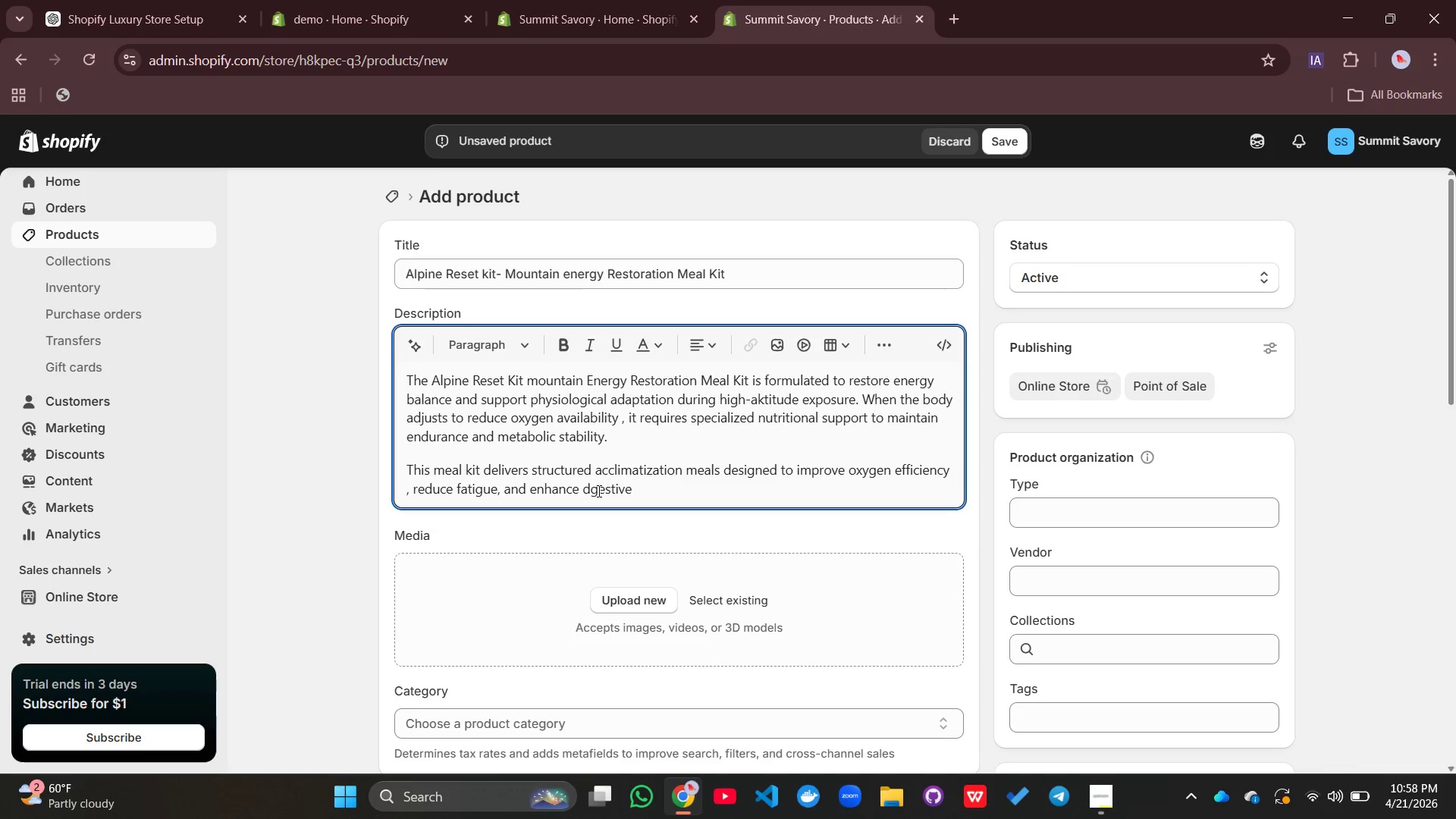 
key(Backspace)
 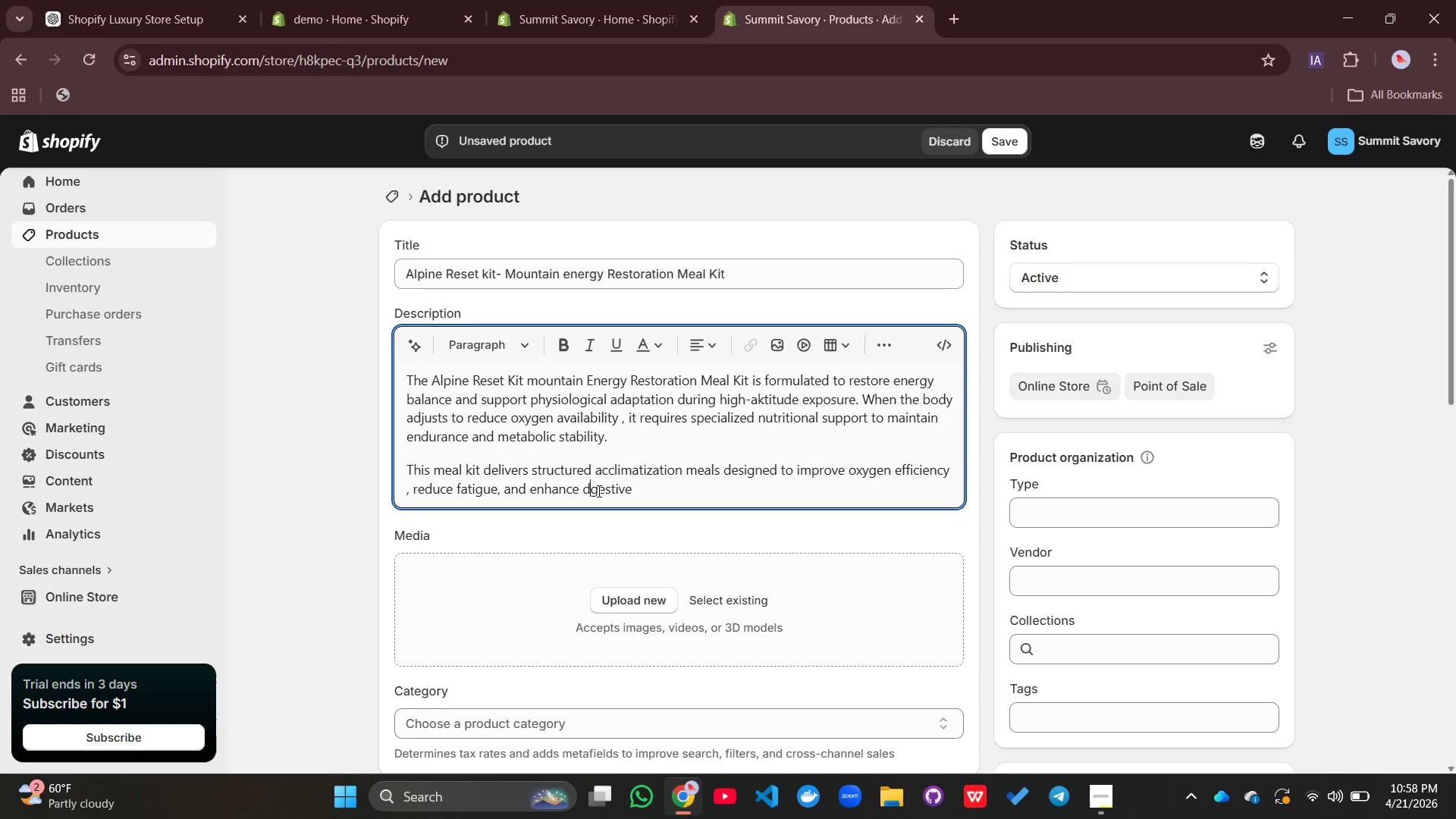 
key(I)
 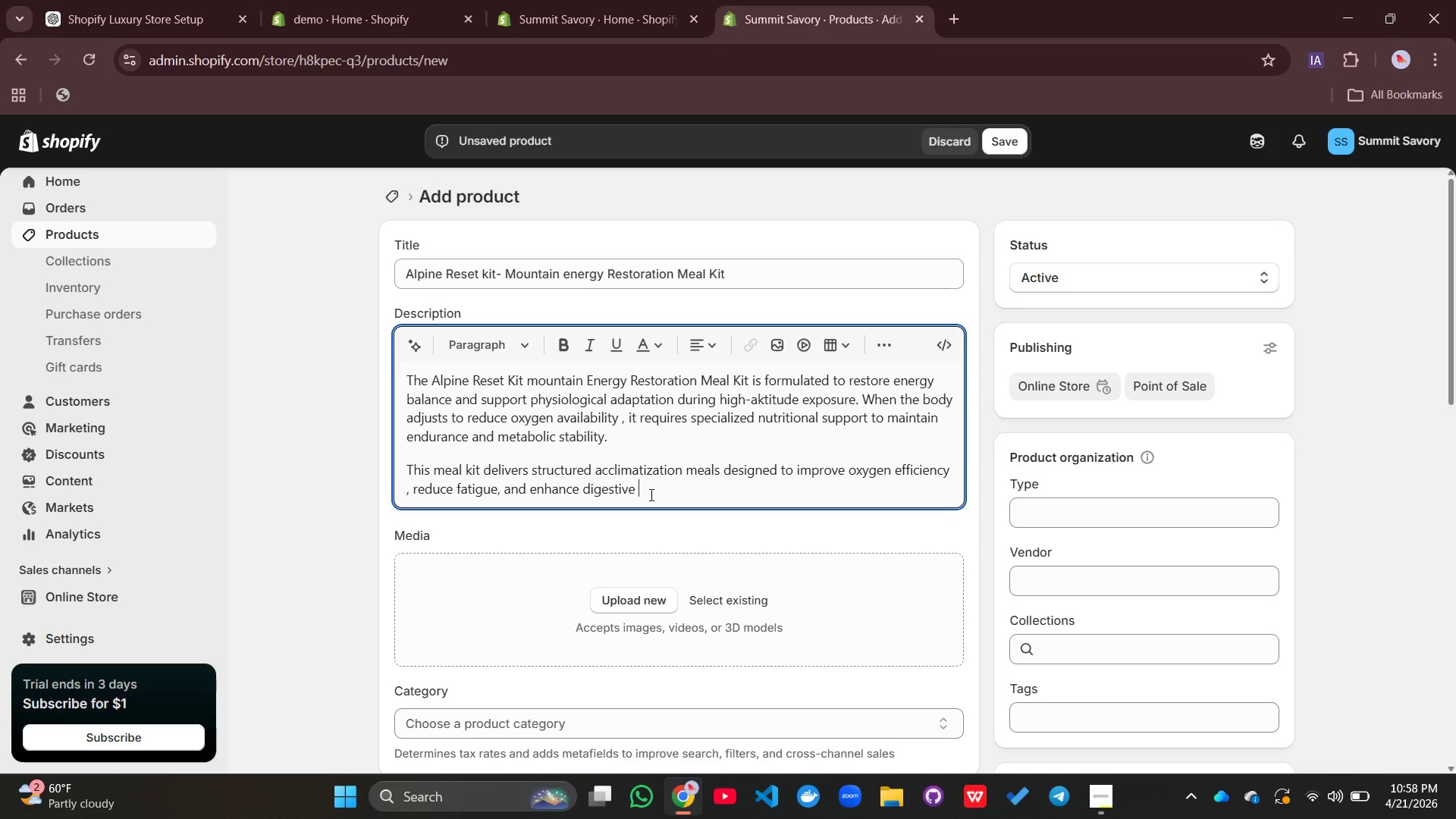 
left_click([650, 494])
 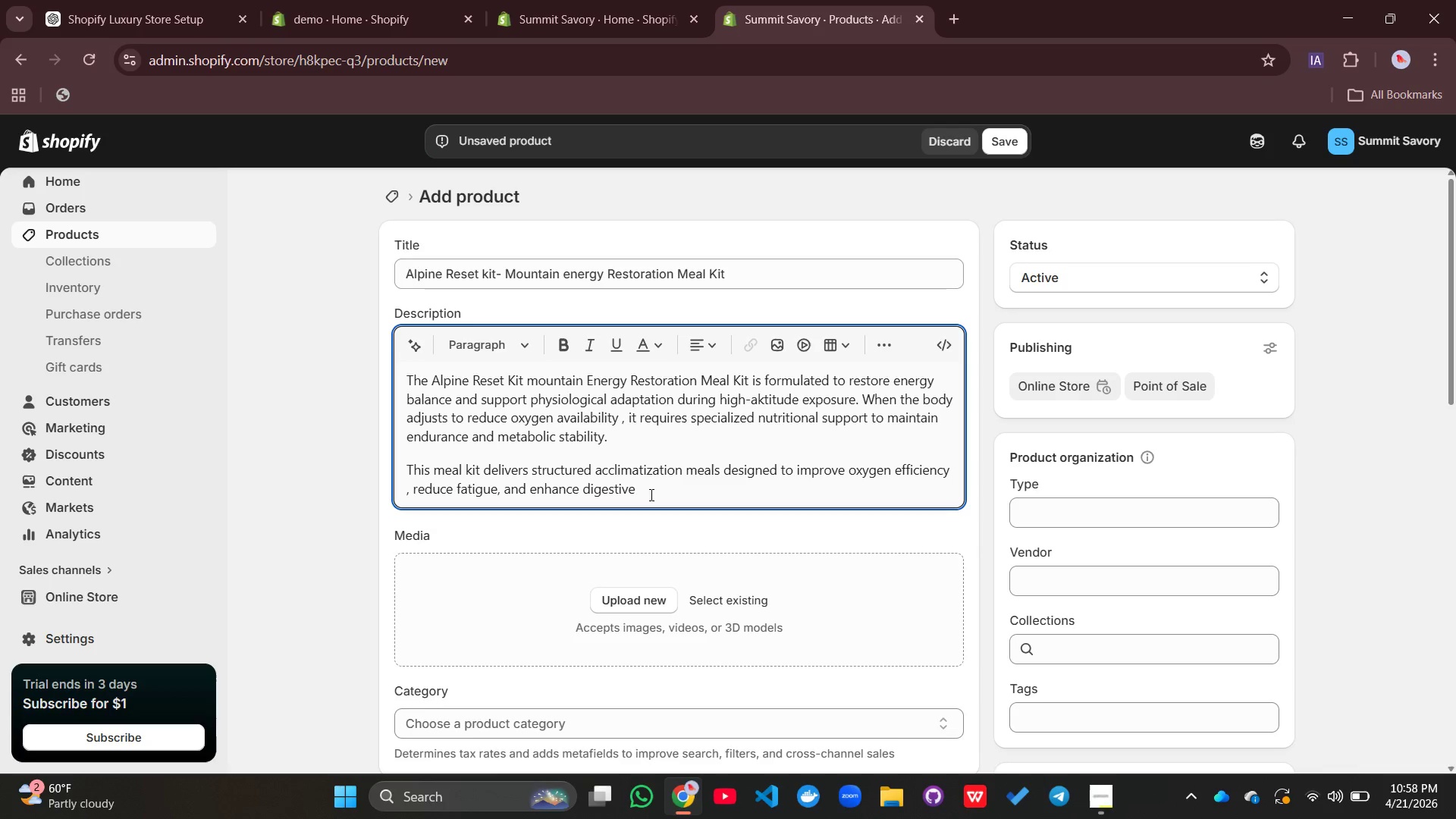 
left_click([650, 494])
 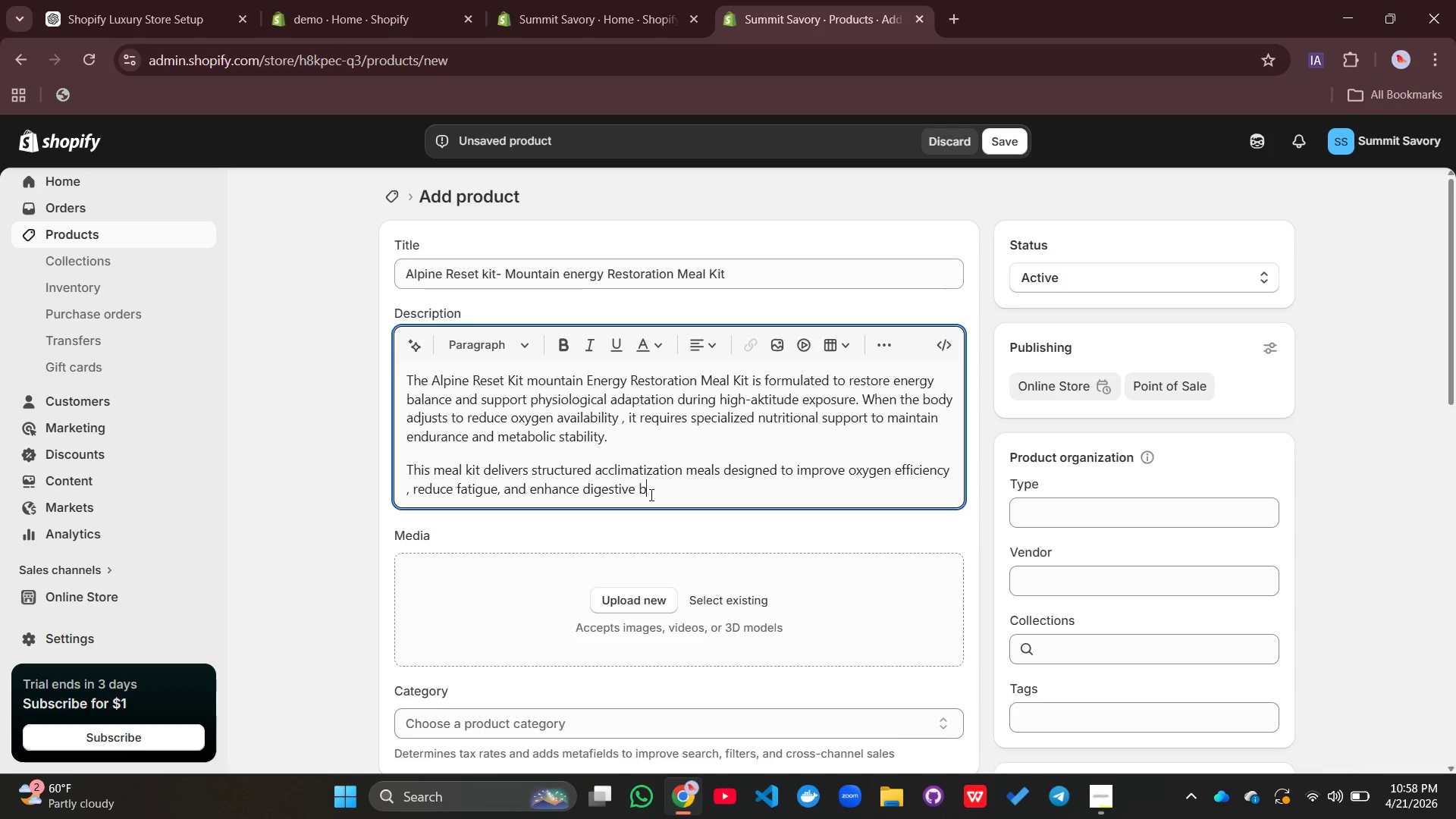 
type(bls)
key(Backspace)
key(Backspace)
type(alance )
 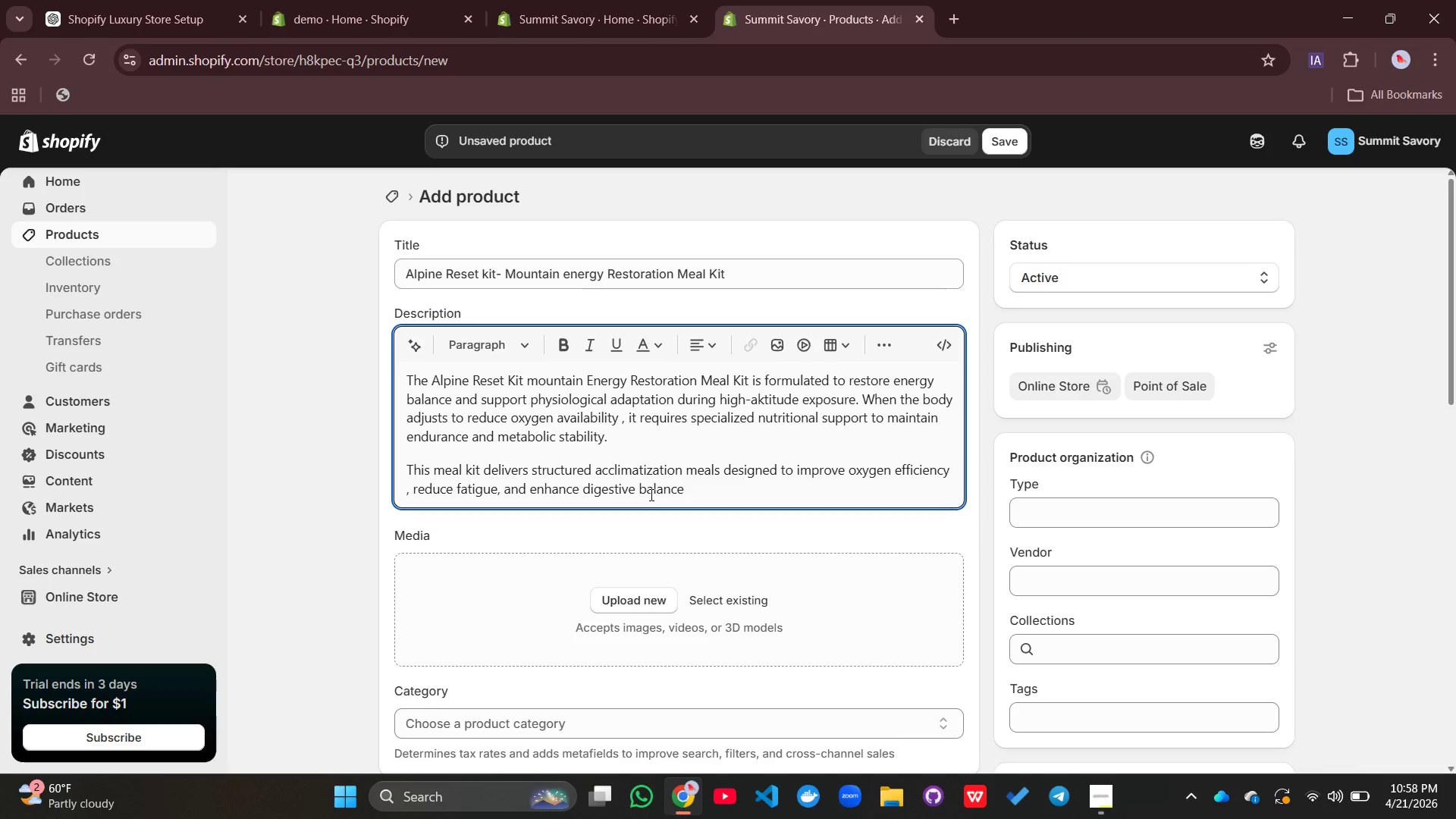 
key(Backspace)
type(, it is ideal t)
key(Backspace)
type(for trw)
key(Backspace)
type(avelers )
 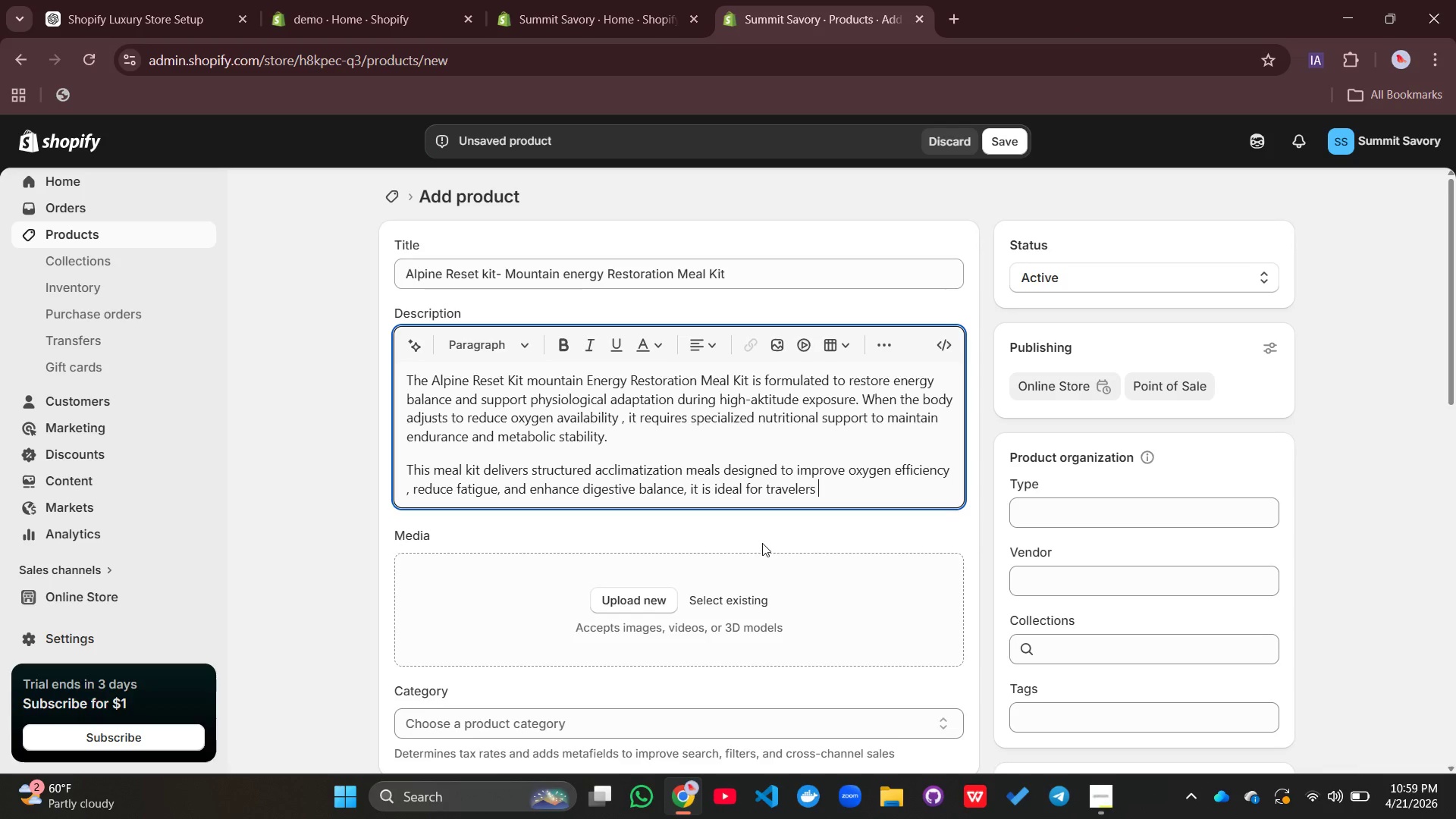 
wait(5.8)
 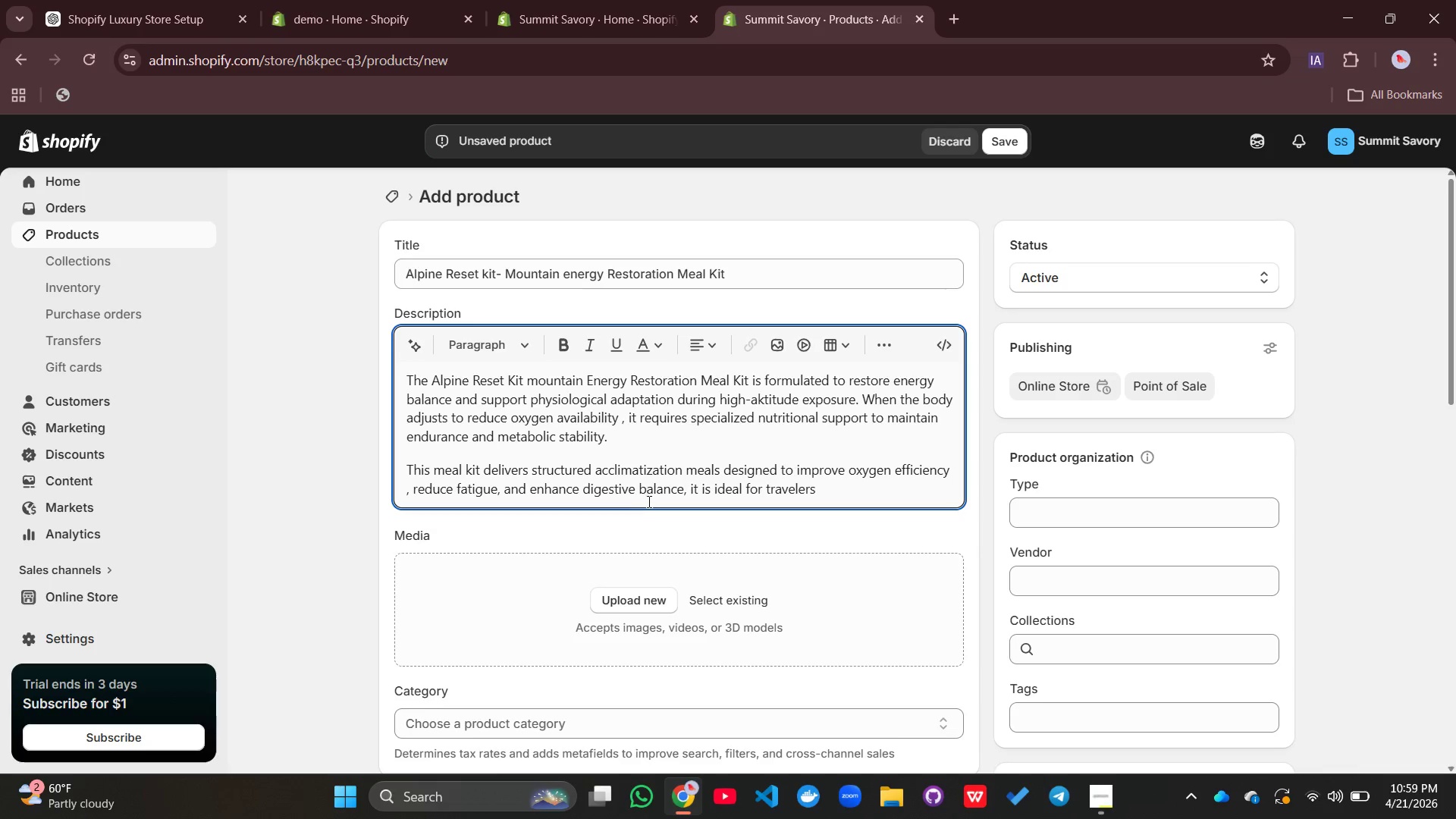 
type(experiencing altitude stress or recovery challenges)
 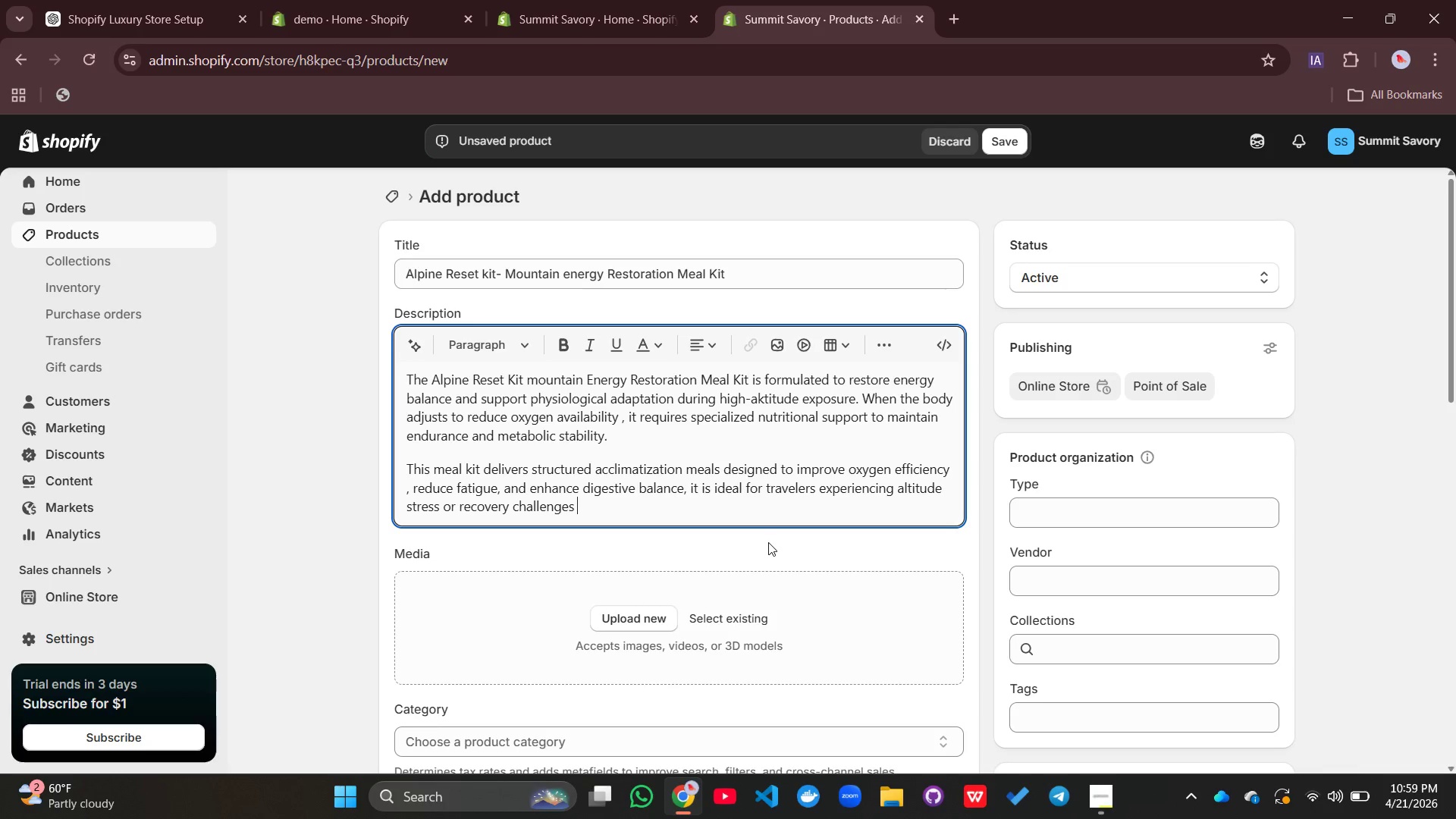 
type( dut=)
key(Backspace)
type(ring)
key(Backspace)
key(Backspace)
key(Backspace)
key(Backspace)
key(Backspace)
type(ring mountain stays.)
 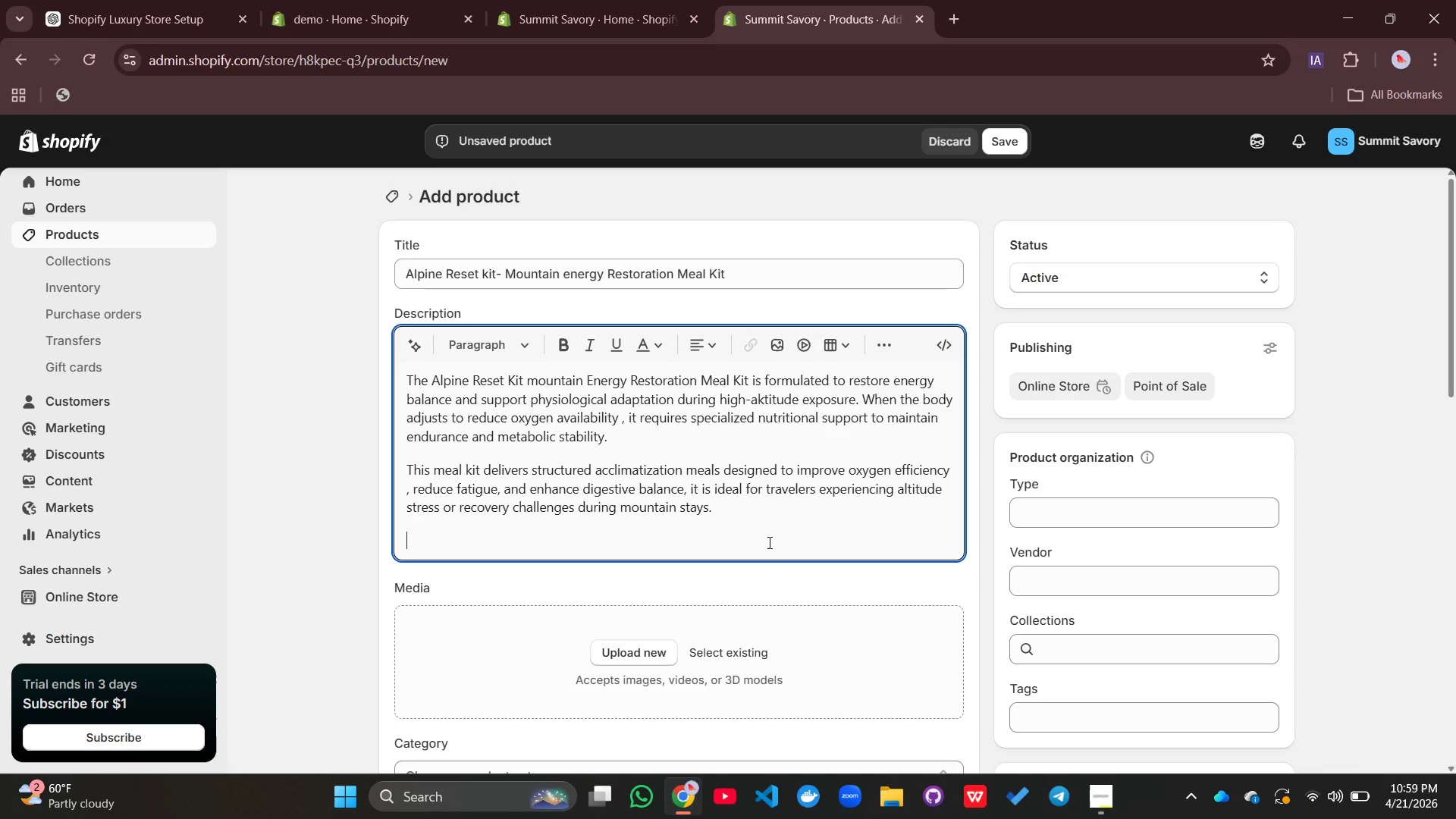 
key(Enter)
 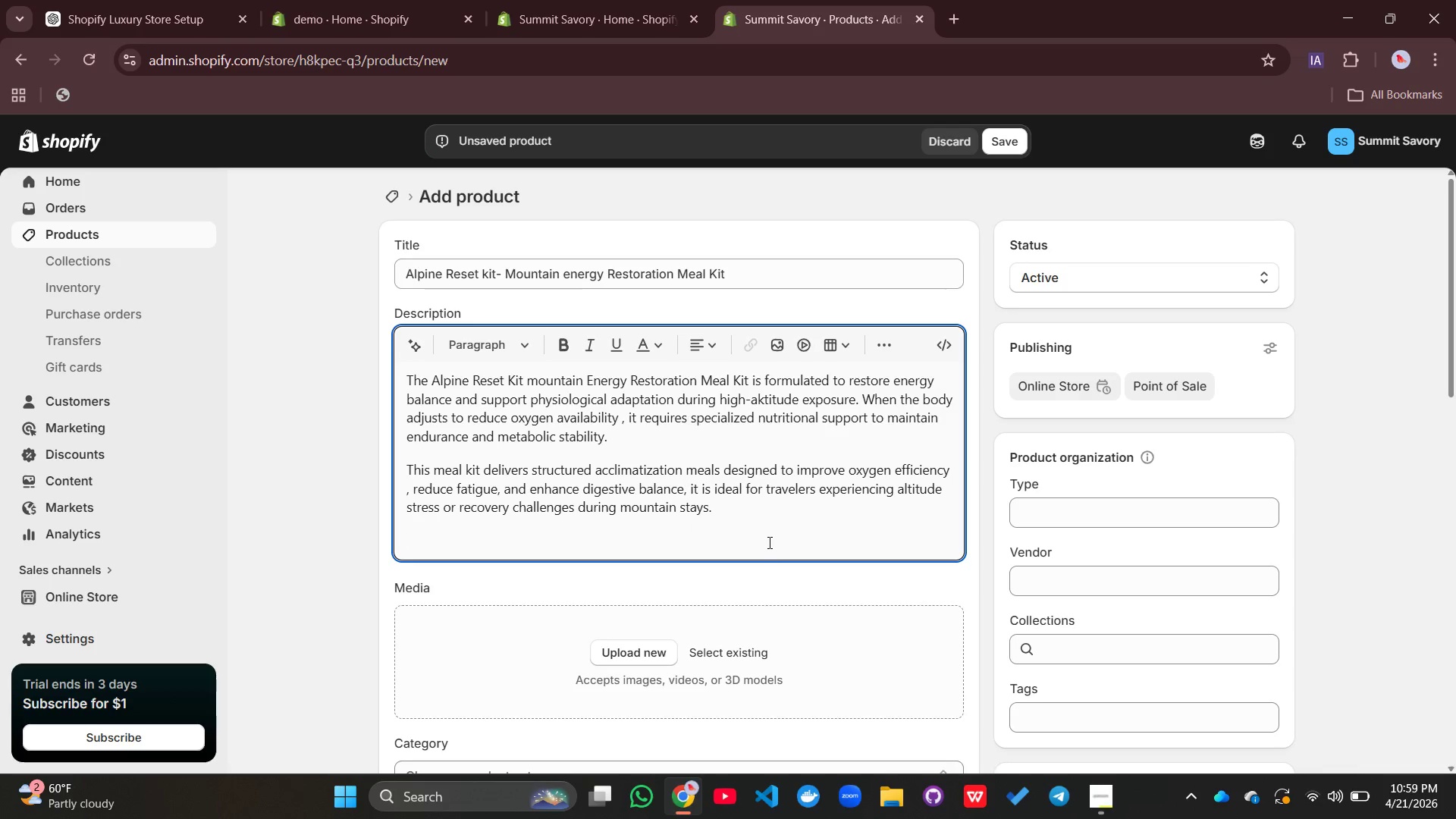 
type(Availabel)
key(Backspace)
key(Backspace)
key(Backspace)
type(ble on glue=te)
key(Backspace)
key(Backspace)
key(Backspace)
key(Backspace)
type(tn)
key(Backspace)
type(en-free )
 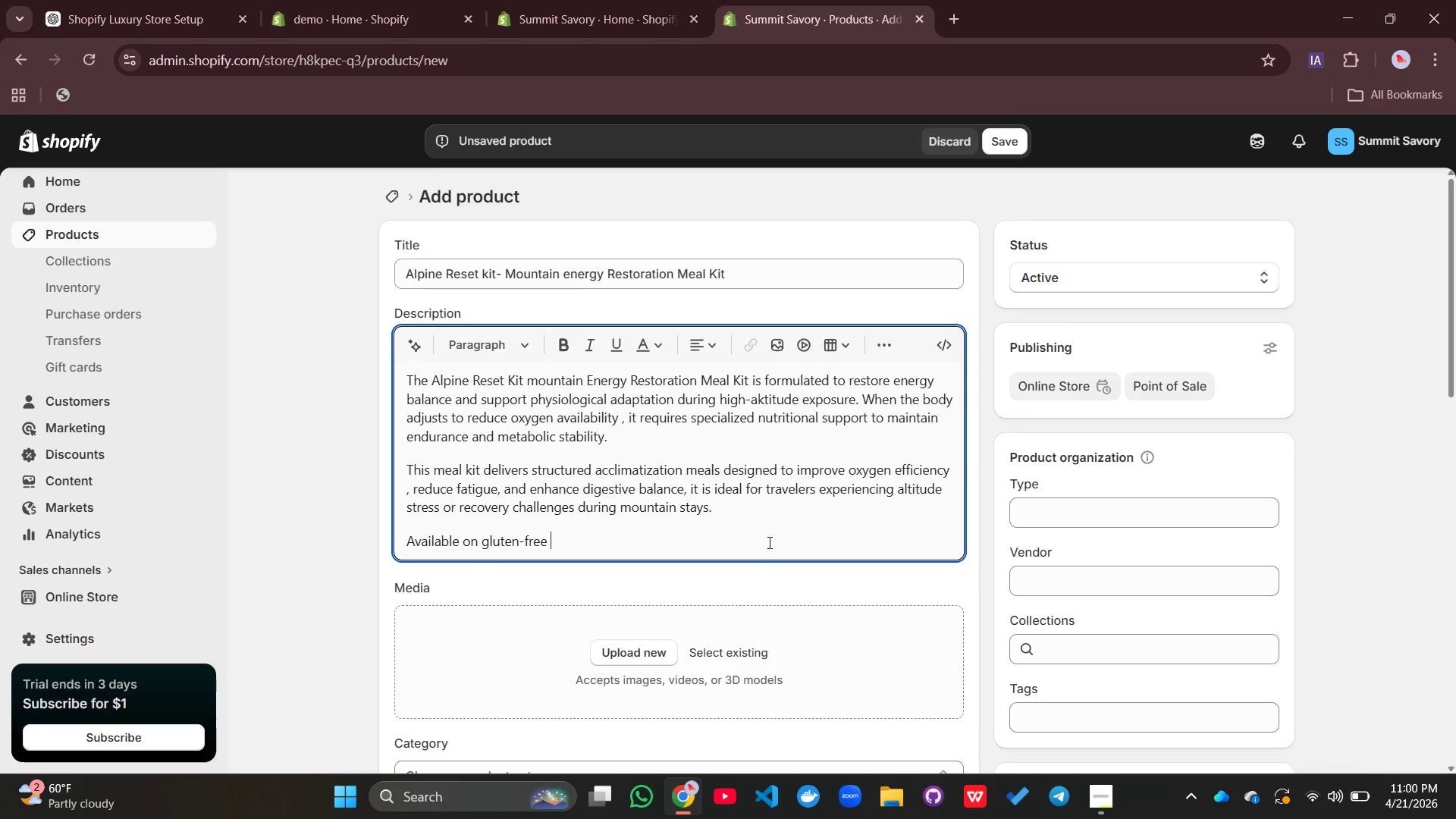 
right_click([768, 542])
 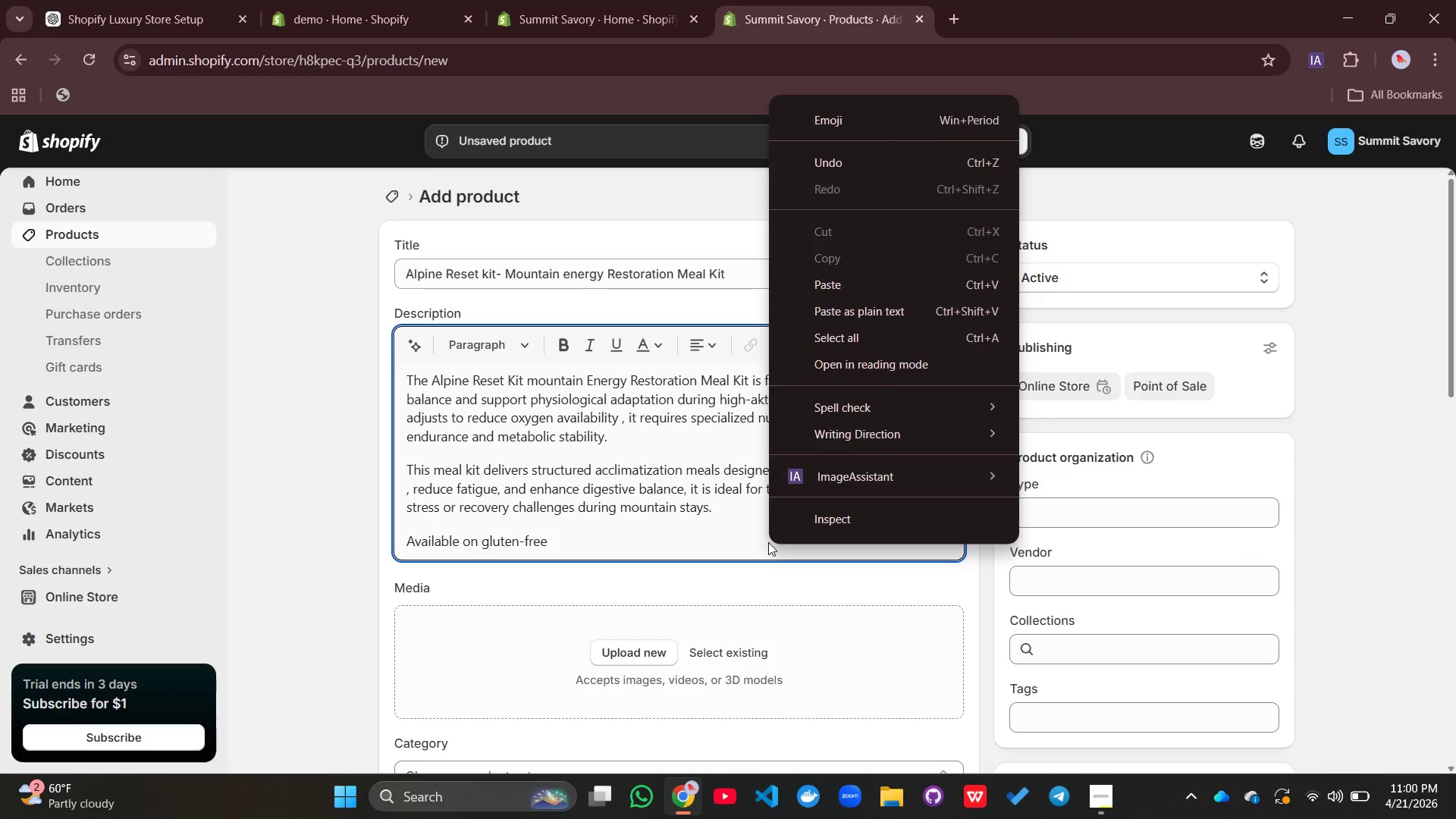 
key(Comma)
 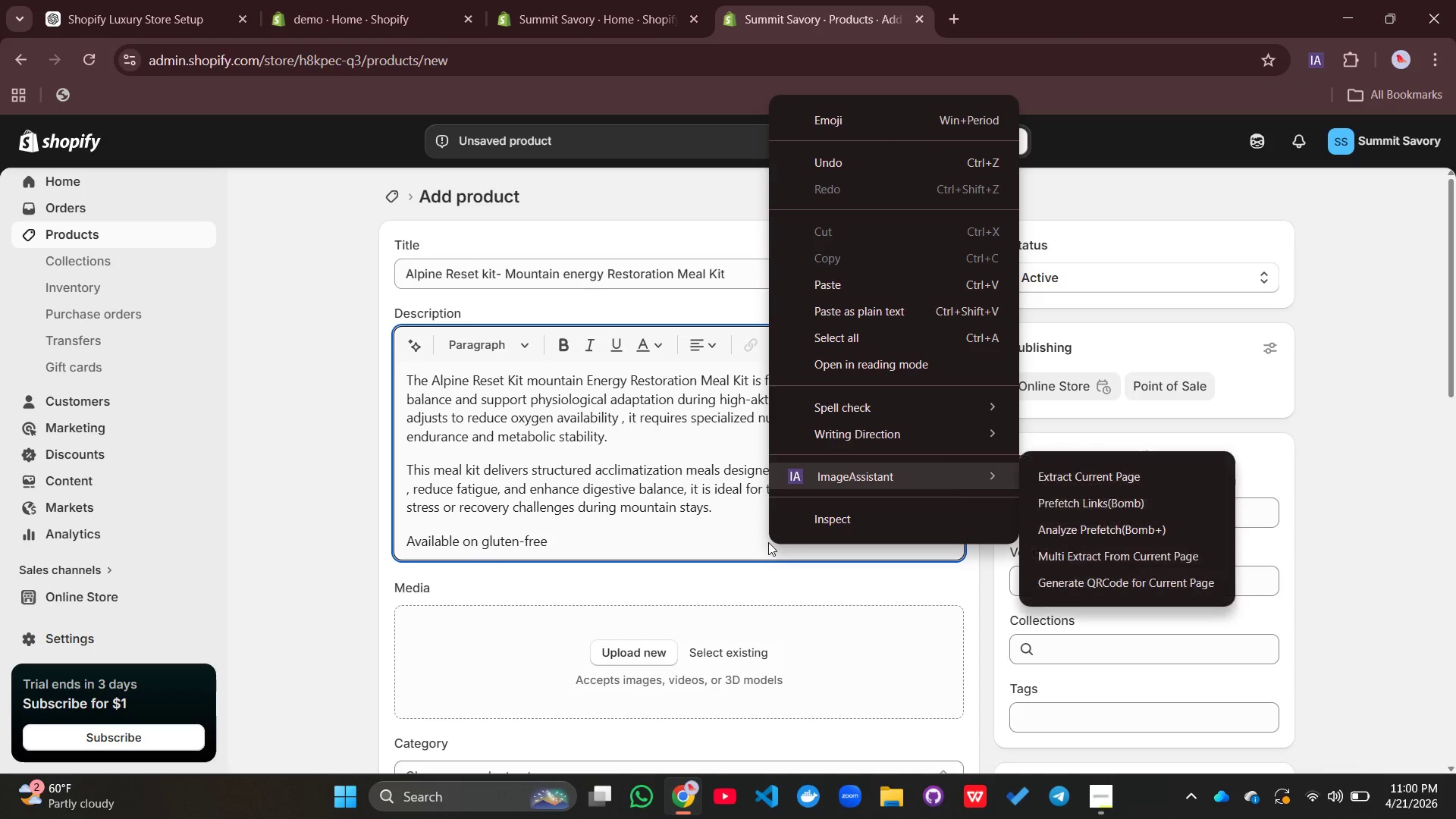 
key(Space)
 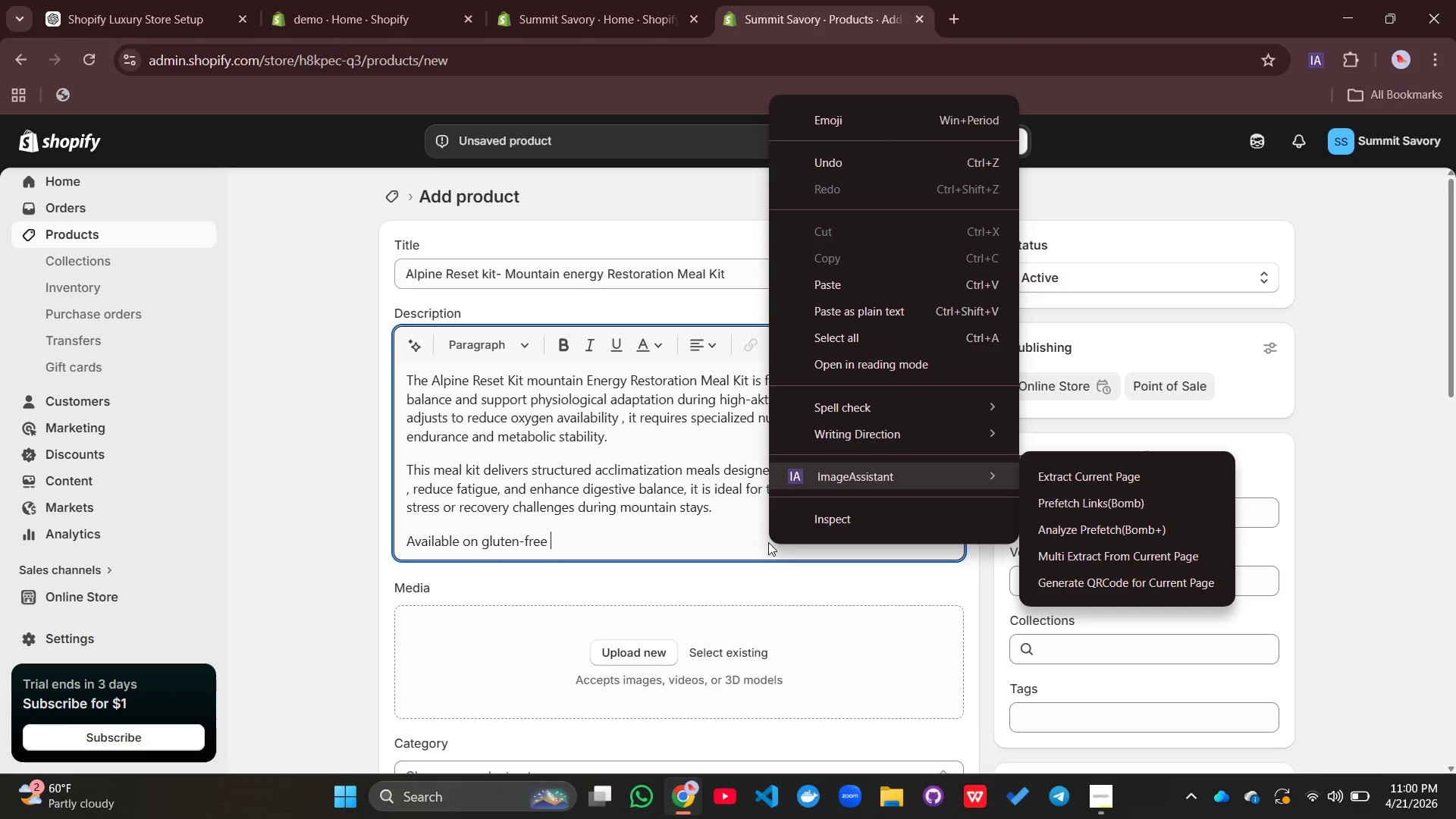 
key(Backspace)
 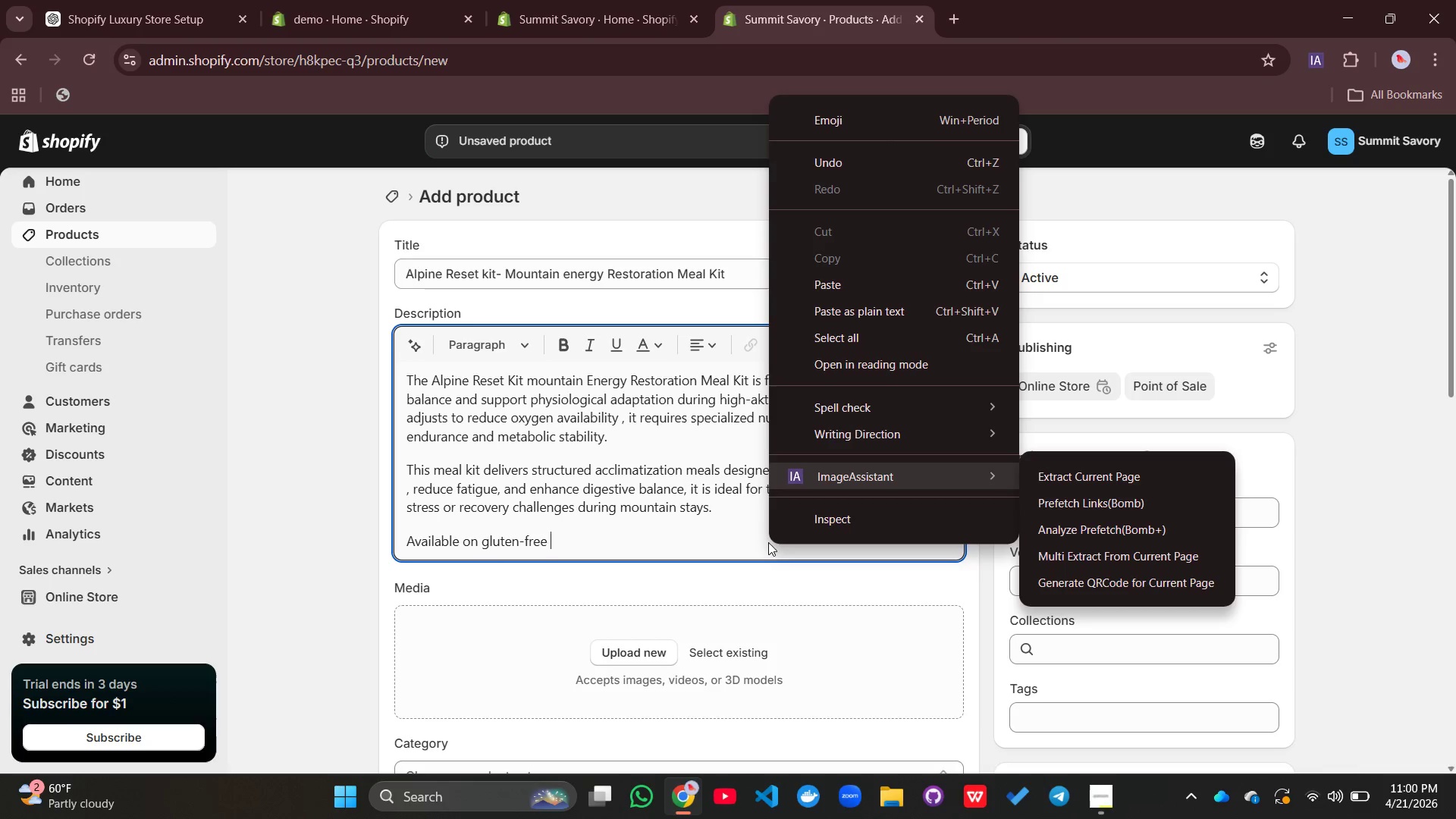 
key(Backspace)
 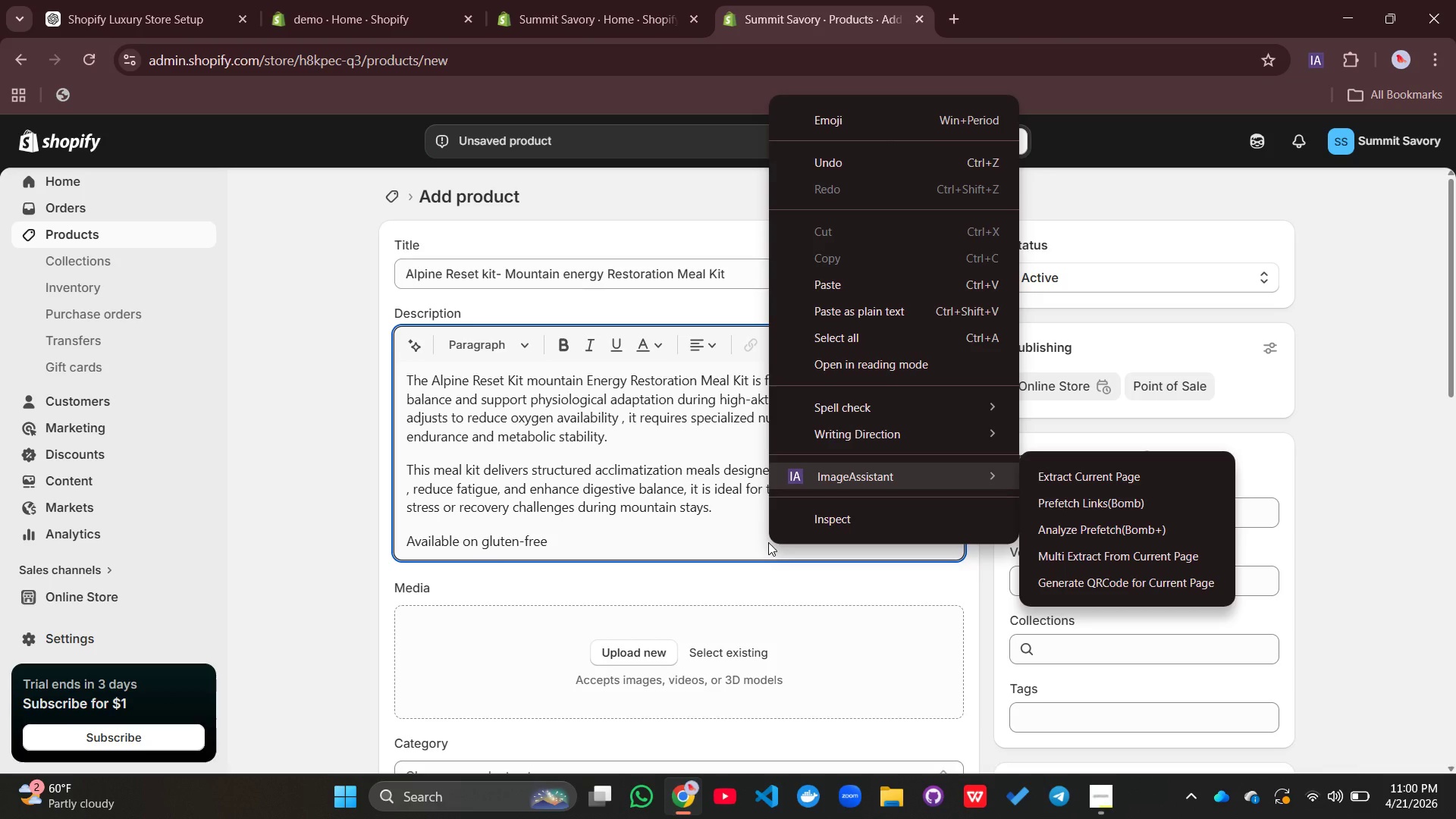 
key(Backspace)
 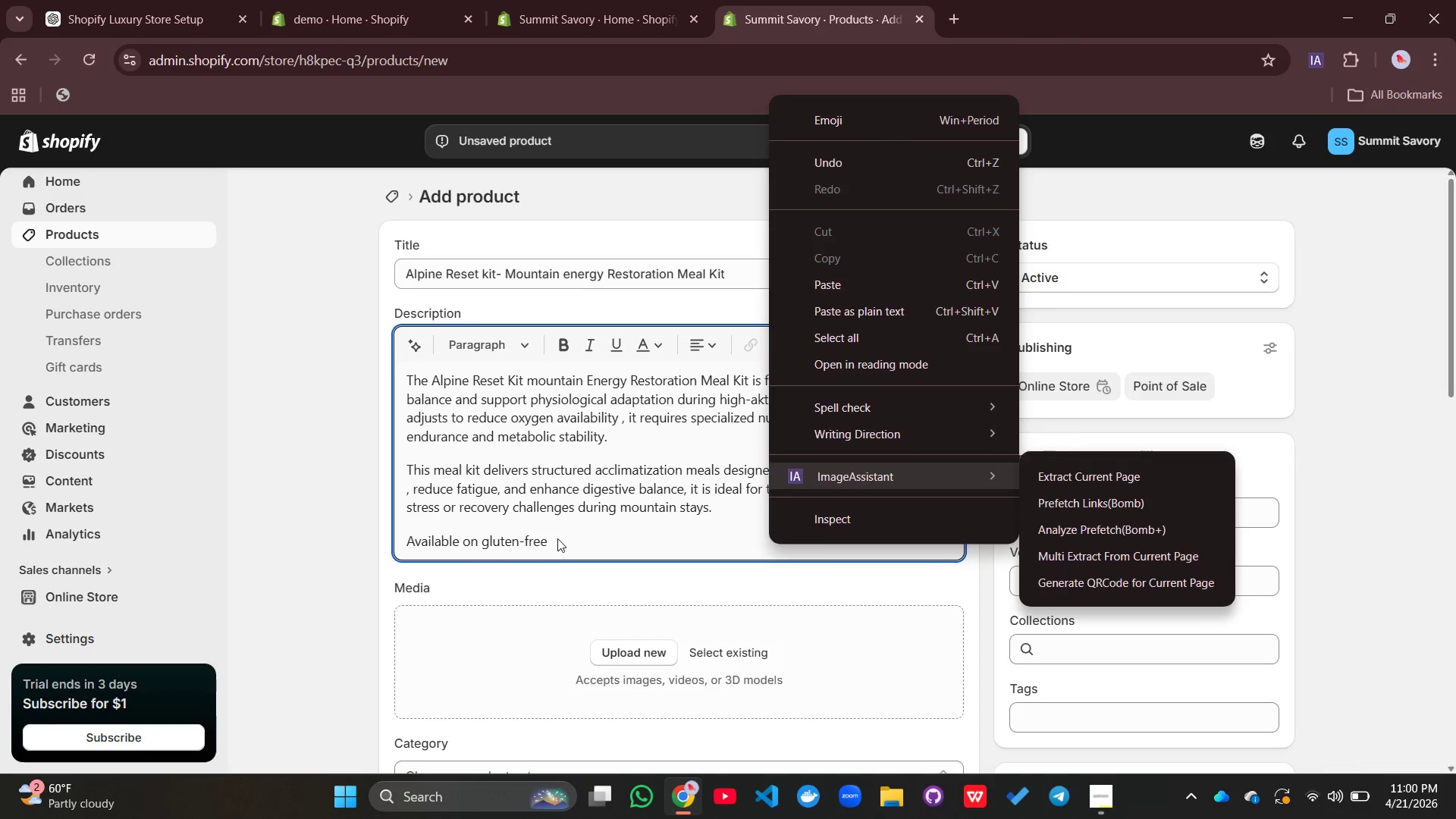 
left_click([557, 538])
 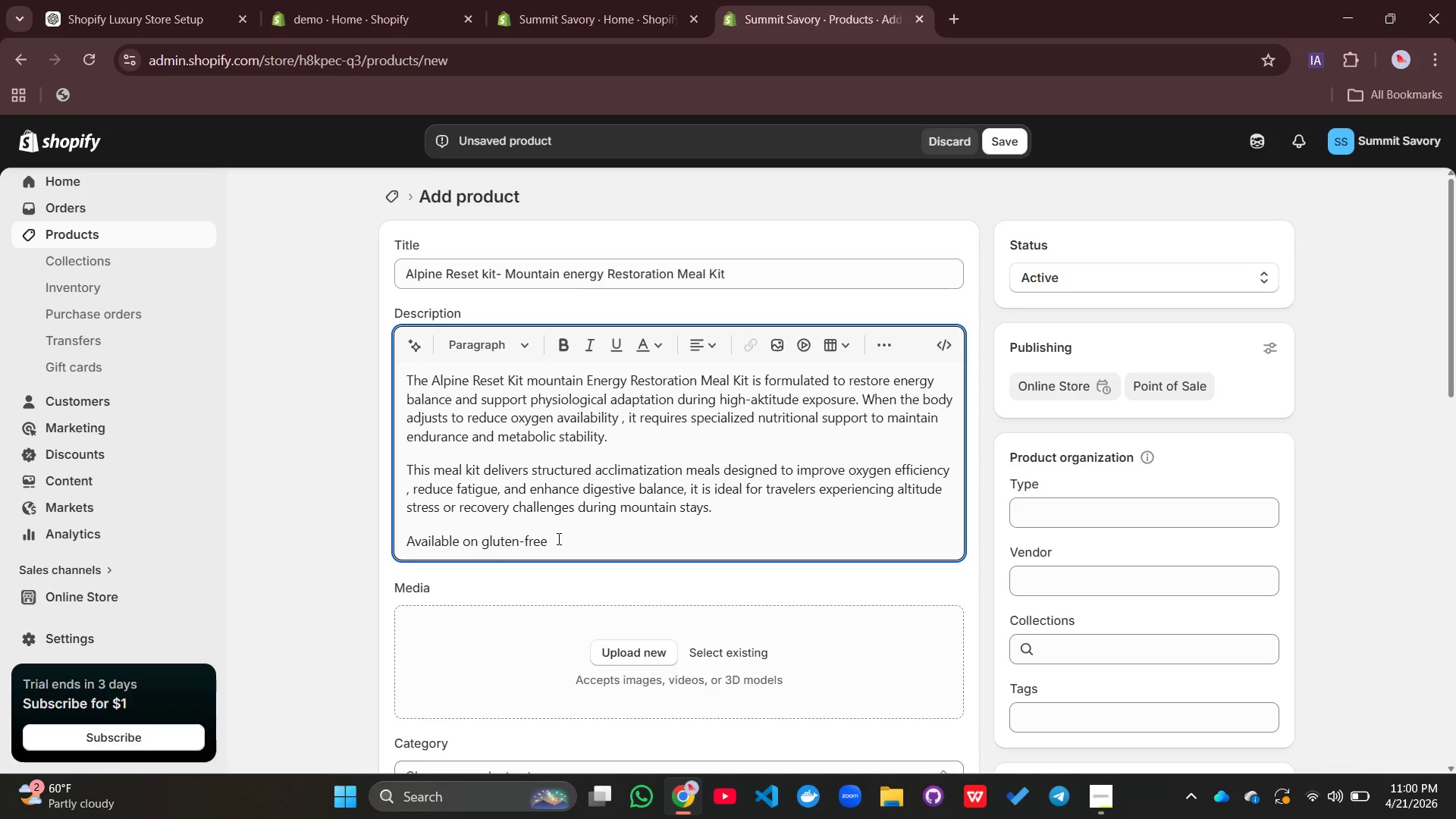 
key(Backspace)
 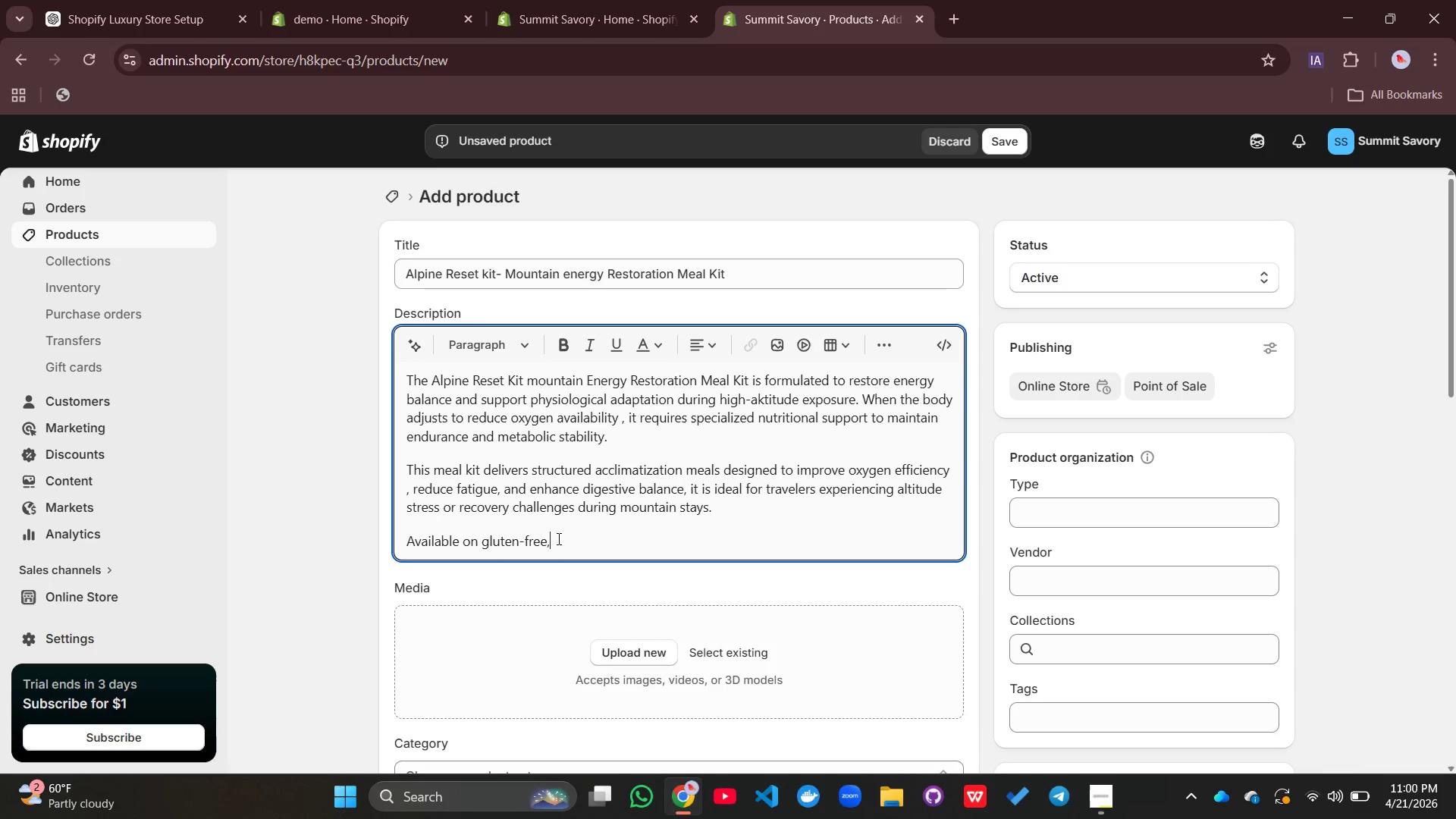 
key(Comma)
 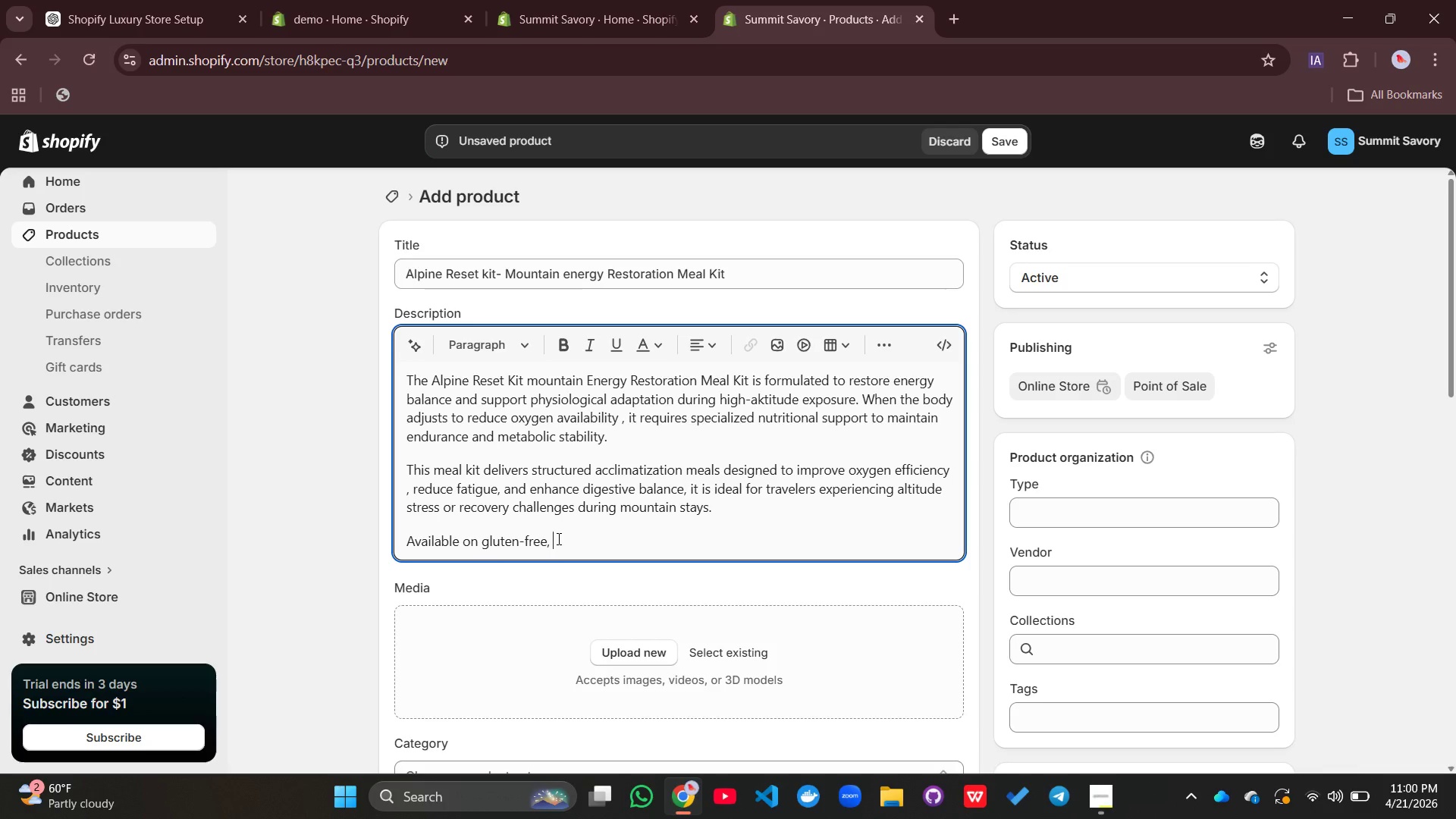 
key(Space)
 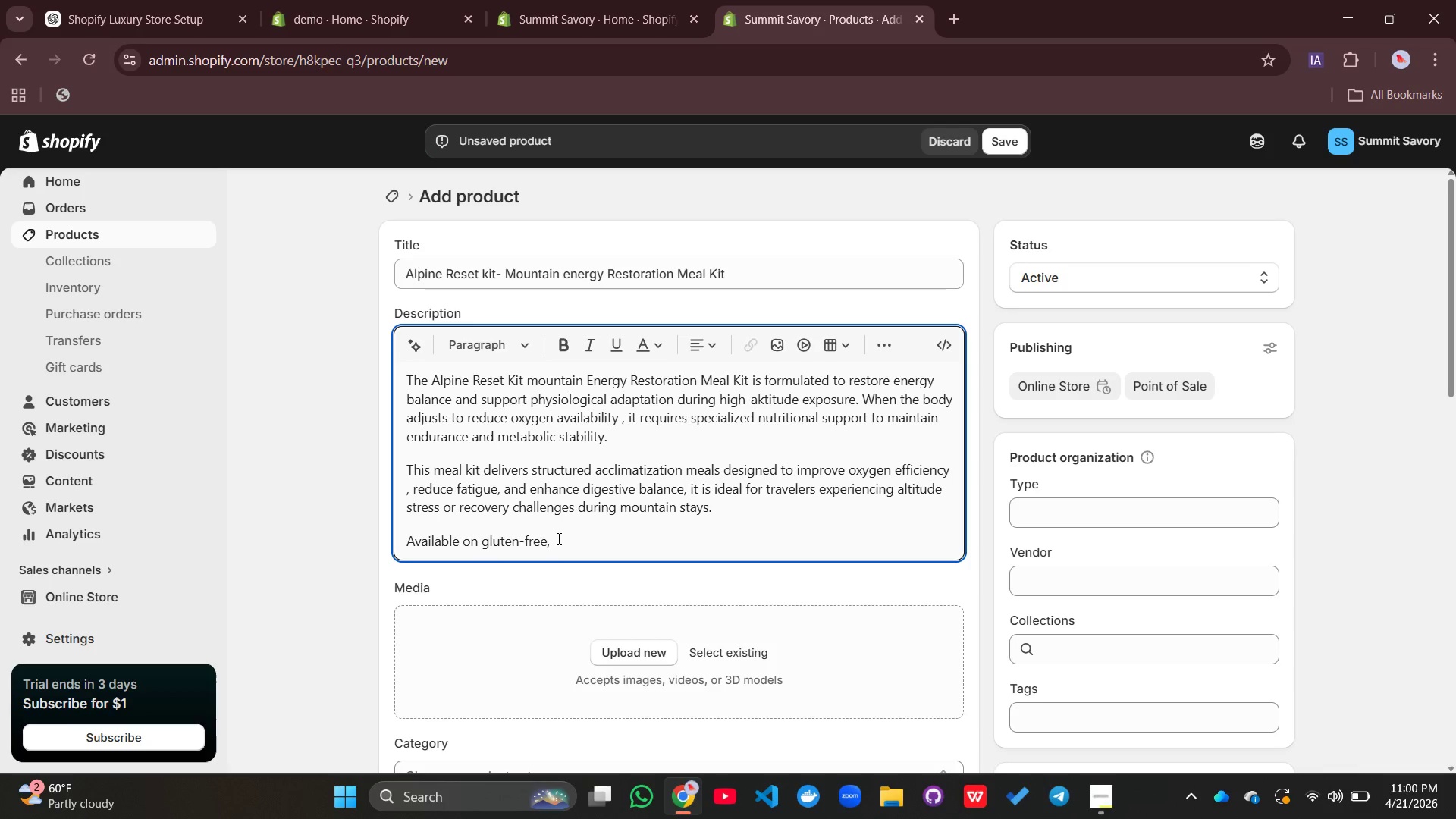 
type(vegan and paleo dietary variations, the Alpine Reset kit ensures nu)
 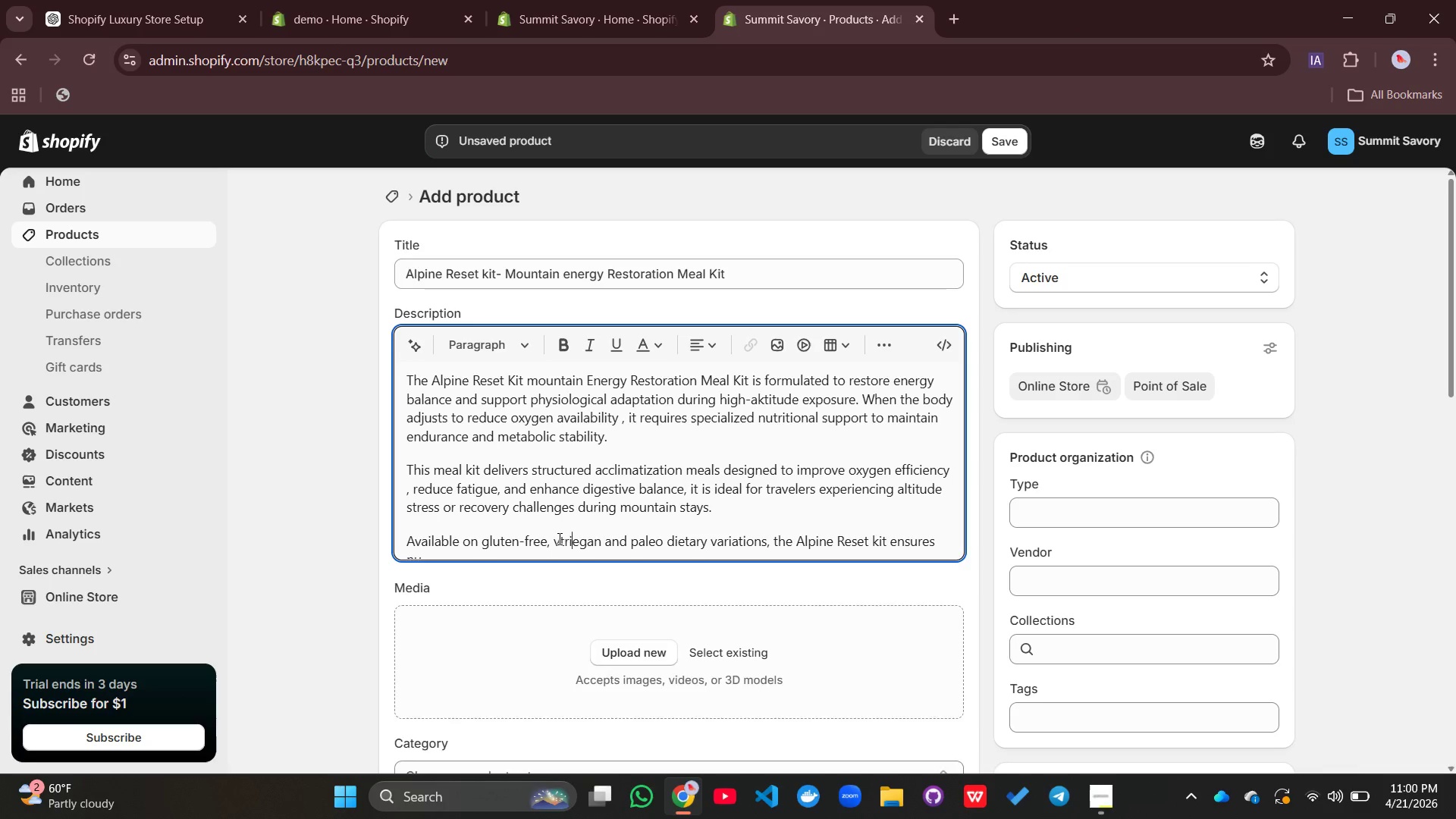 
 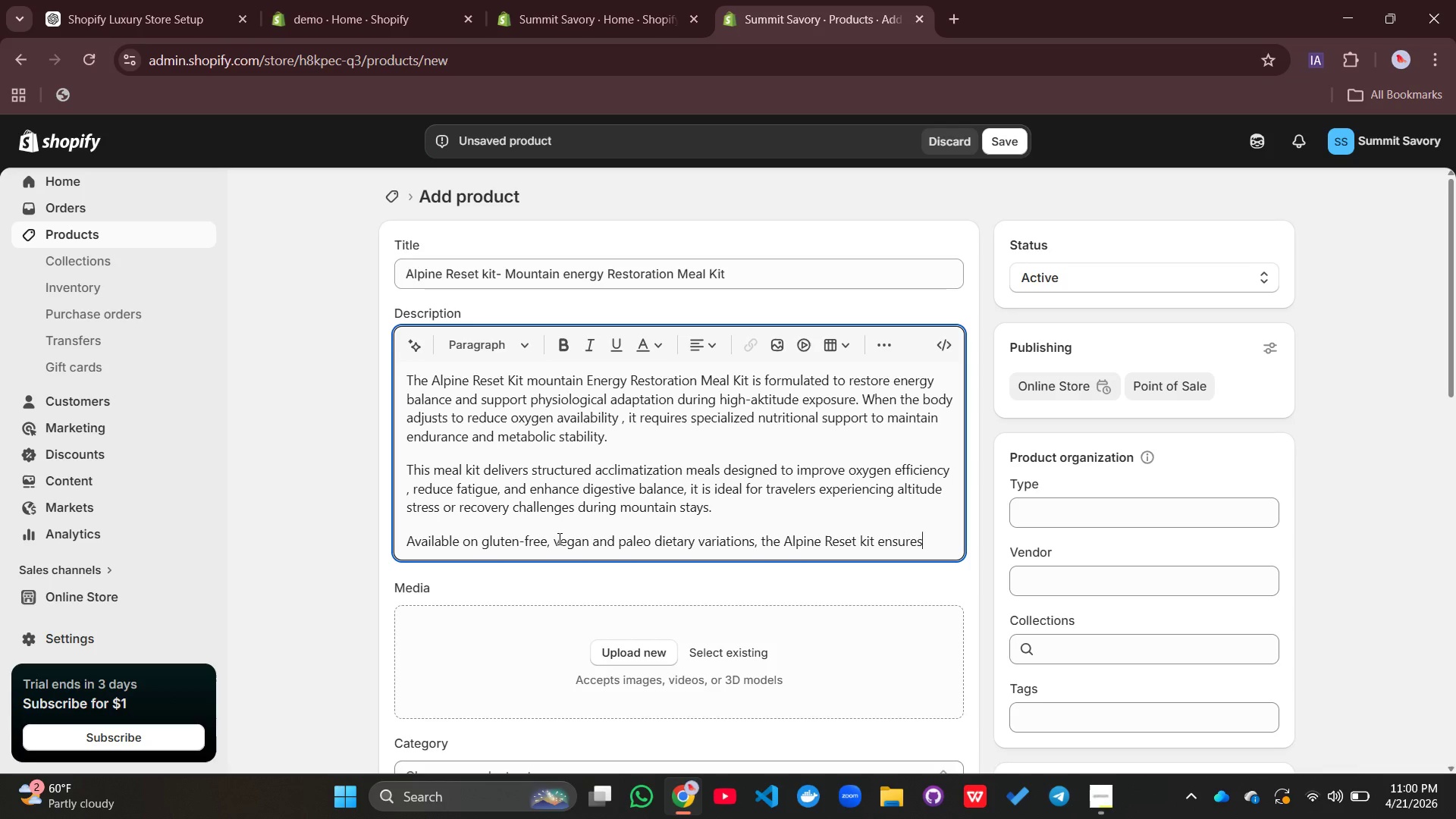 
left_click([558, 538])
 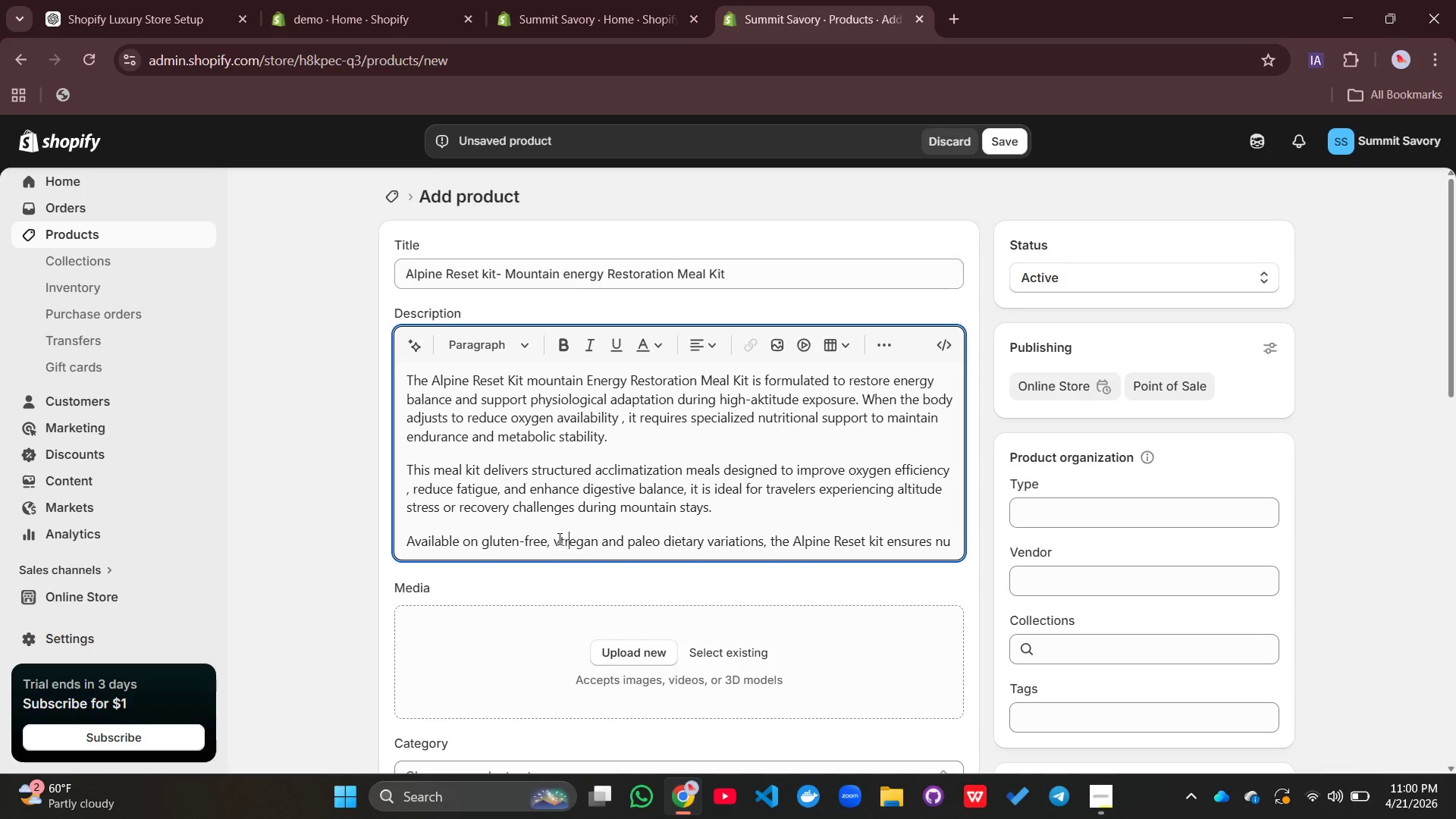 
type(tritional fe)
key(Backspace)
 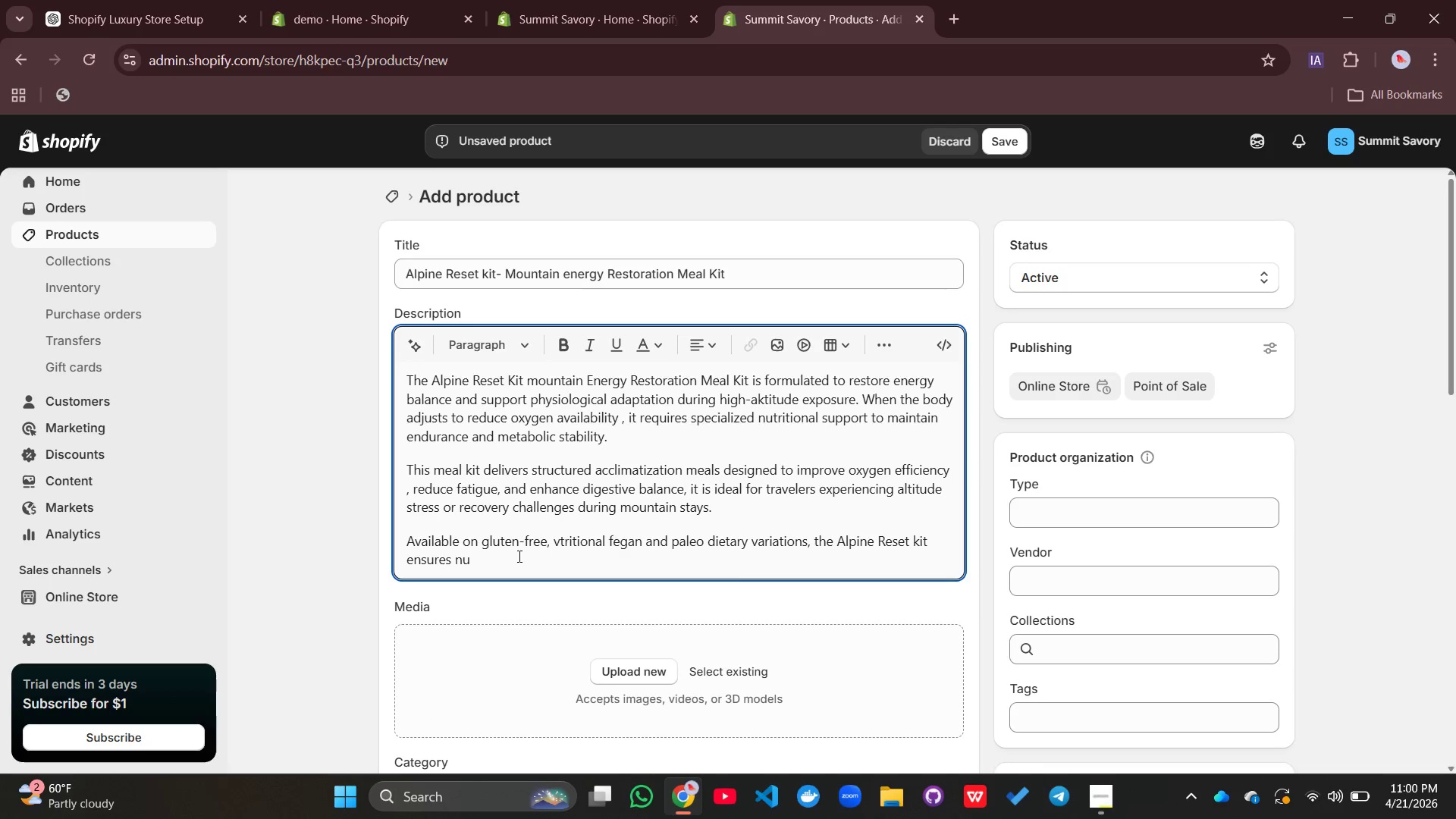 
key(Control+Z)
 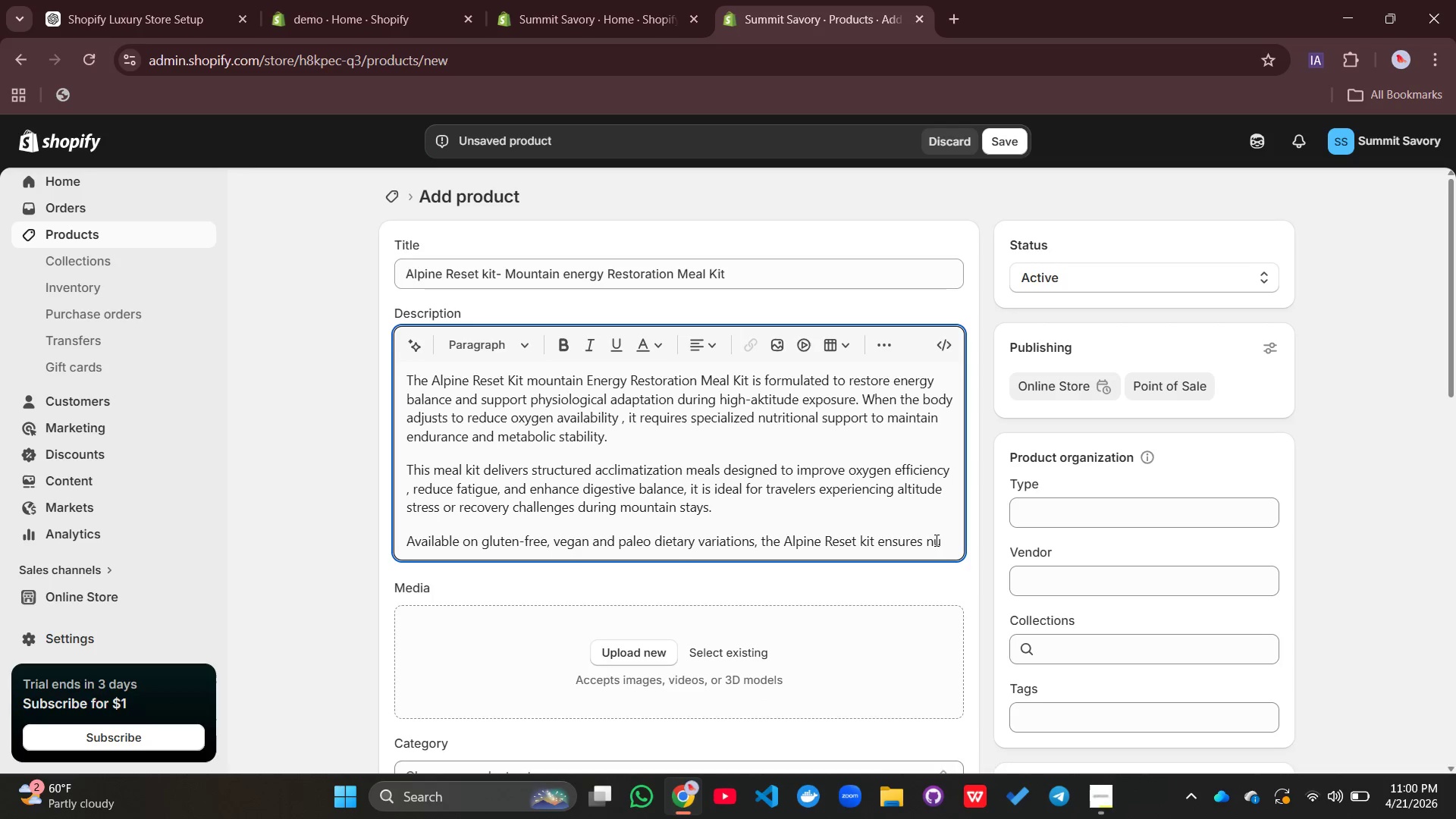 
left_click([941, 543])
 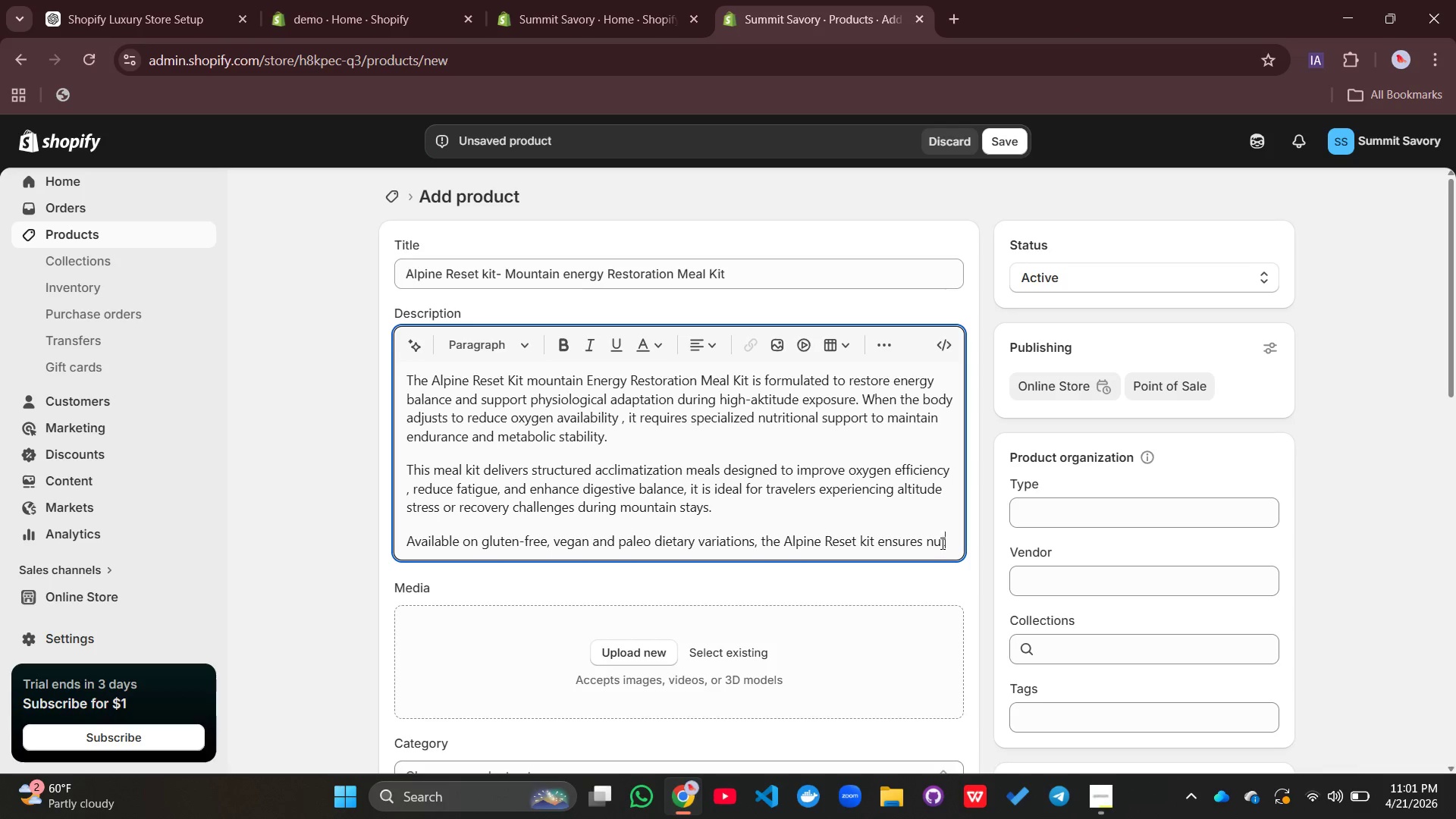 
type(tritional )
 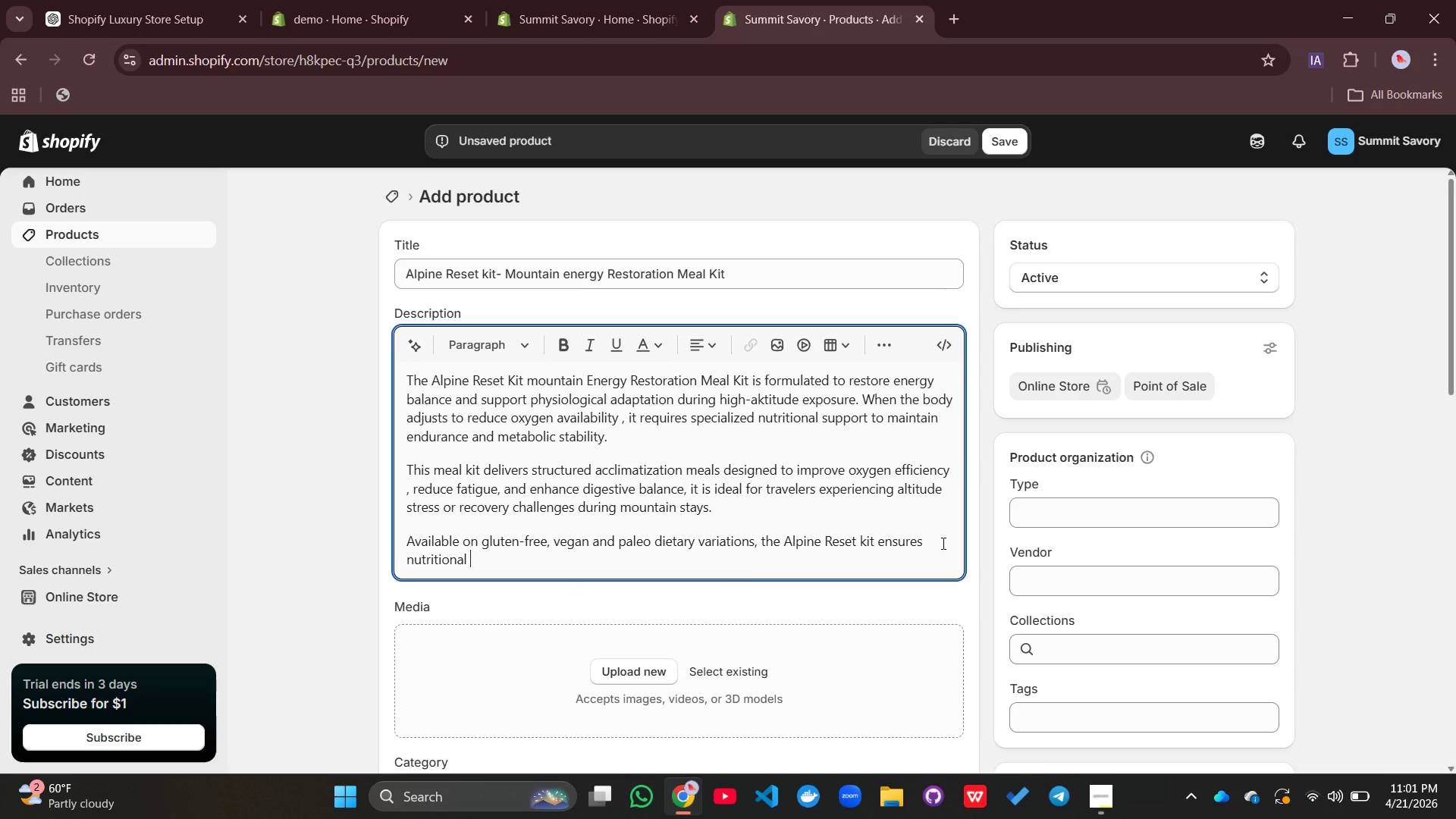 
type(flexibility. I )
key(Backspace)
type(t supports froup)
key(Backspace)
key(Backspace)
key(Backspace)
key(Backspace)
key(Backspace)
type(gr)
key(Backspace)
type(oup consumprion)
key(Backspace)
key(Backspace)
key(Backspace)
key(Backspace)
type(tiom)
key(Backspace)
type(n for two, four )
key(Backspace)
type(, eight guests and i scommnly\is commonly used in luxury alpine resorts and wellness retreats,)
 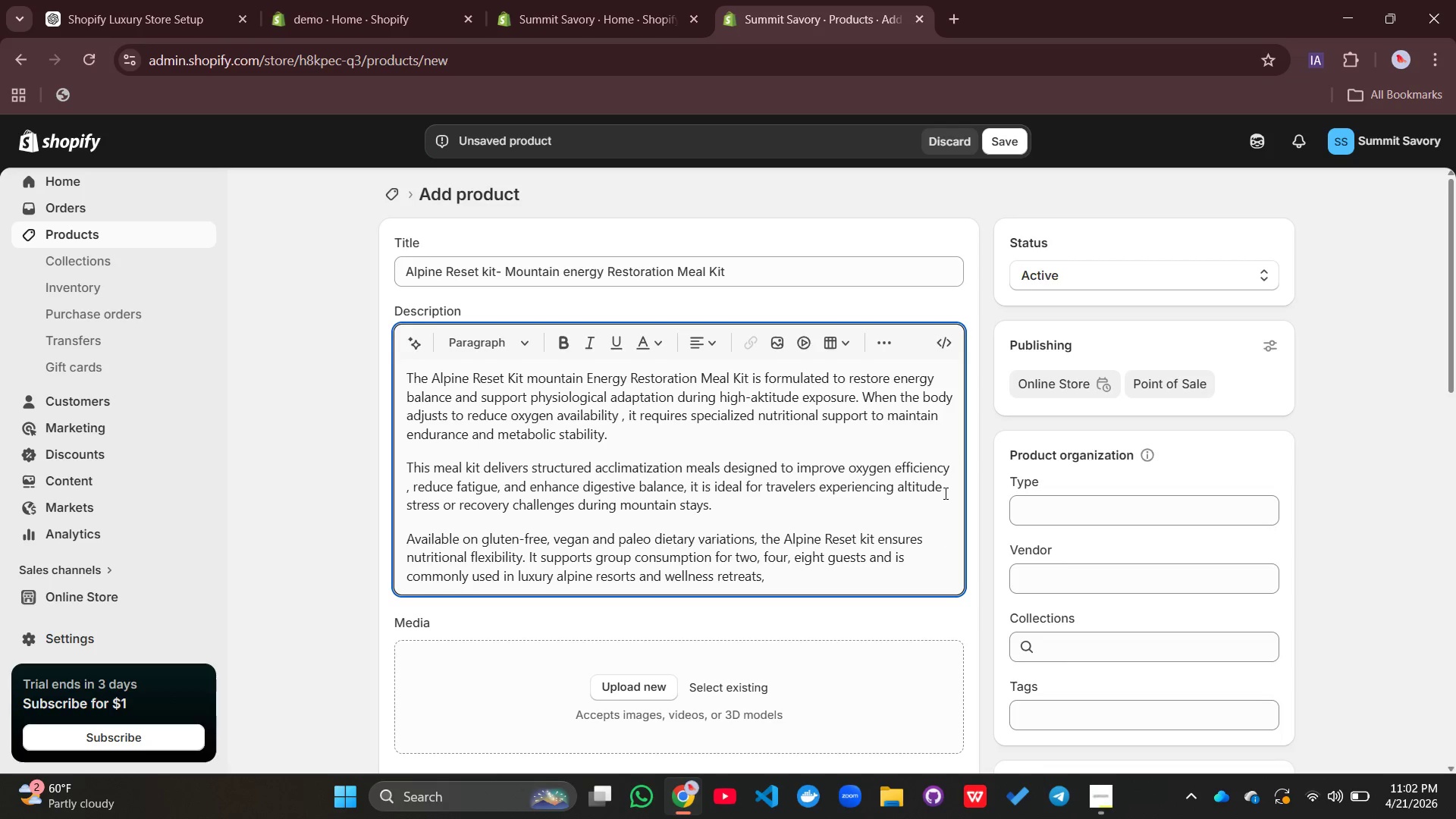 
left_click([639, 448])
 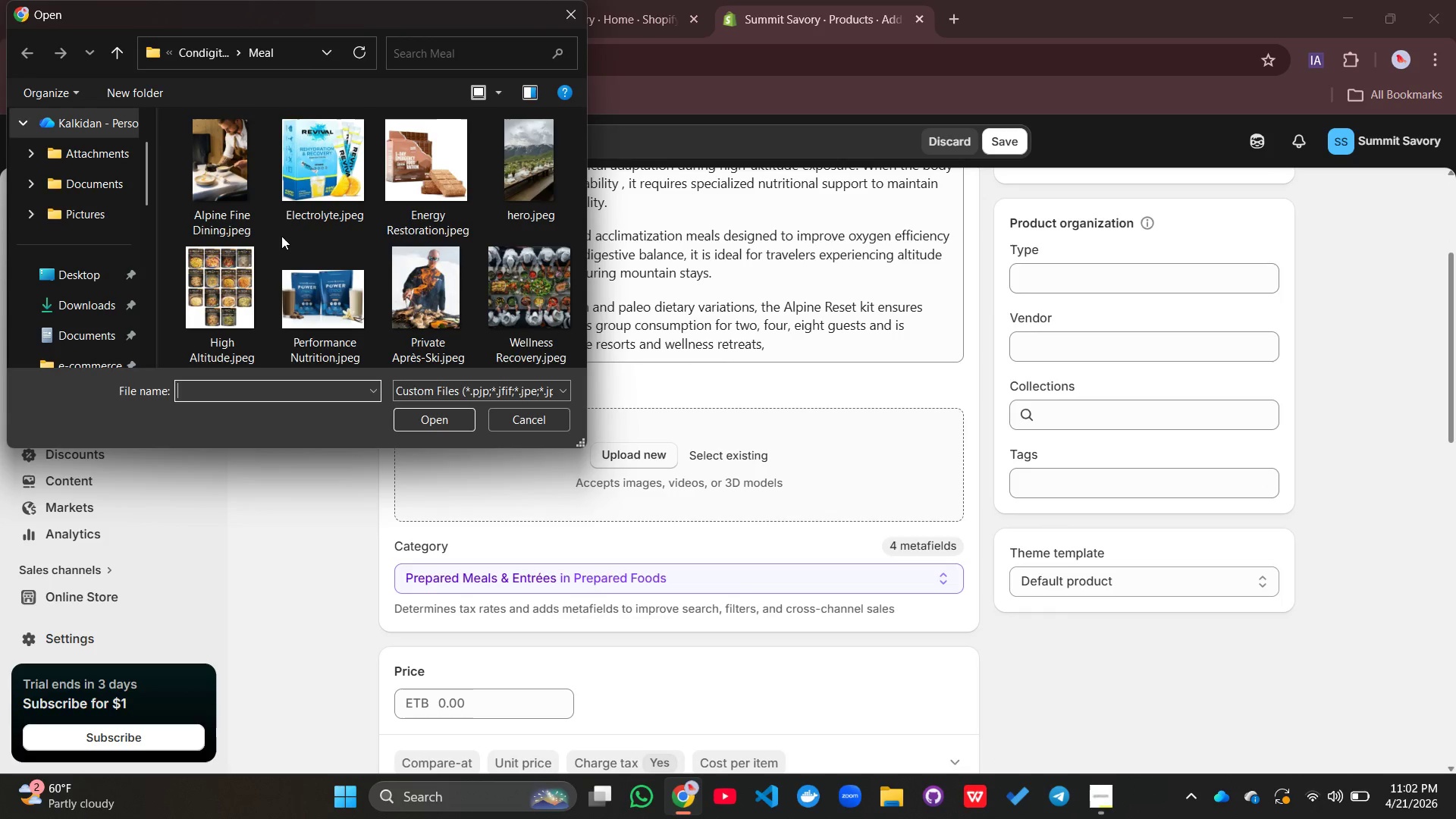 
wait(9.77)
 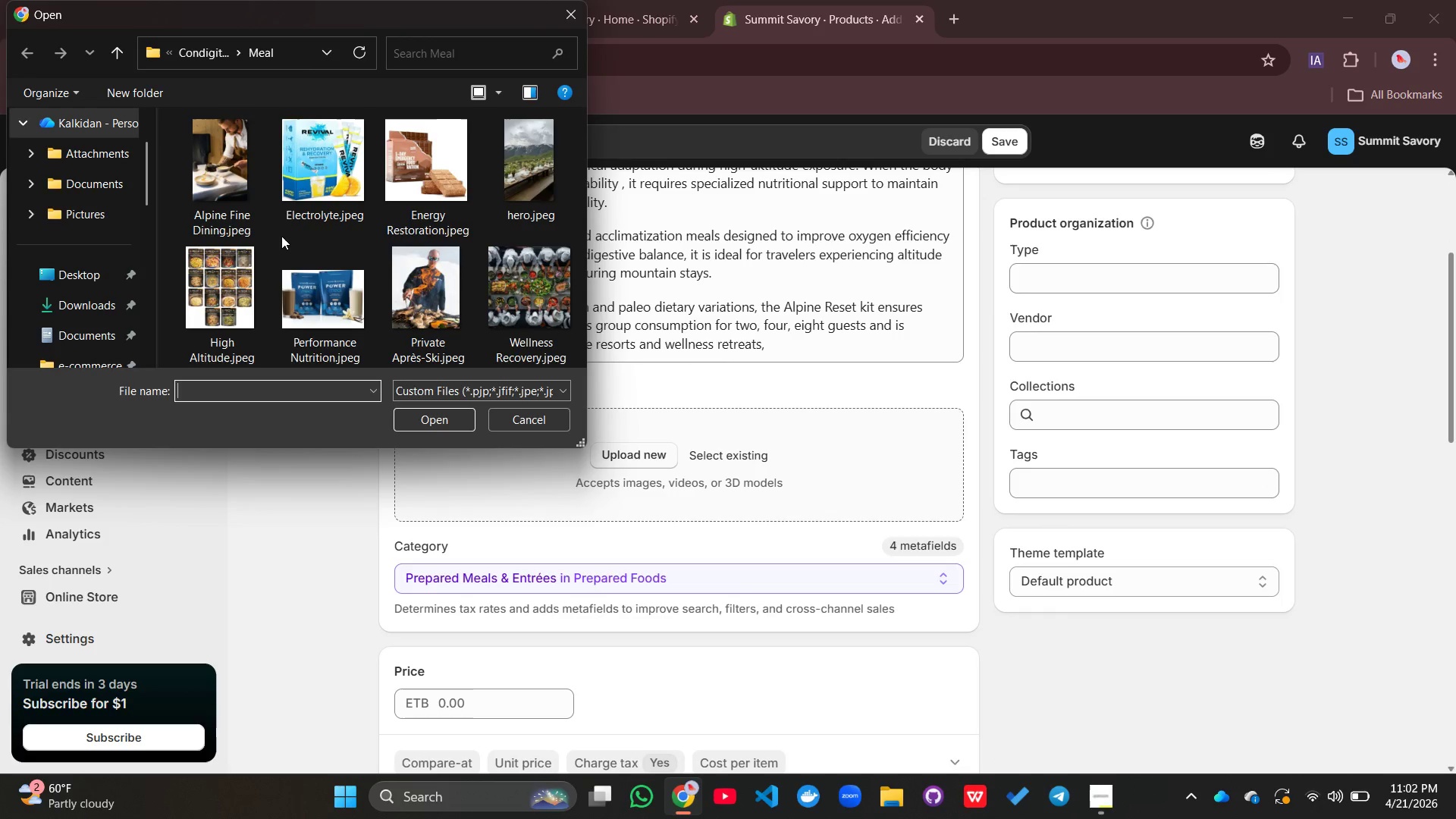 
left_click([200, 152])
 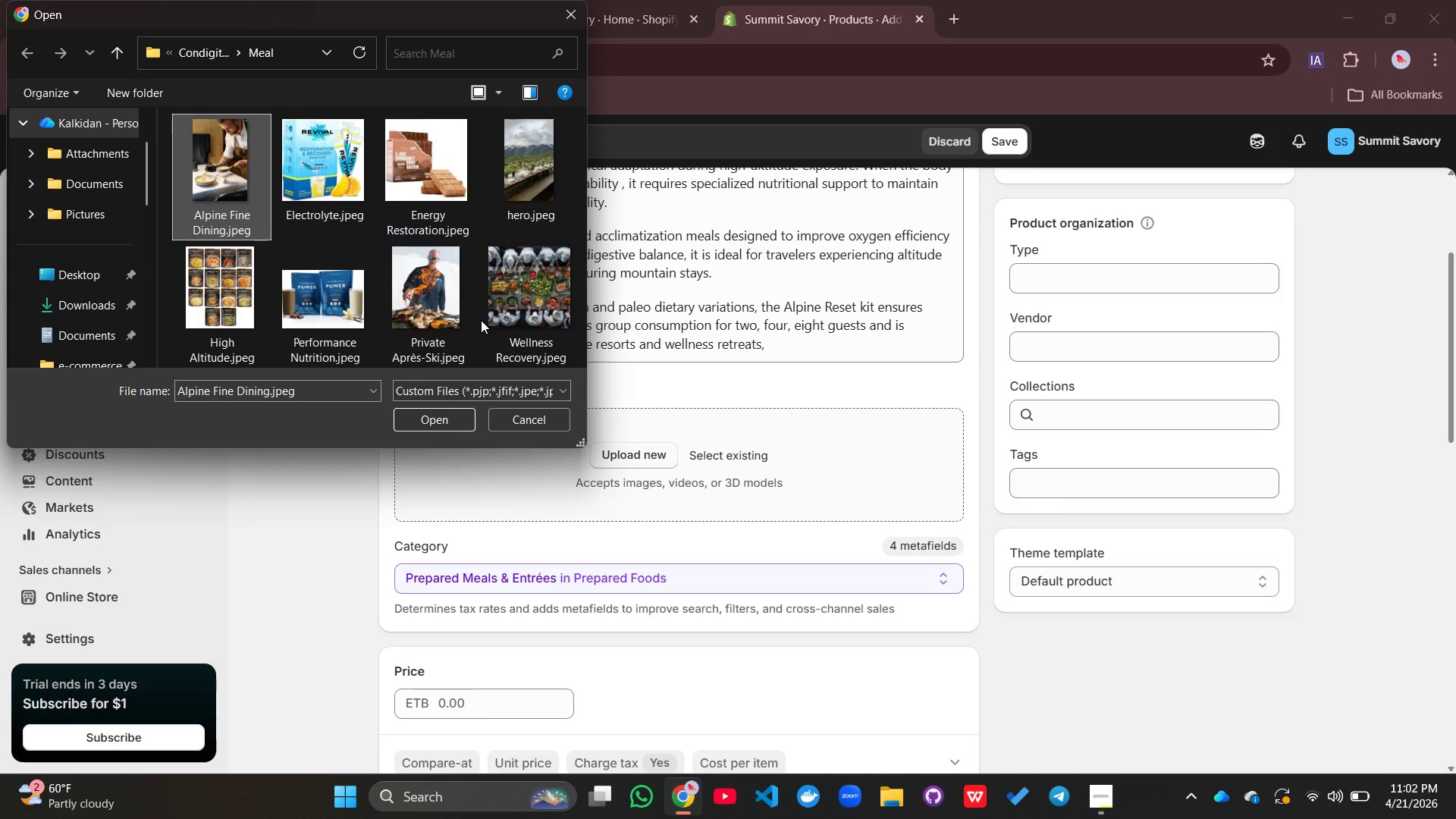 
scroll: coordinate [481, 320], scroll_direction: down, amount: 3.0
 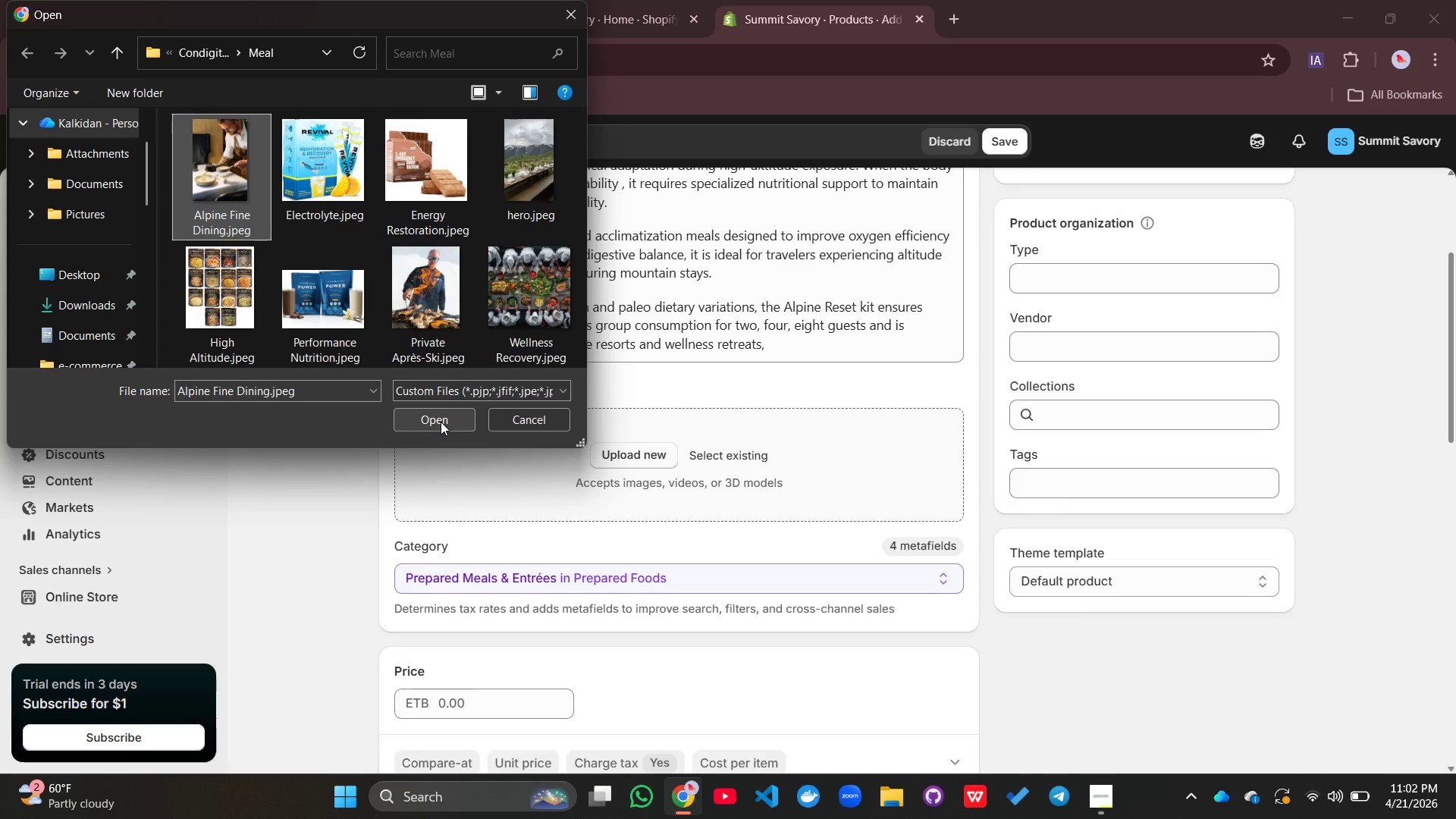 
left_click([441, 422])
 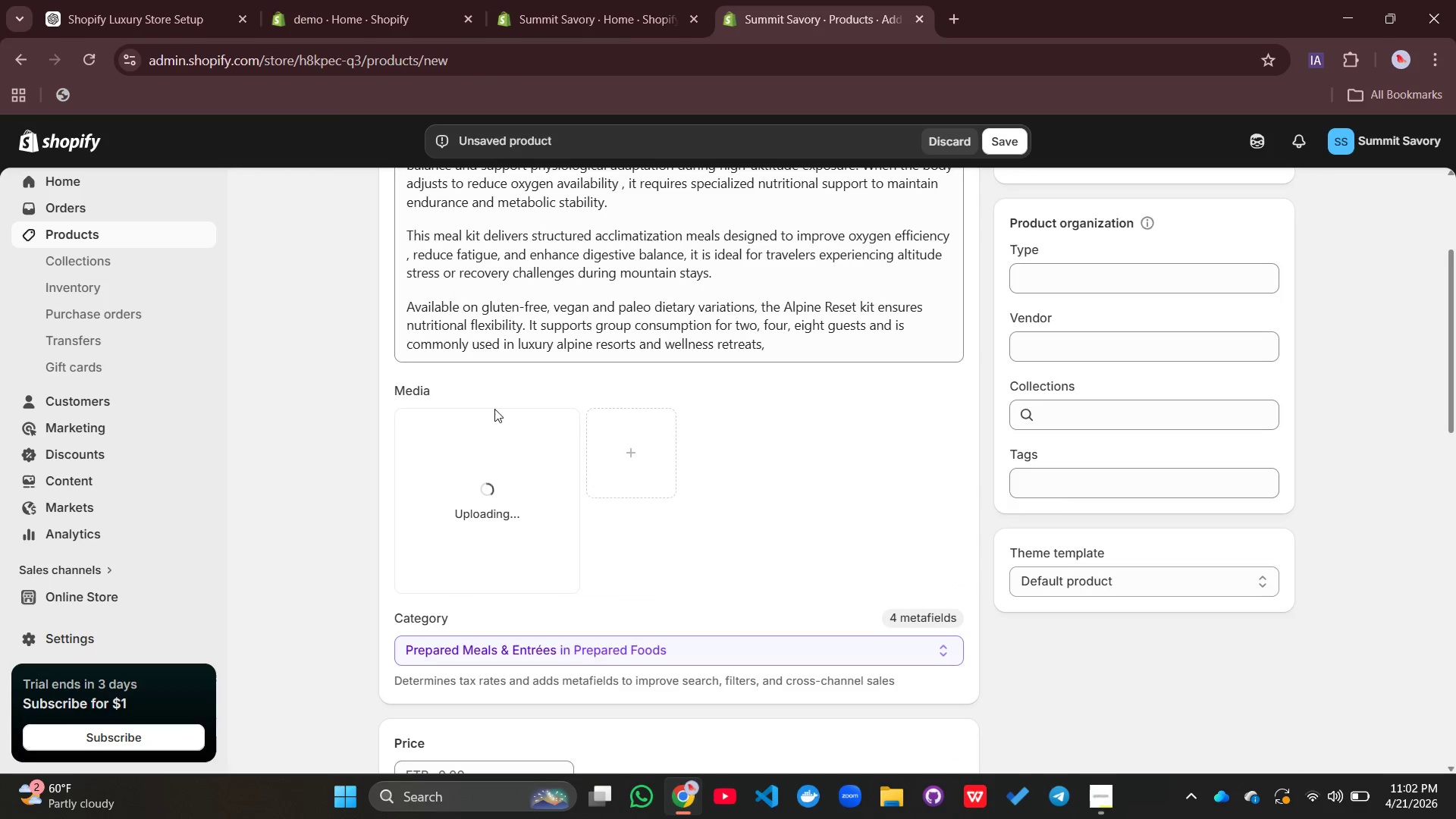 
mouse_move([617, 409])
 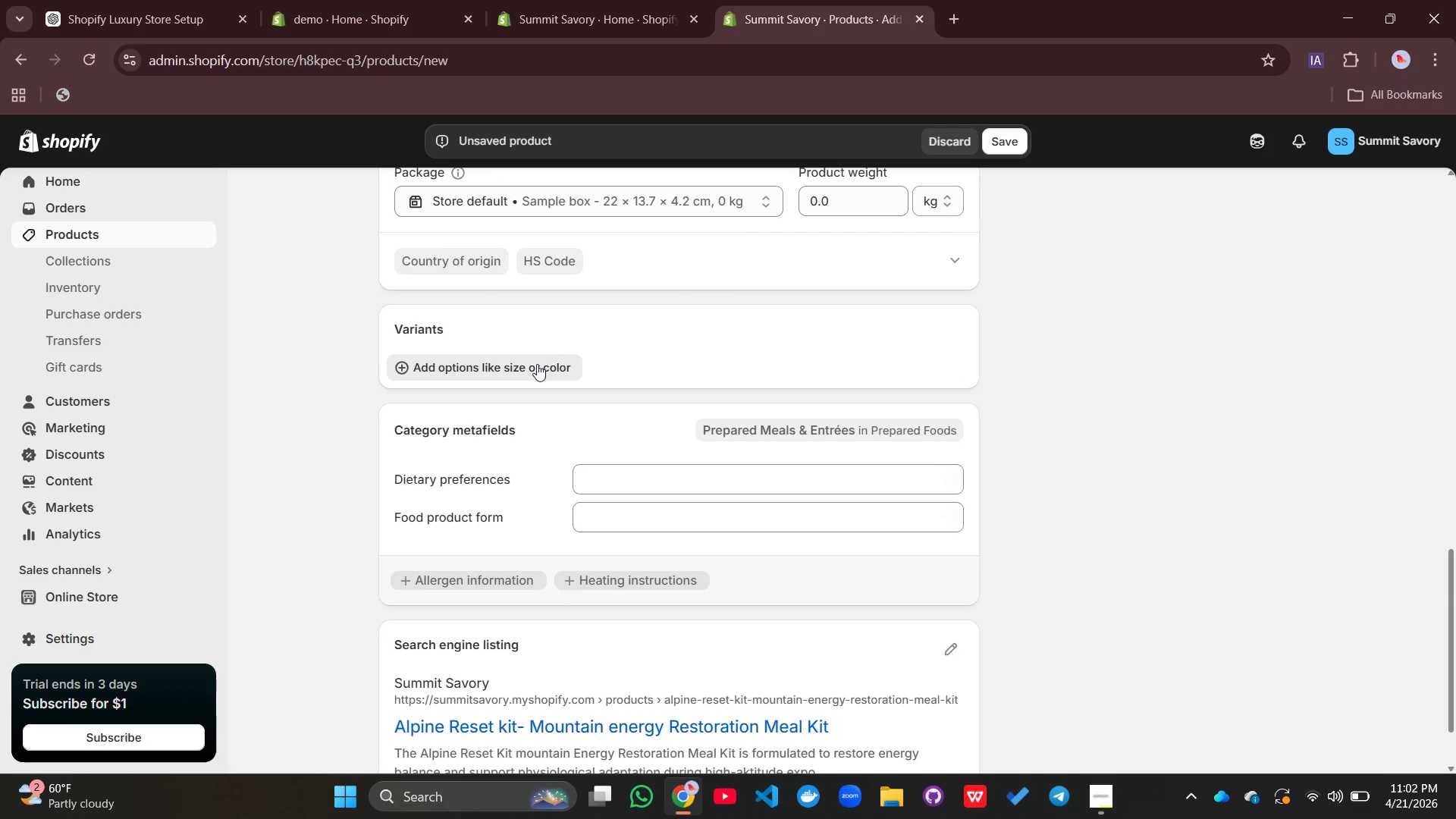 
left_click([537, 364])
 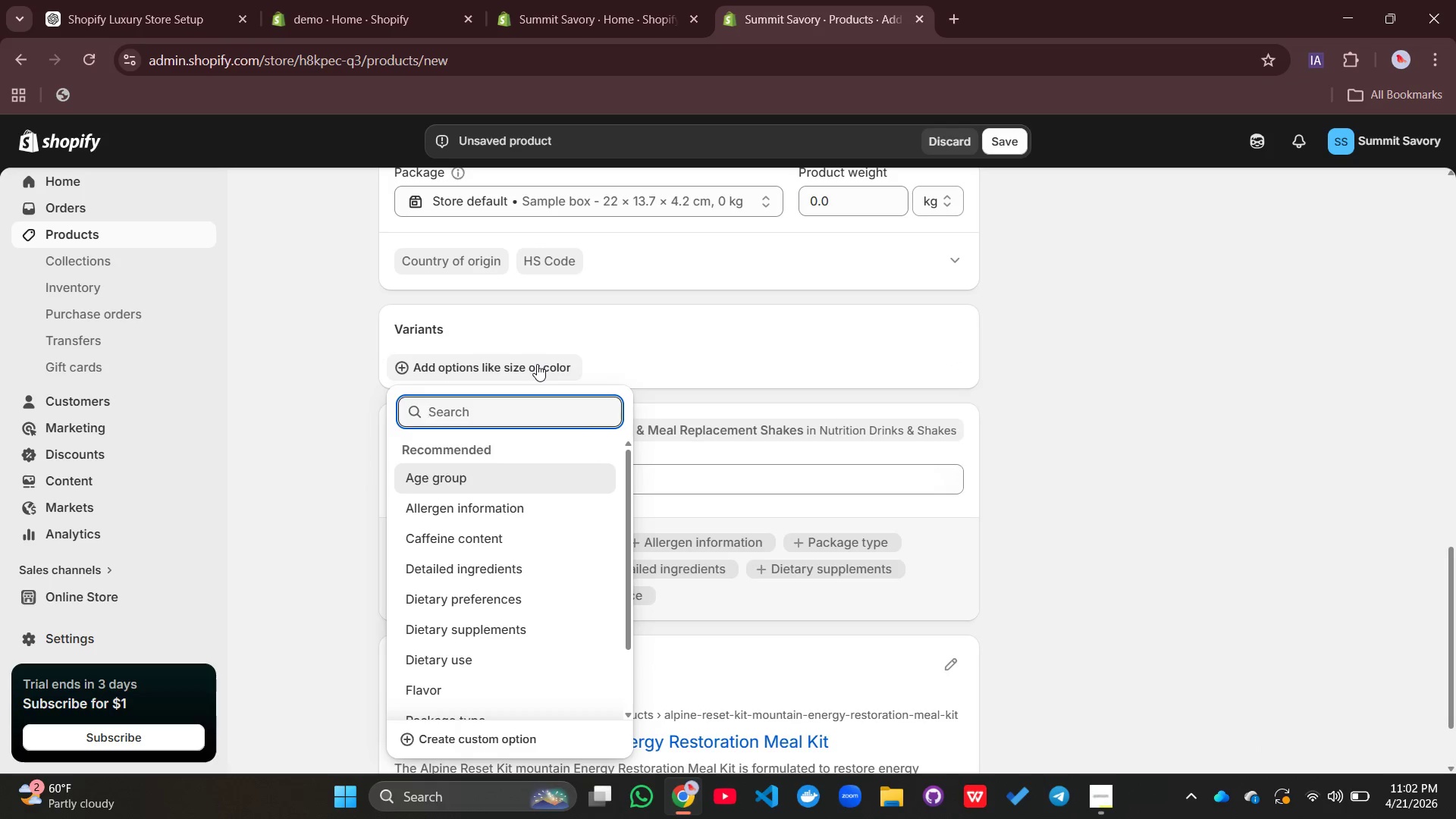 
type(Die)
 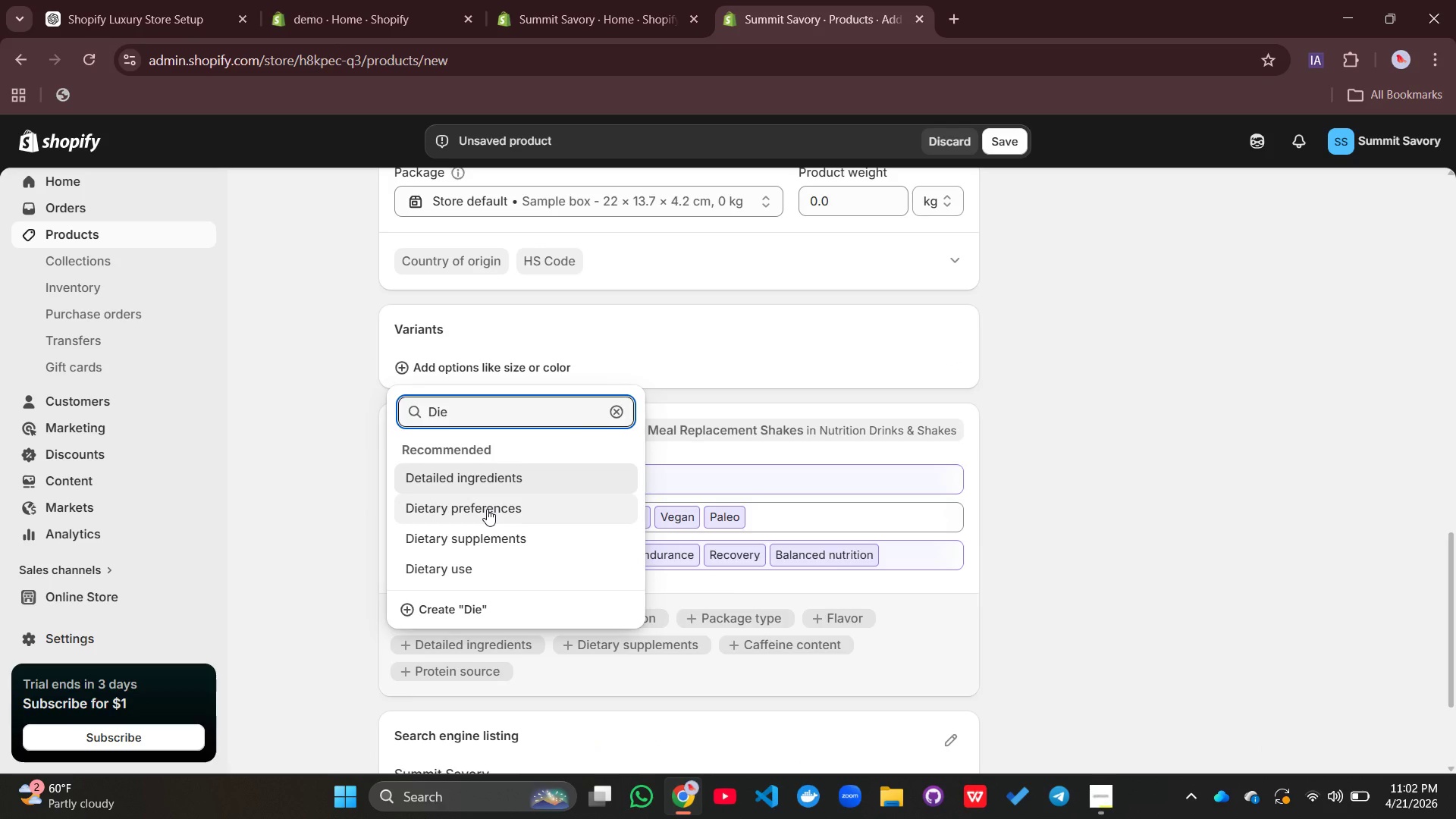 
left_click([487, 509])
 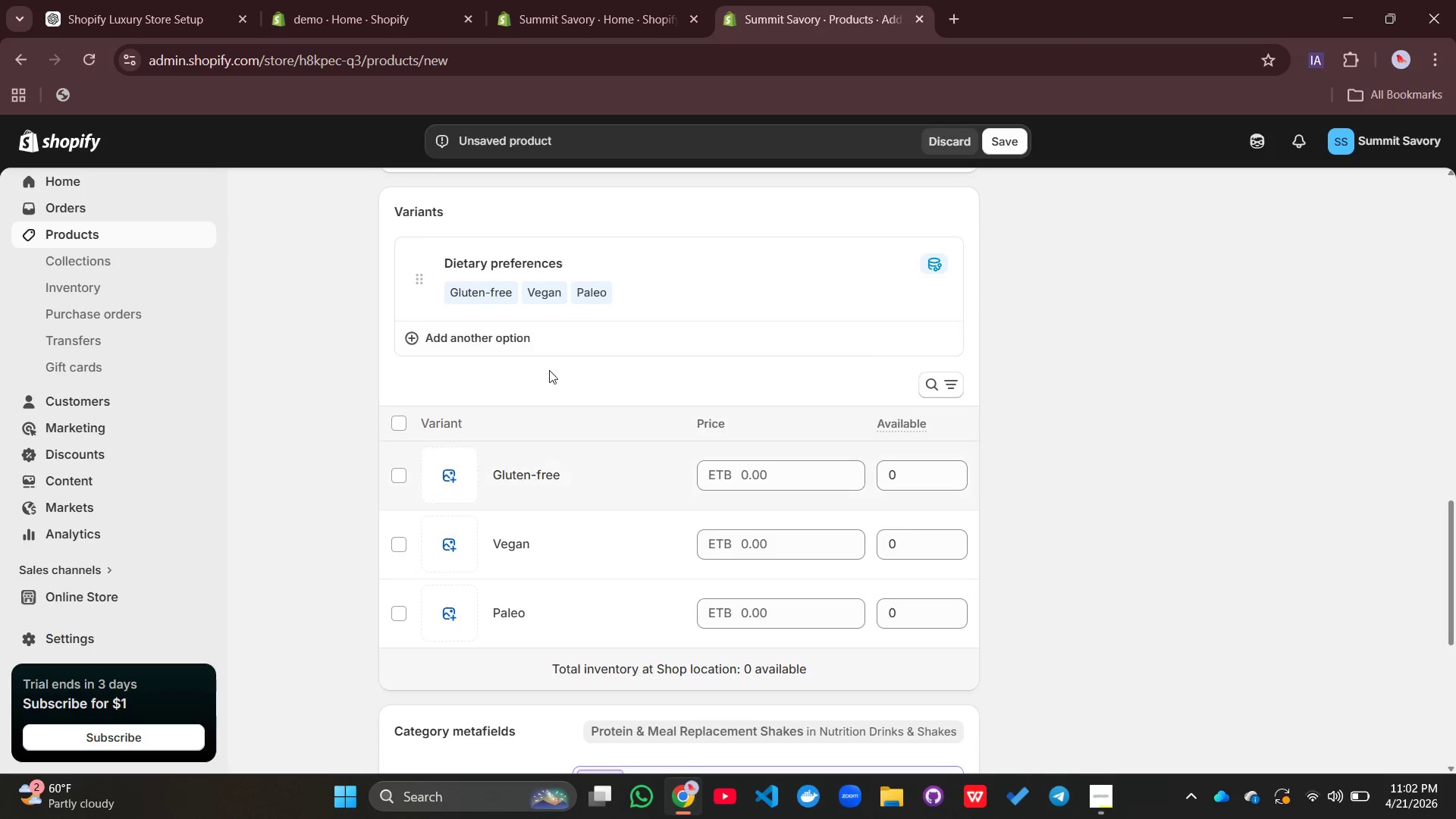 
left_click([475, 336])
 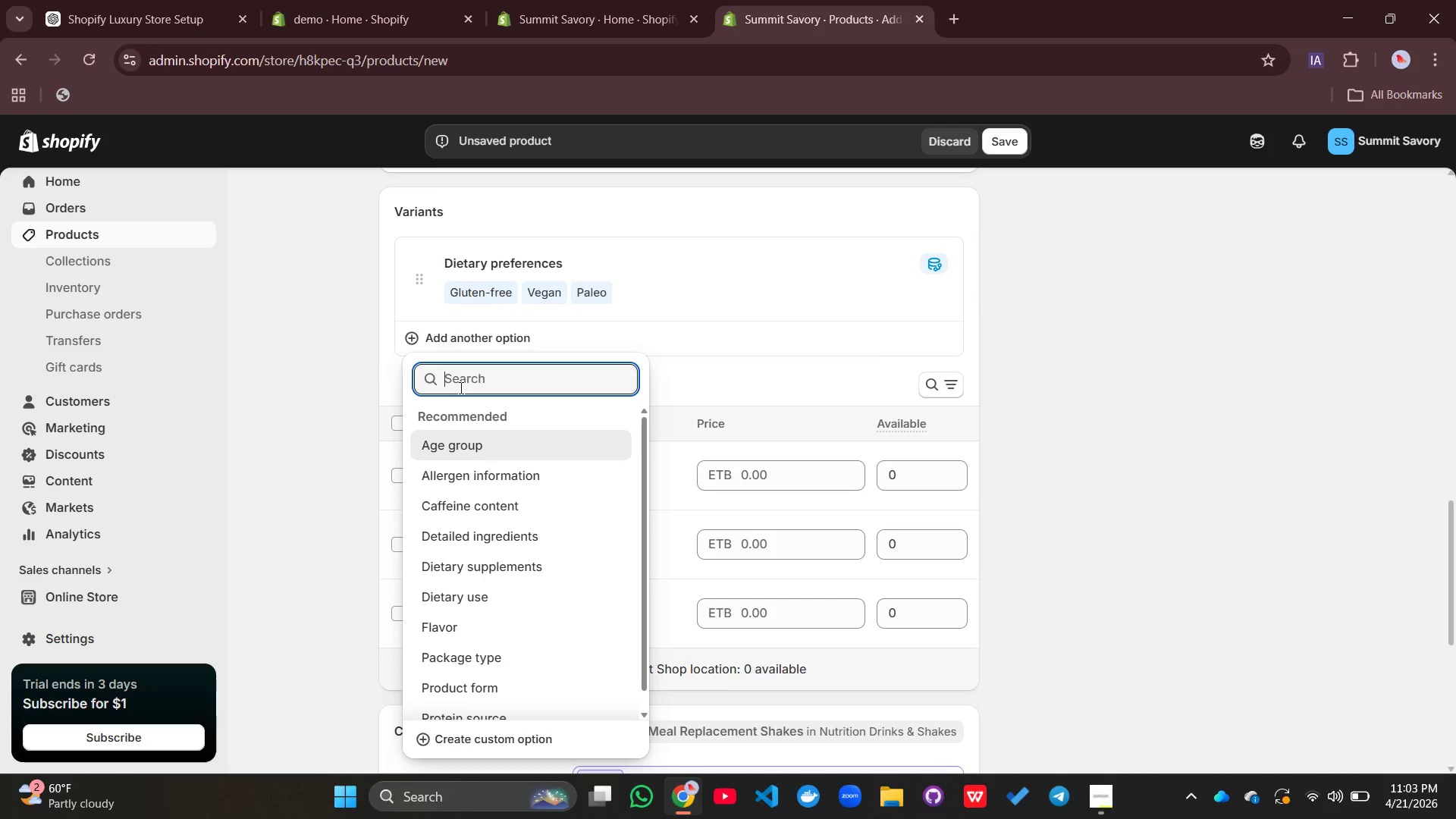 
type(Group Size)
 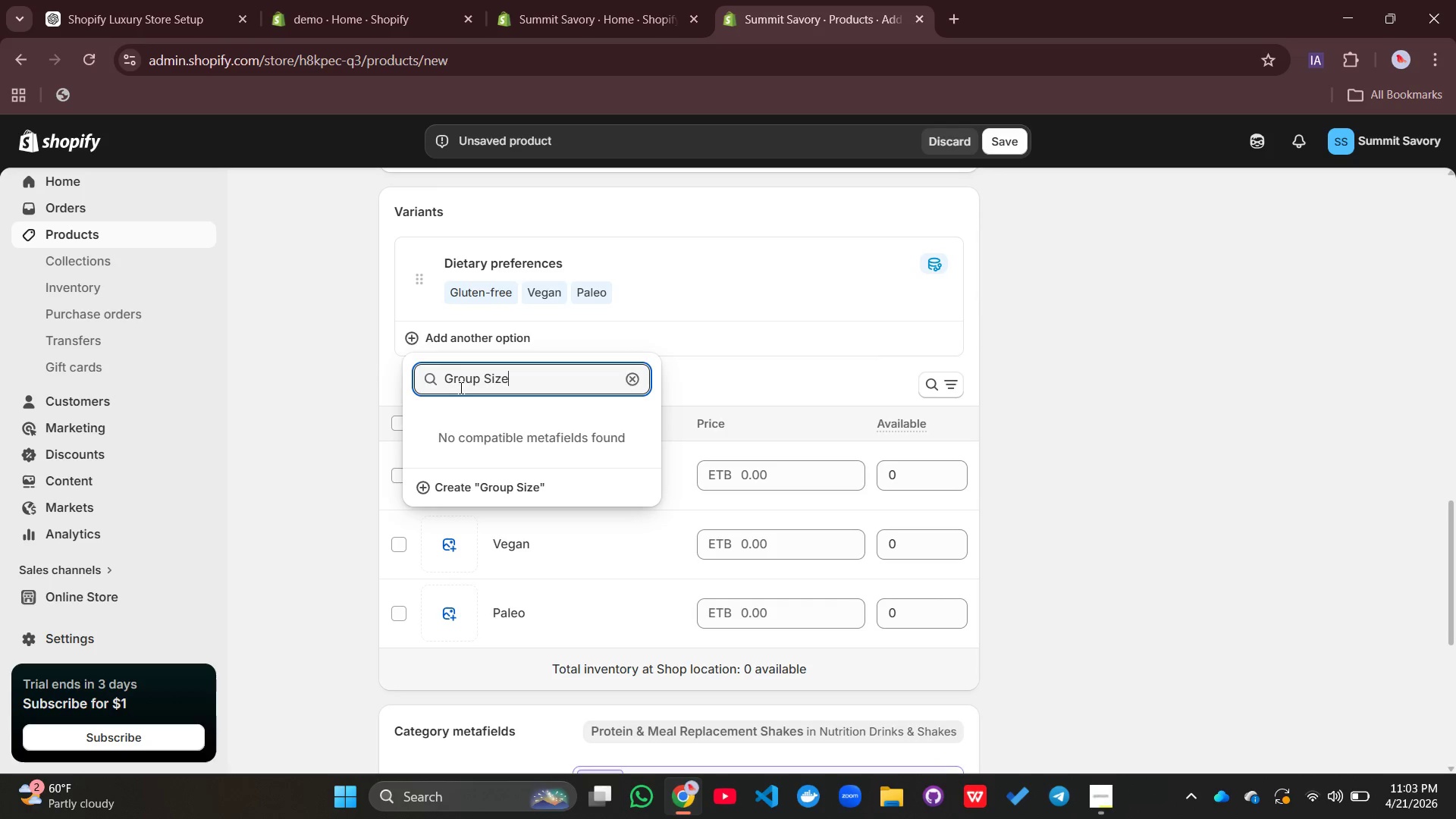 
key(Enter)
 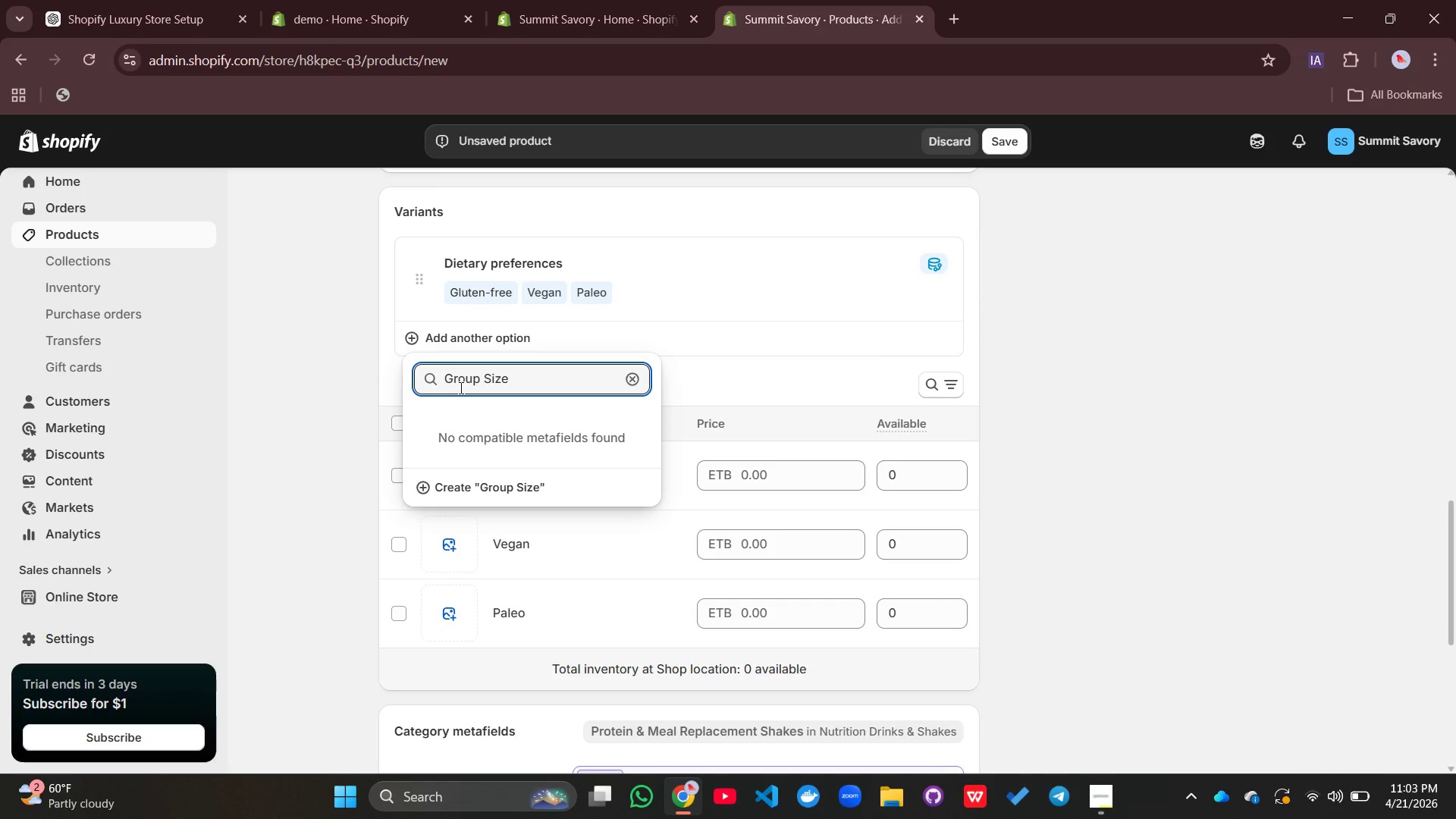 
key(Enter)
 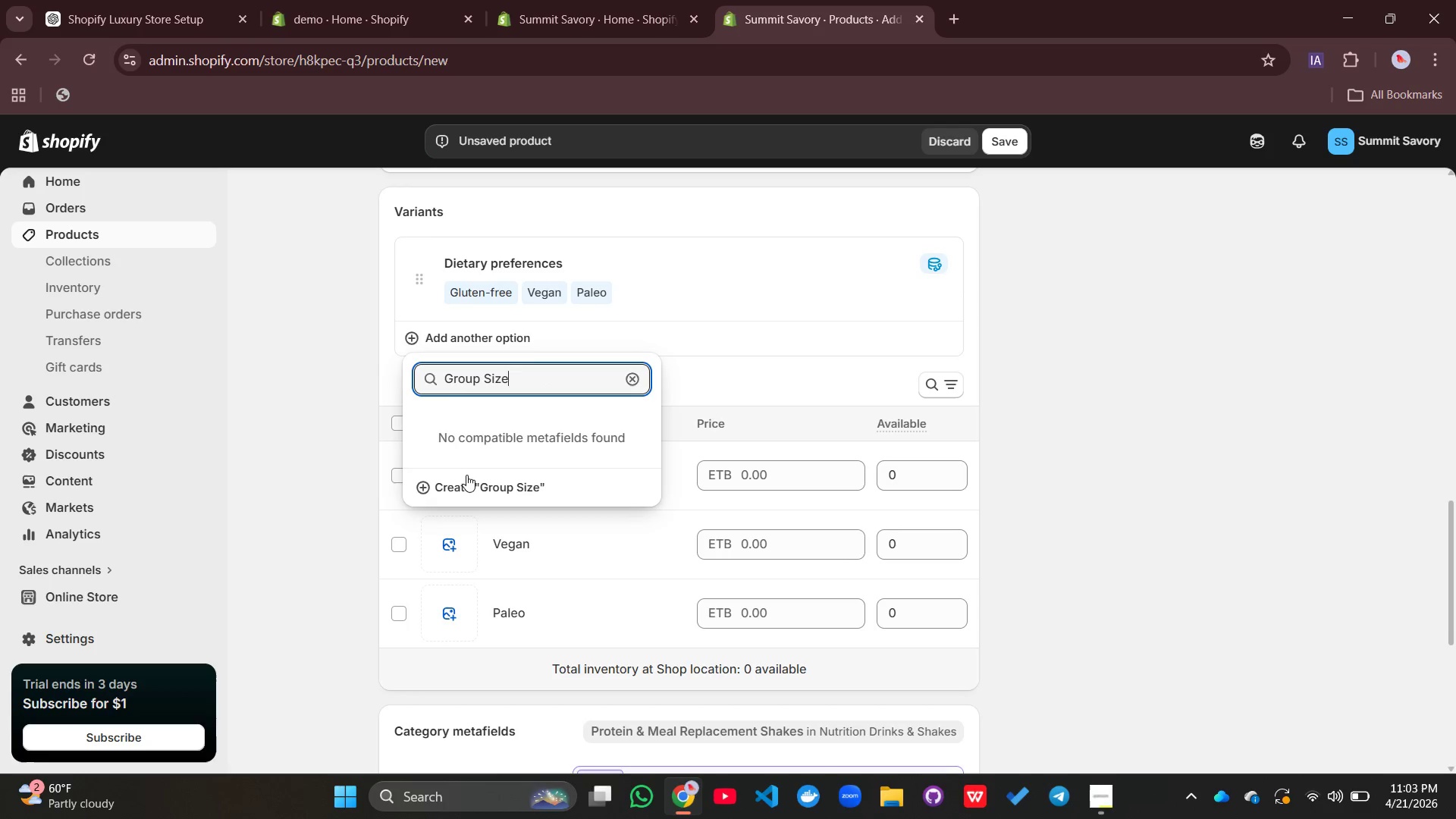 
left_click([464, 476])
 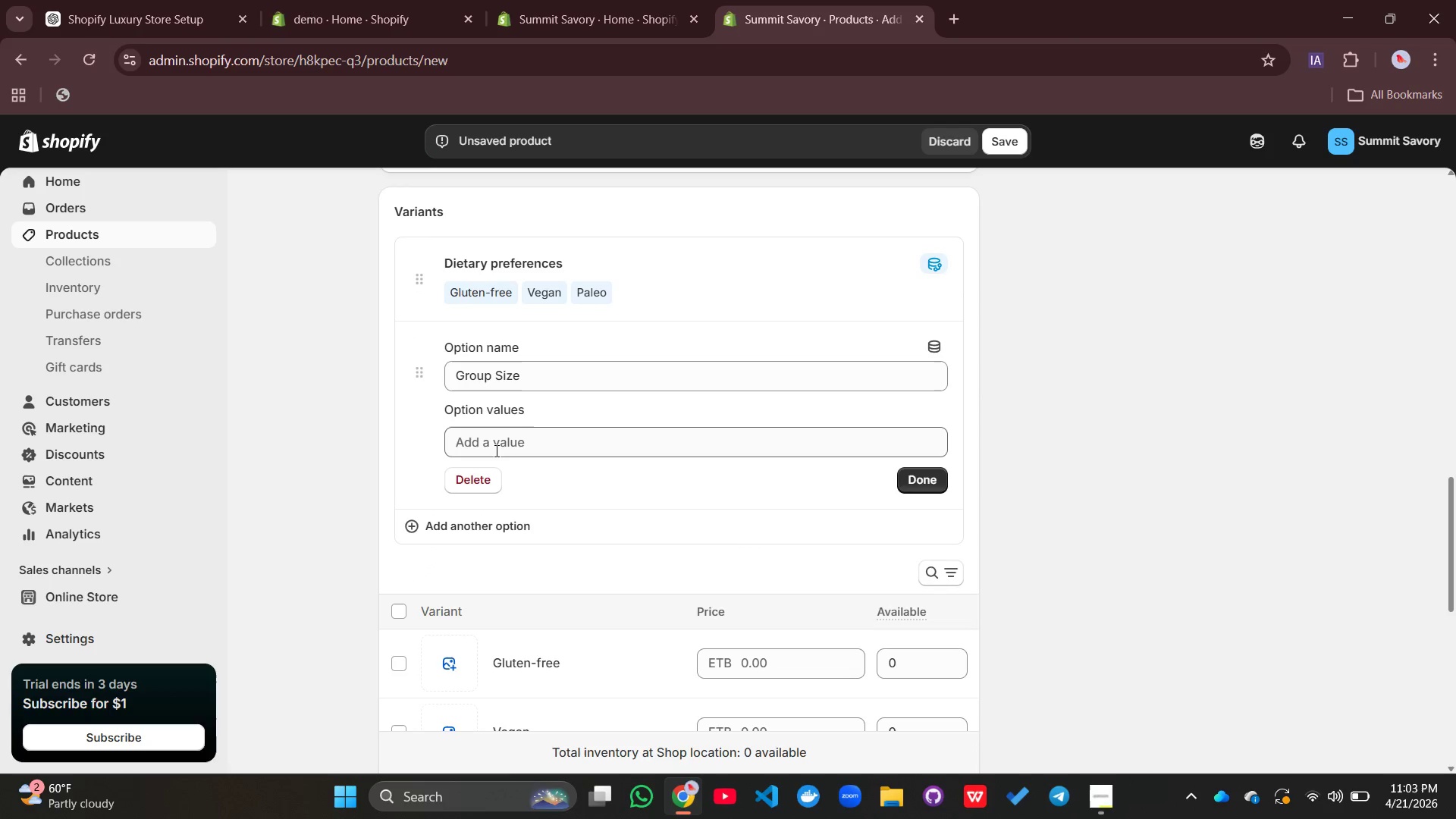 
left_click([495, 450])
 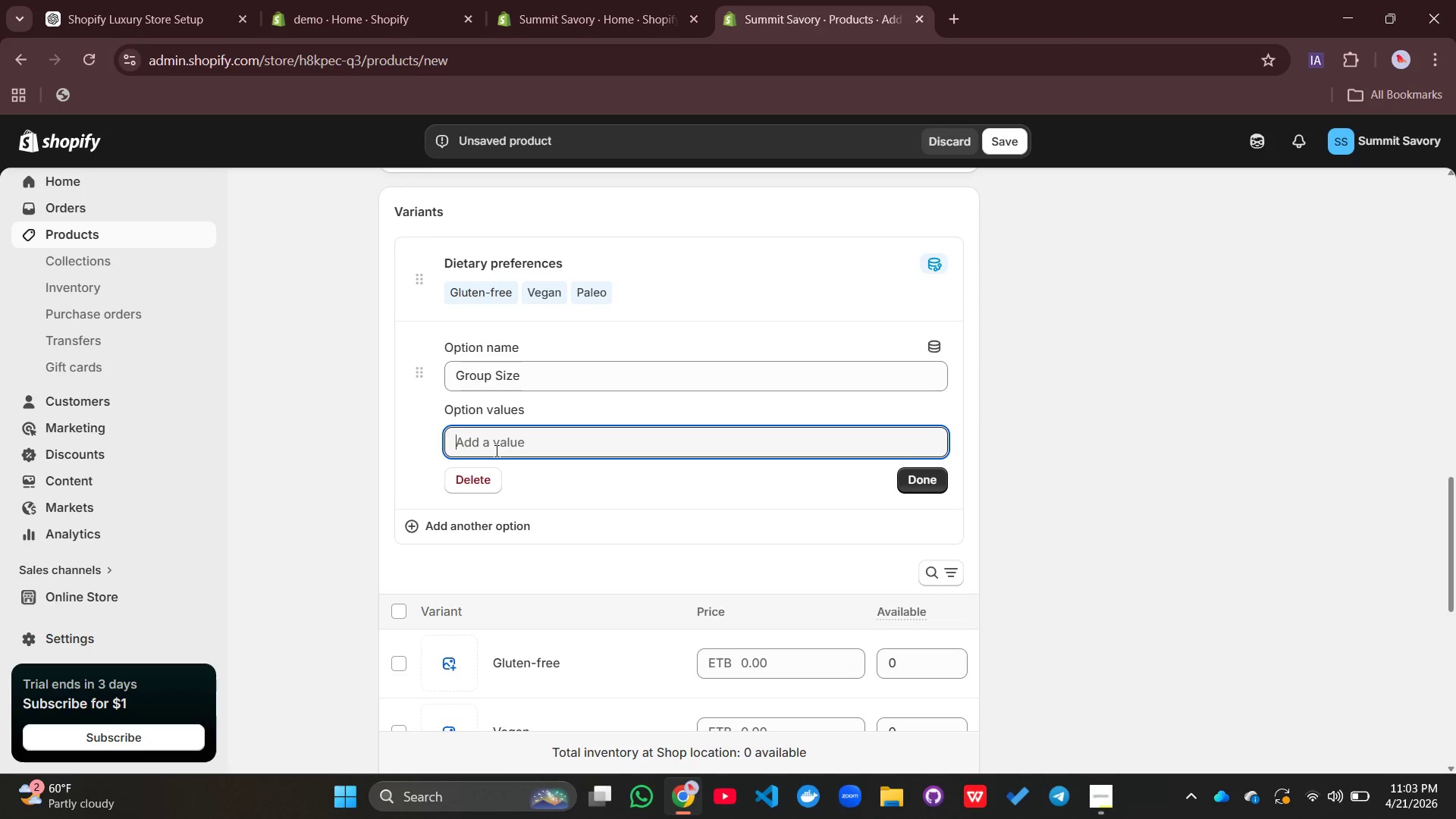 
wait(8.23)
 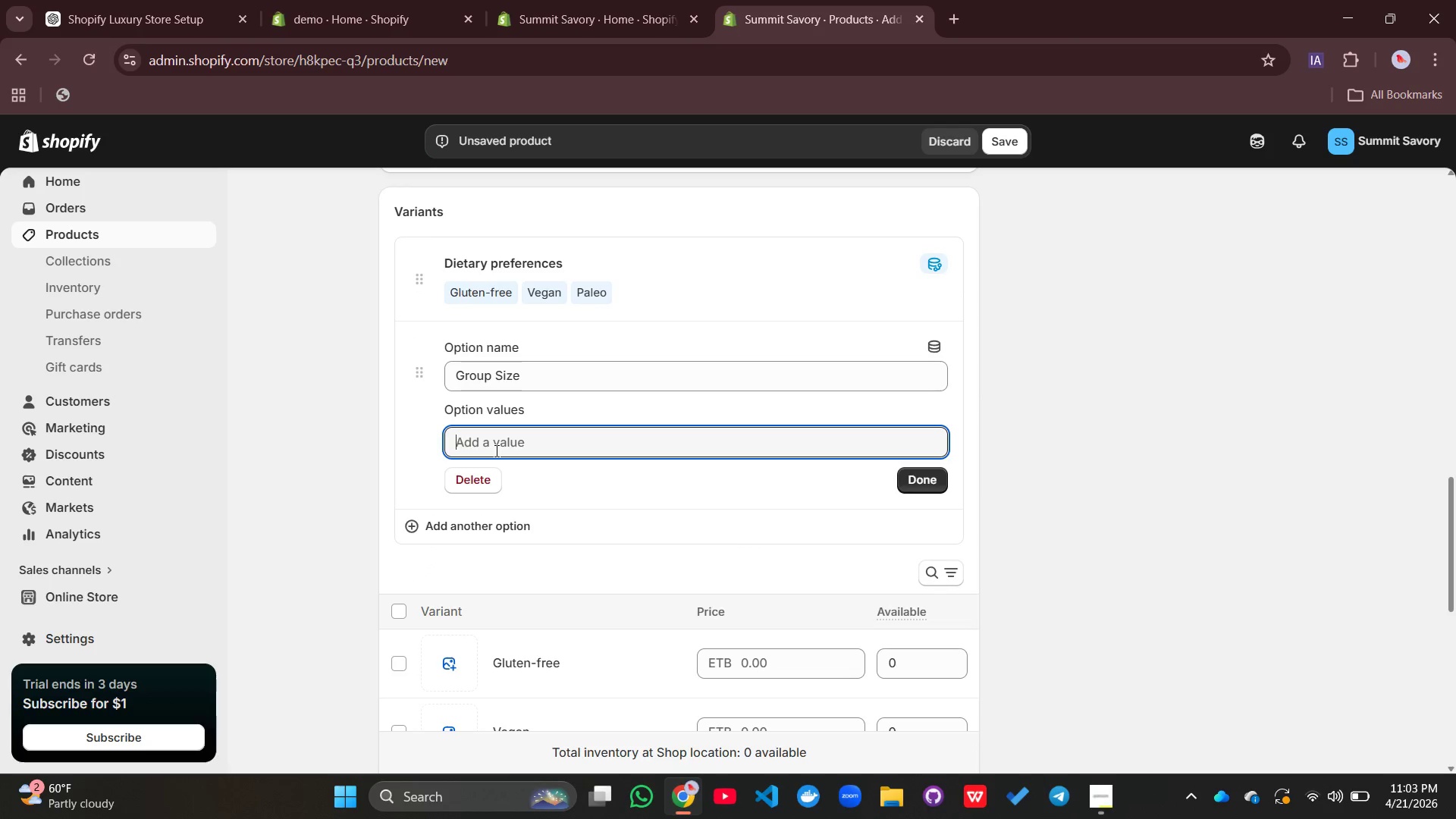 
key(2)
 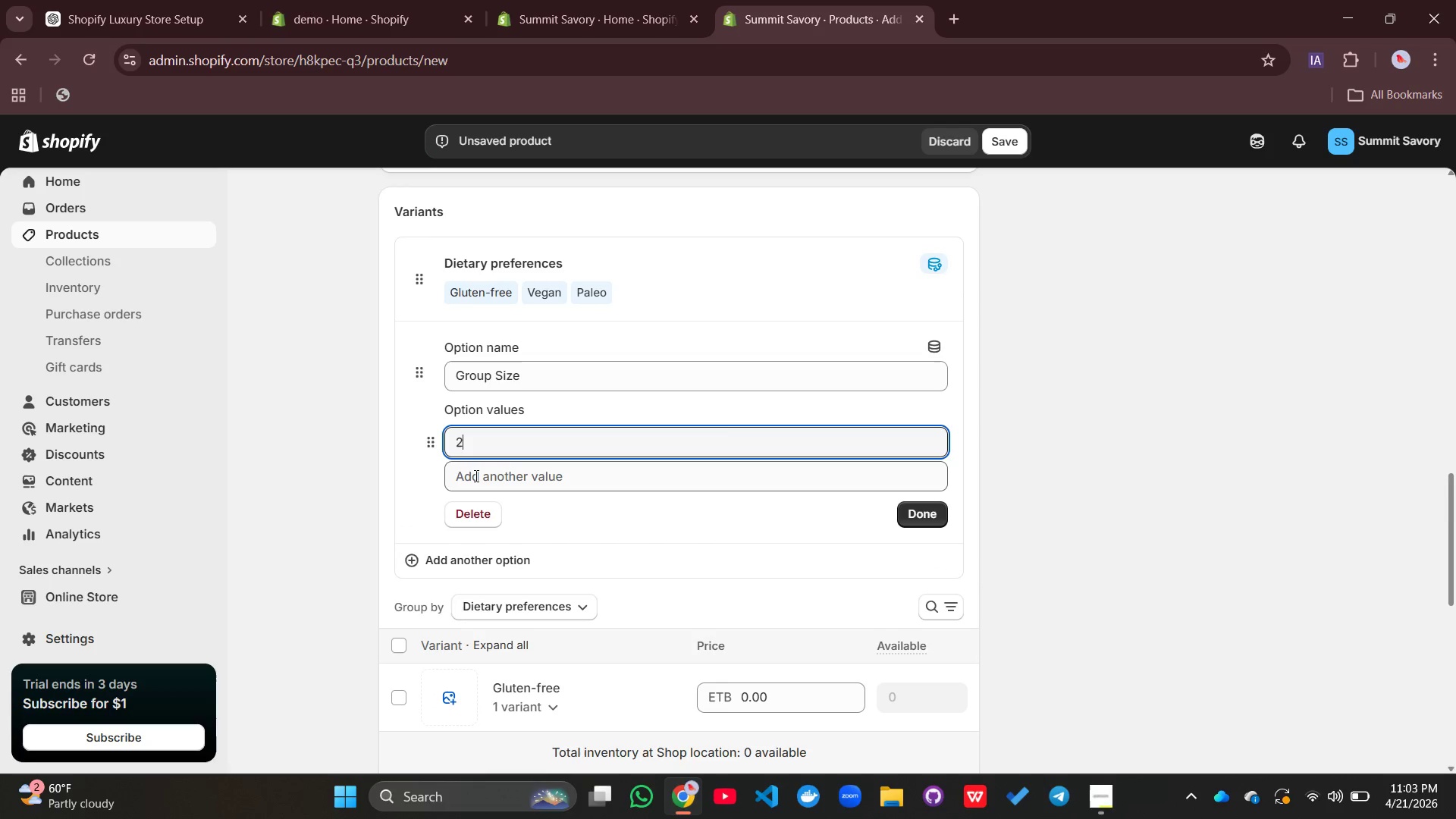 
left_click([475, 475])
 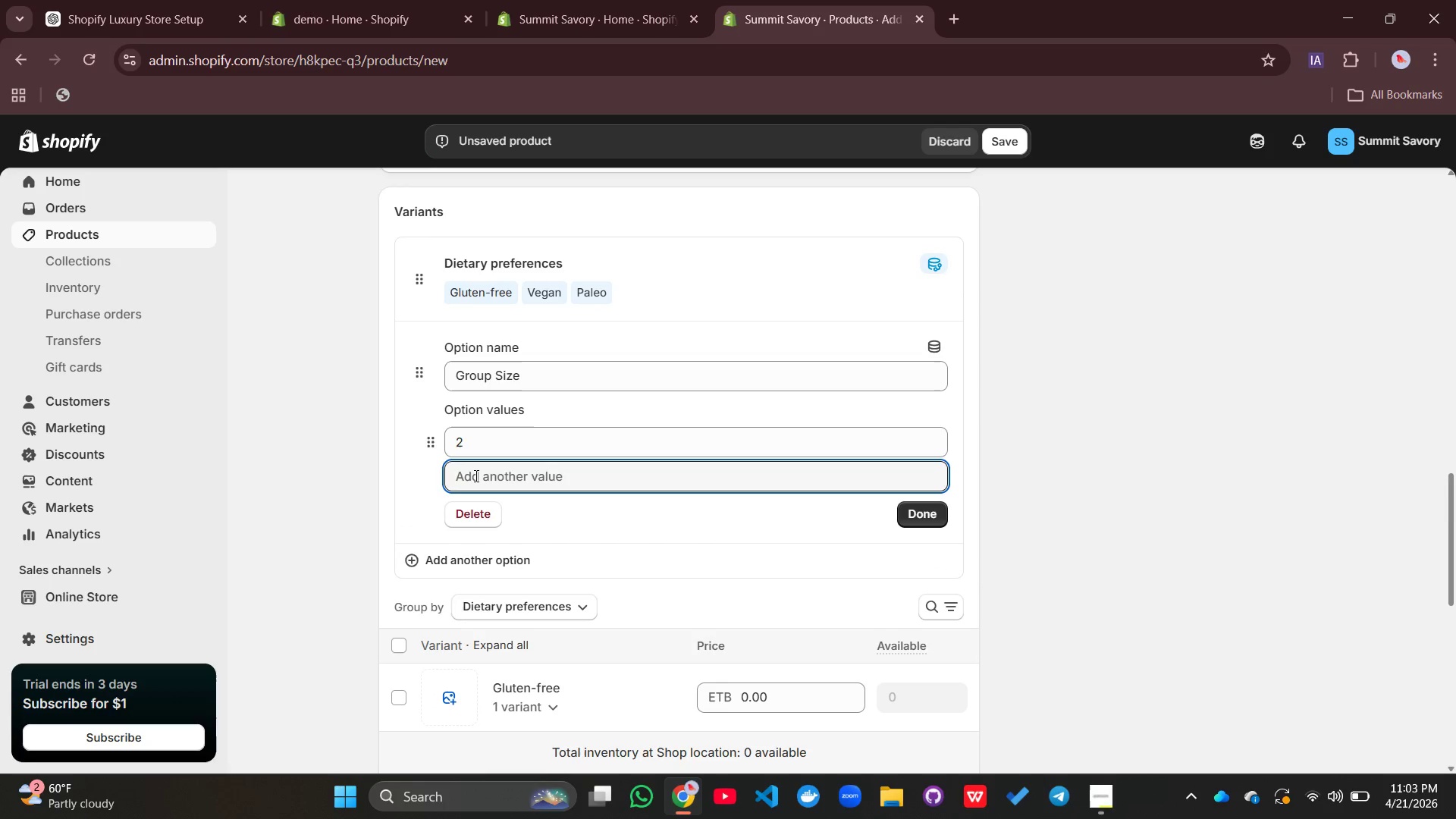 
key(4)
 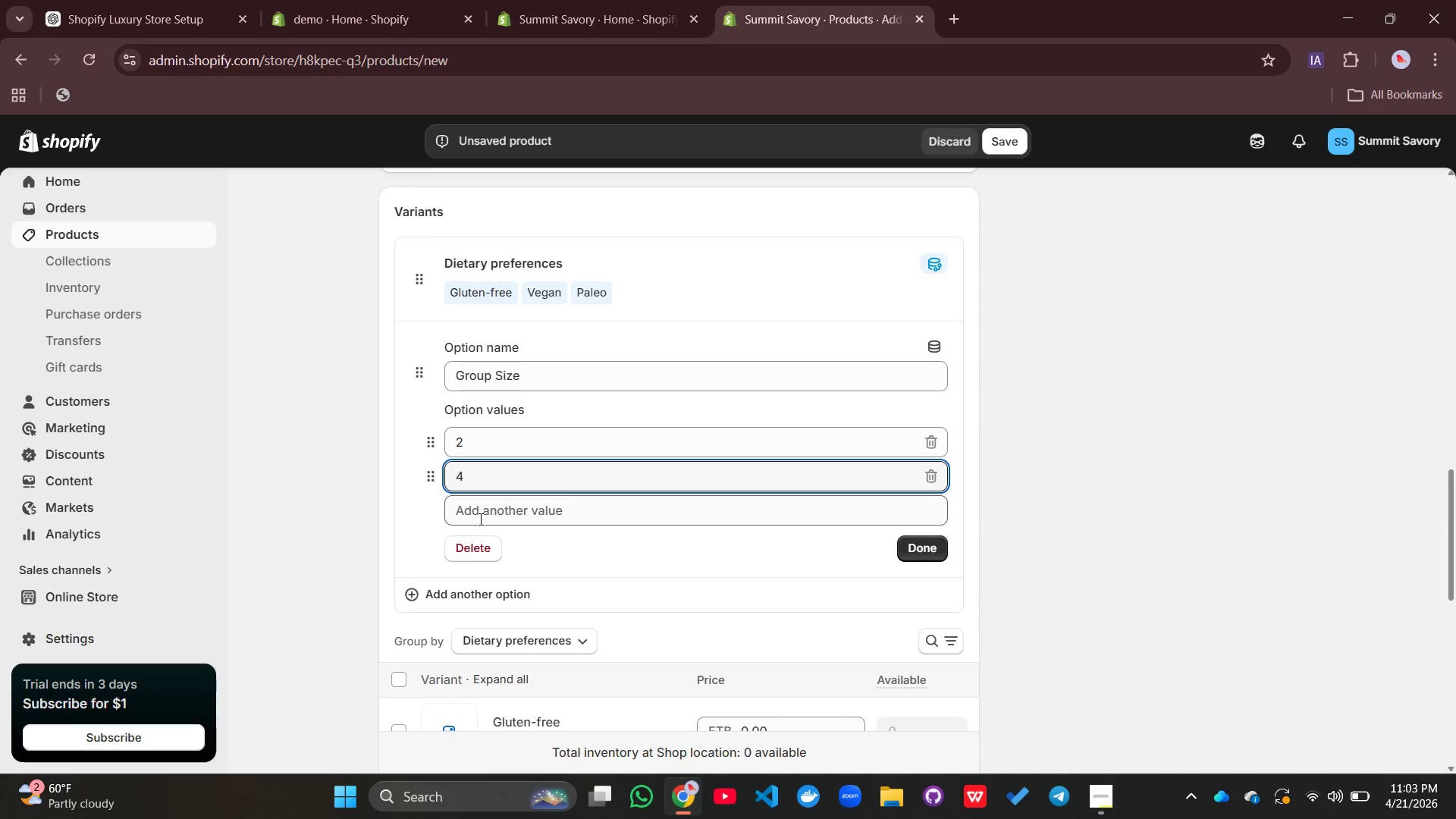 
left_click([479, 519])
 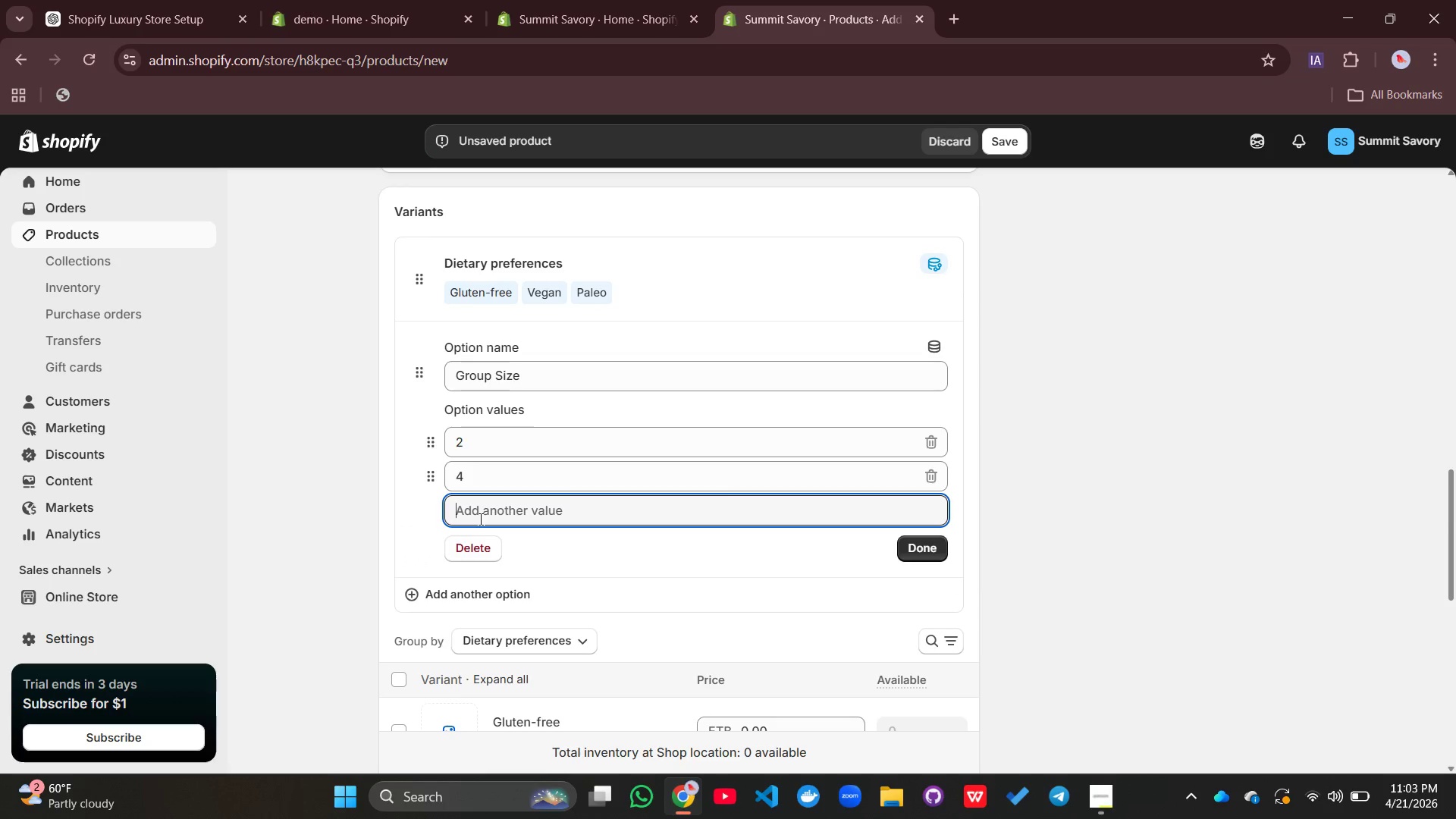 
key(8)
 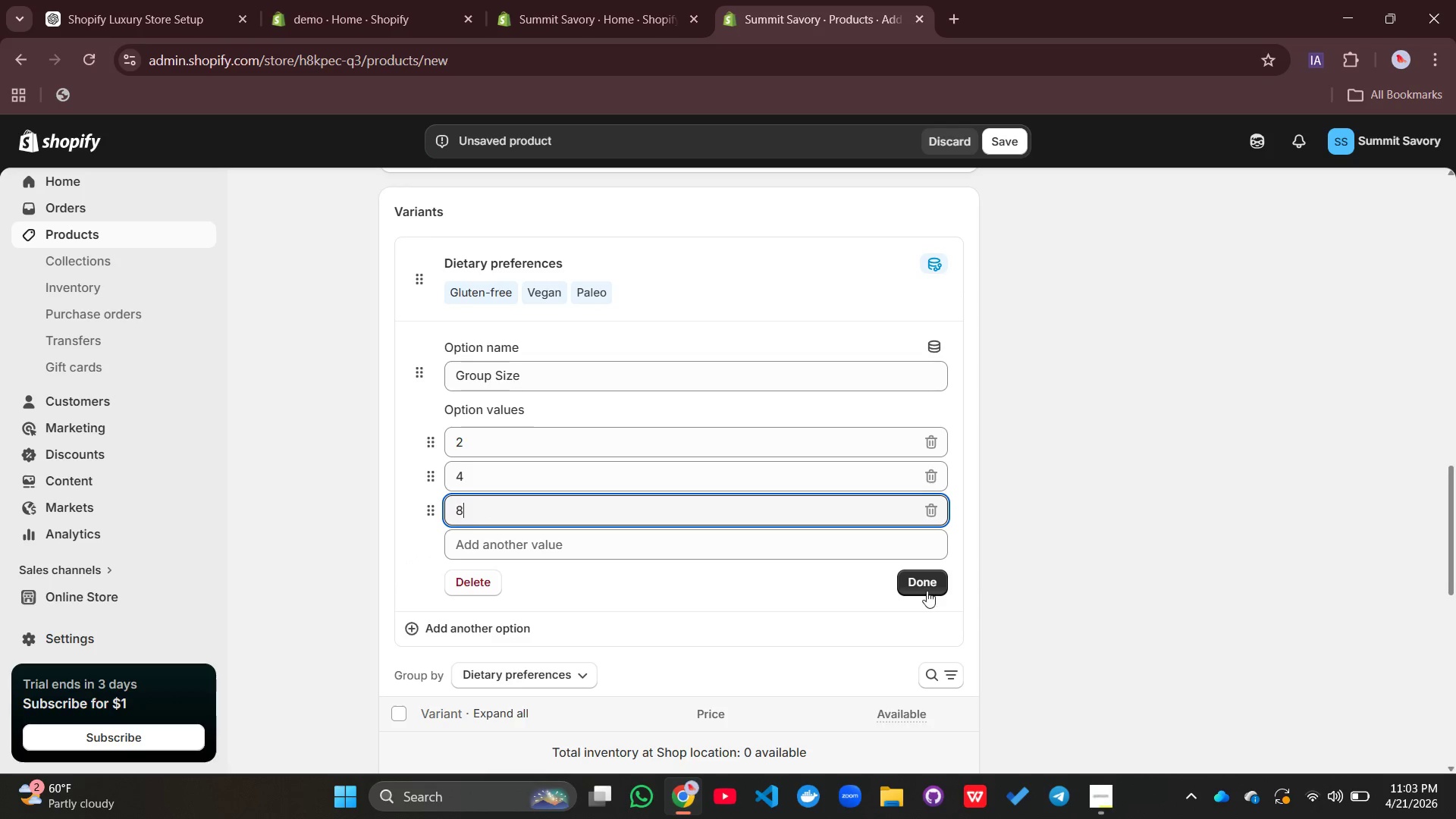 
left_click([929, 587])
 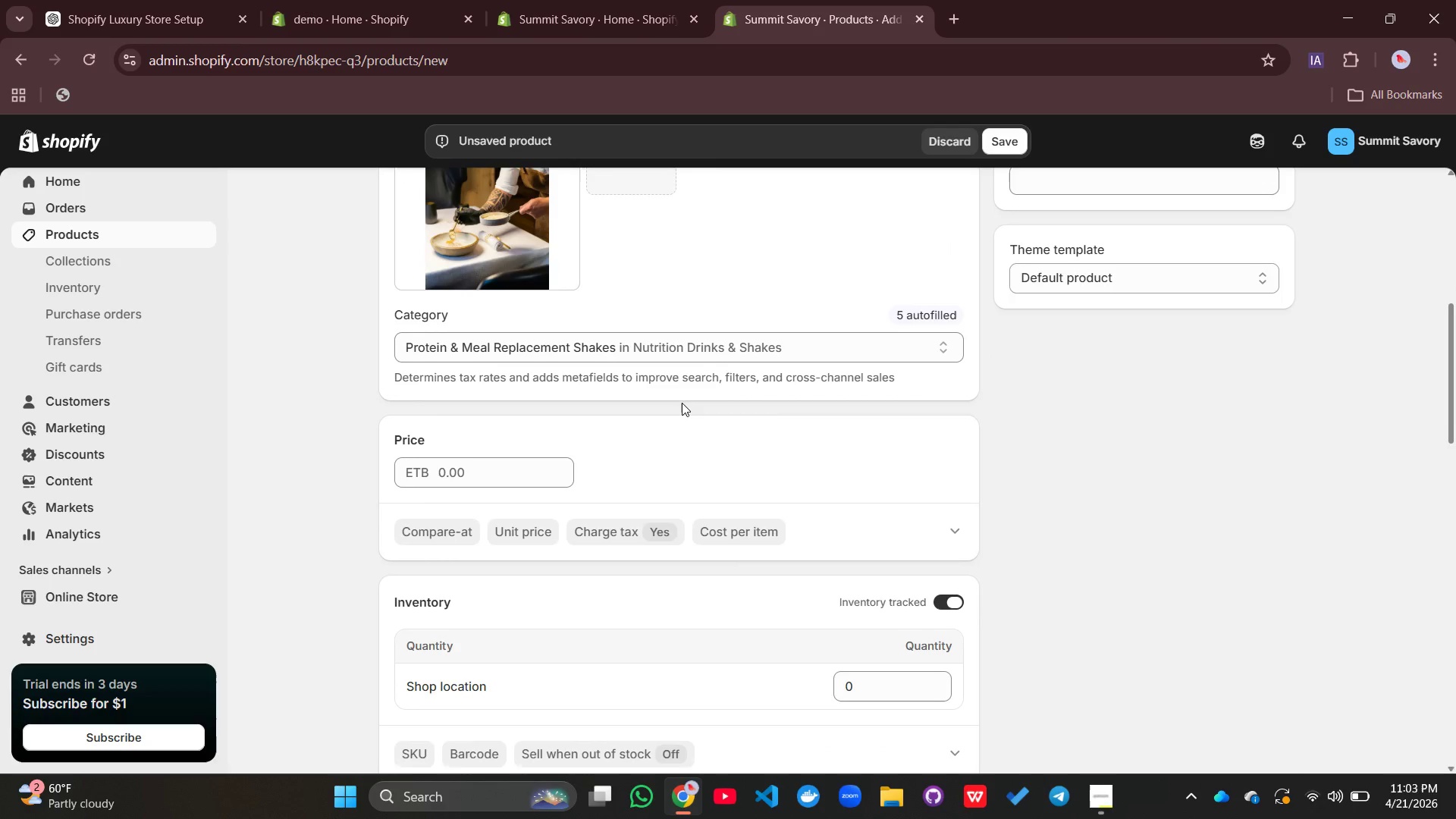 
wait(10.34)
 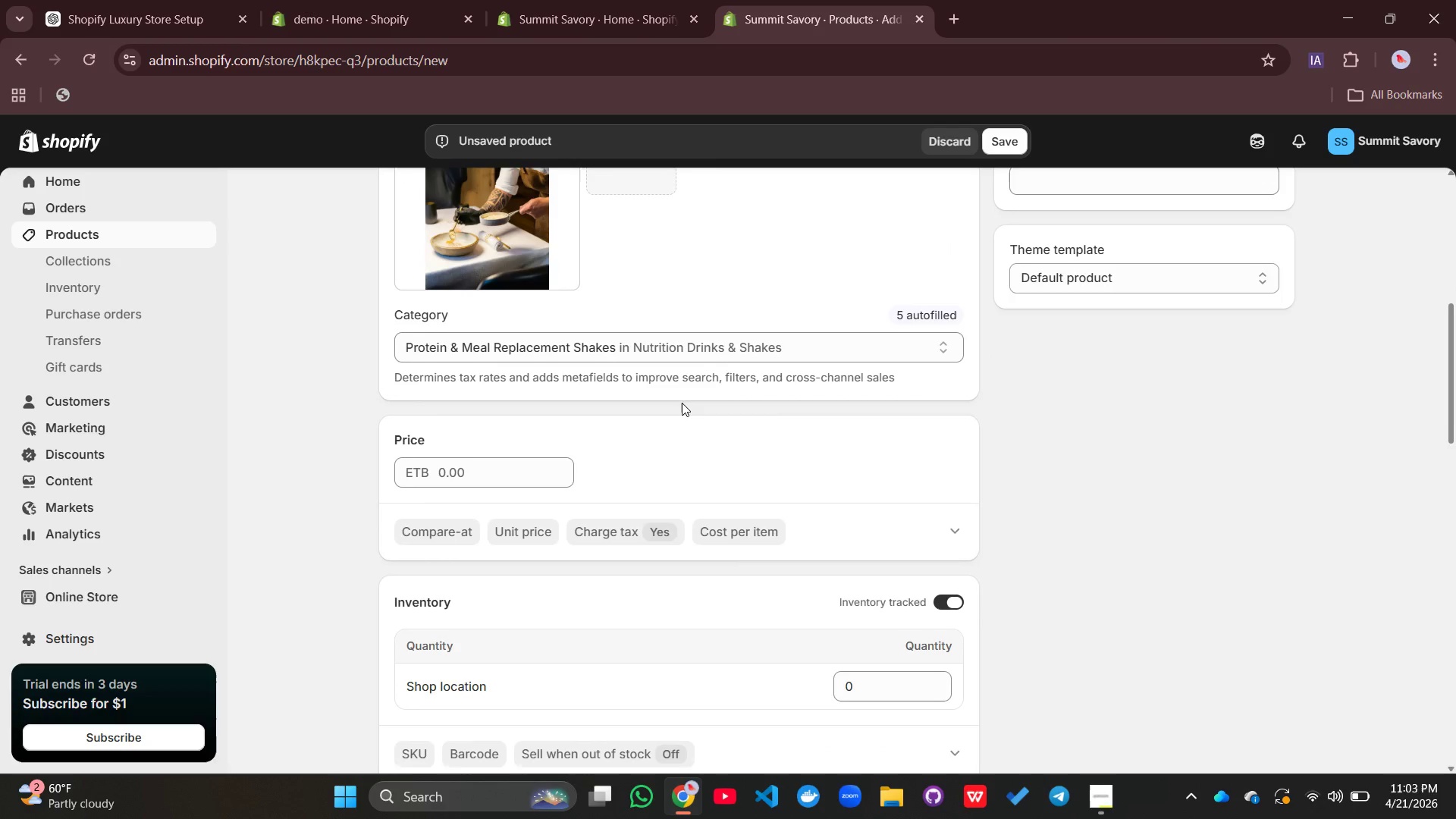 
left_click([542, 381])
 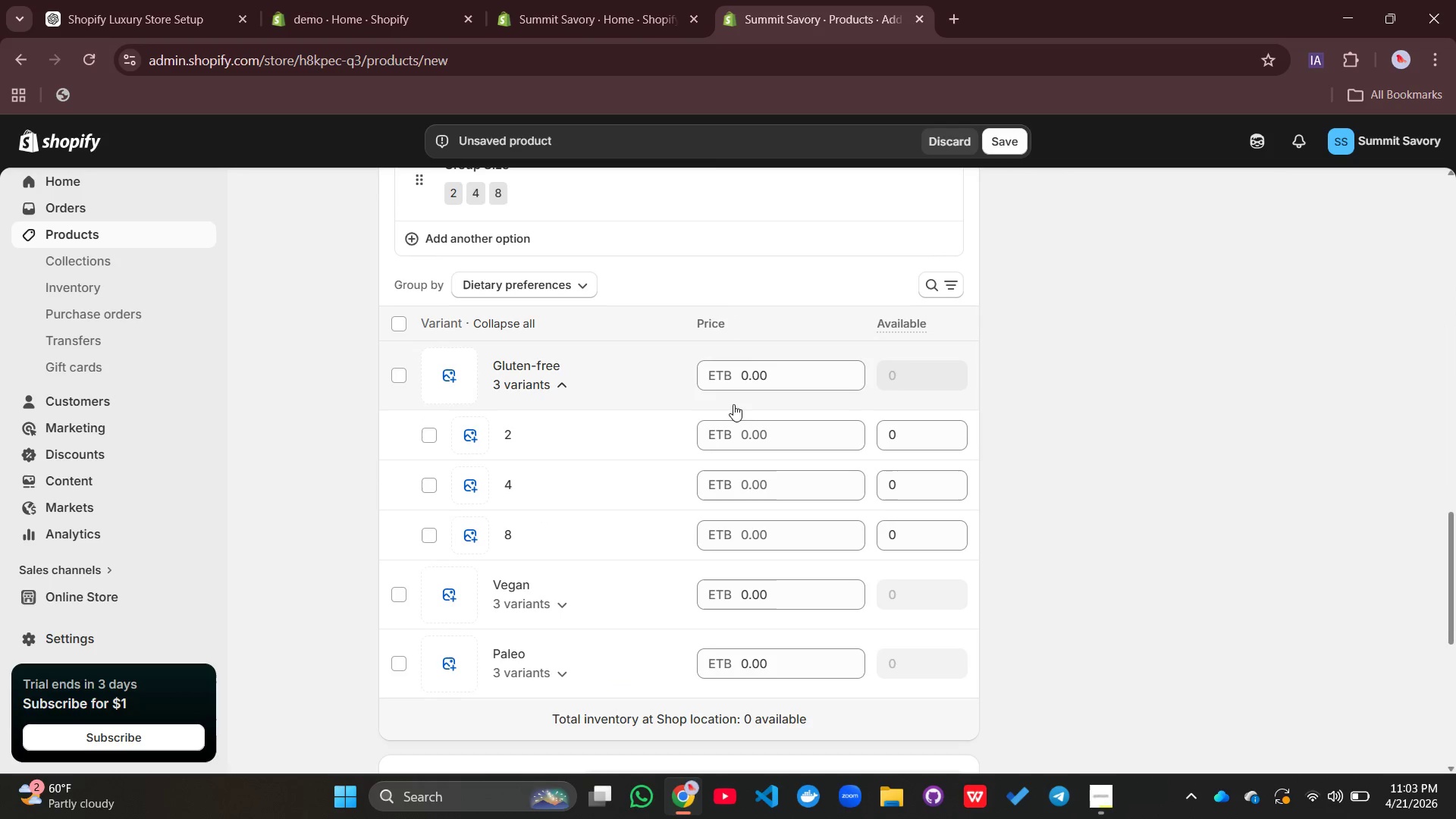 
left_click([724, 438])
 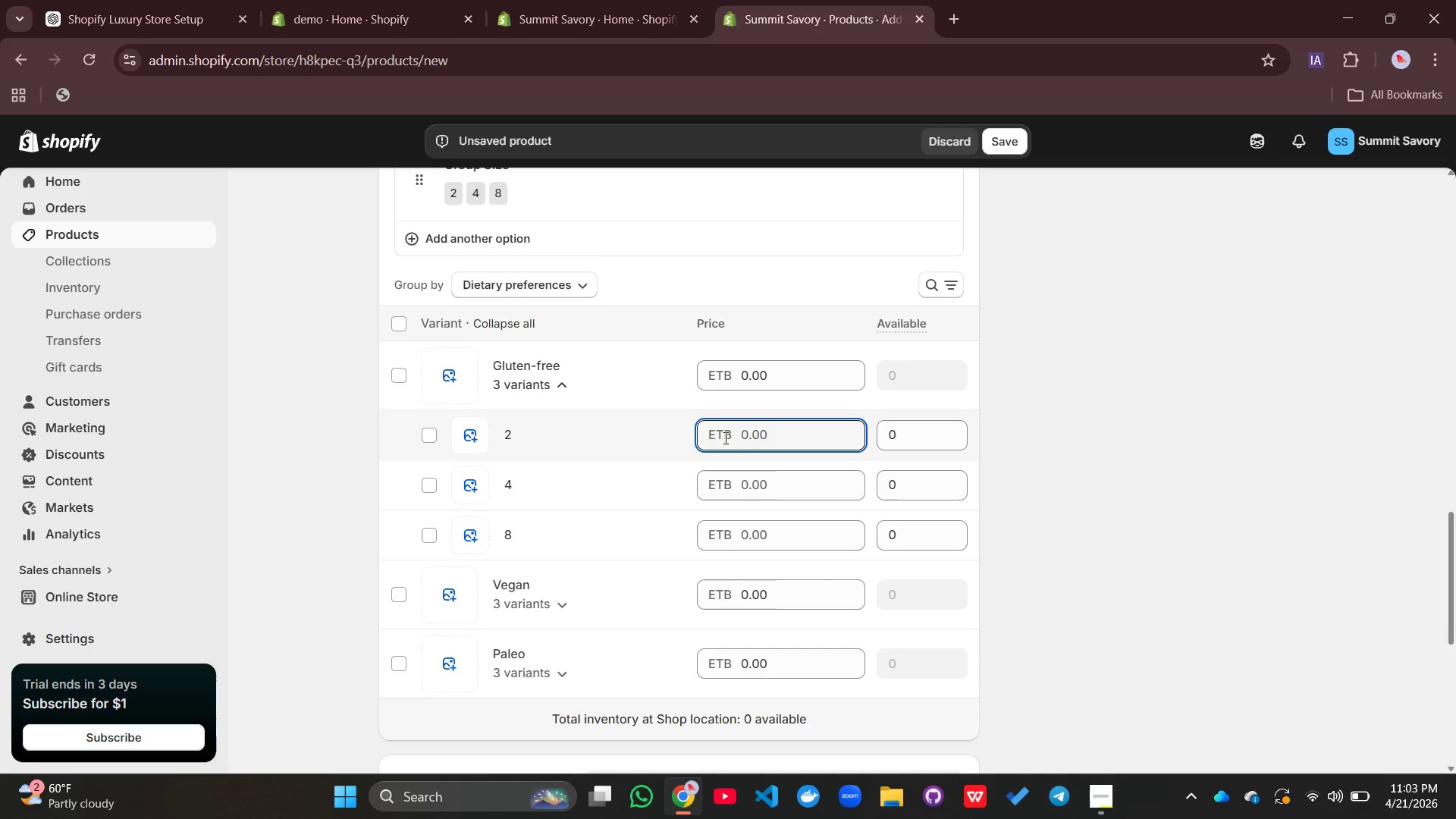 
type(115)
 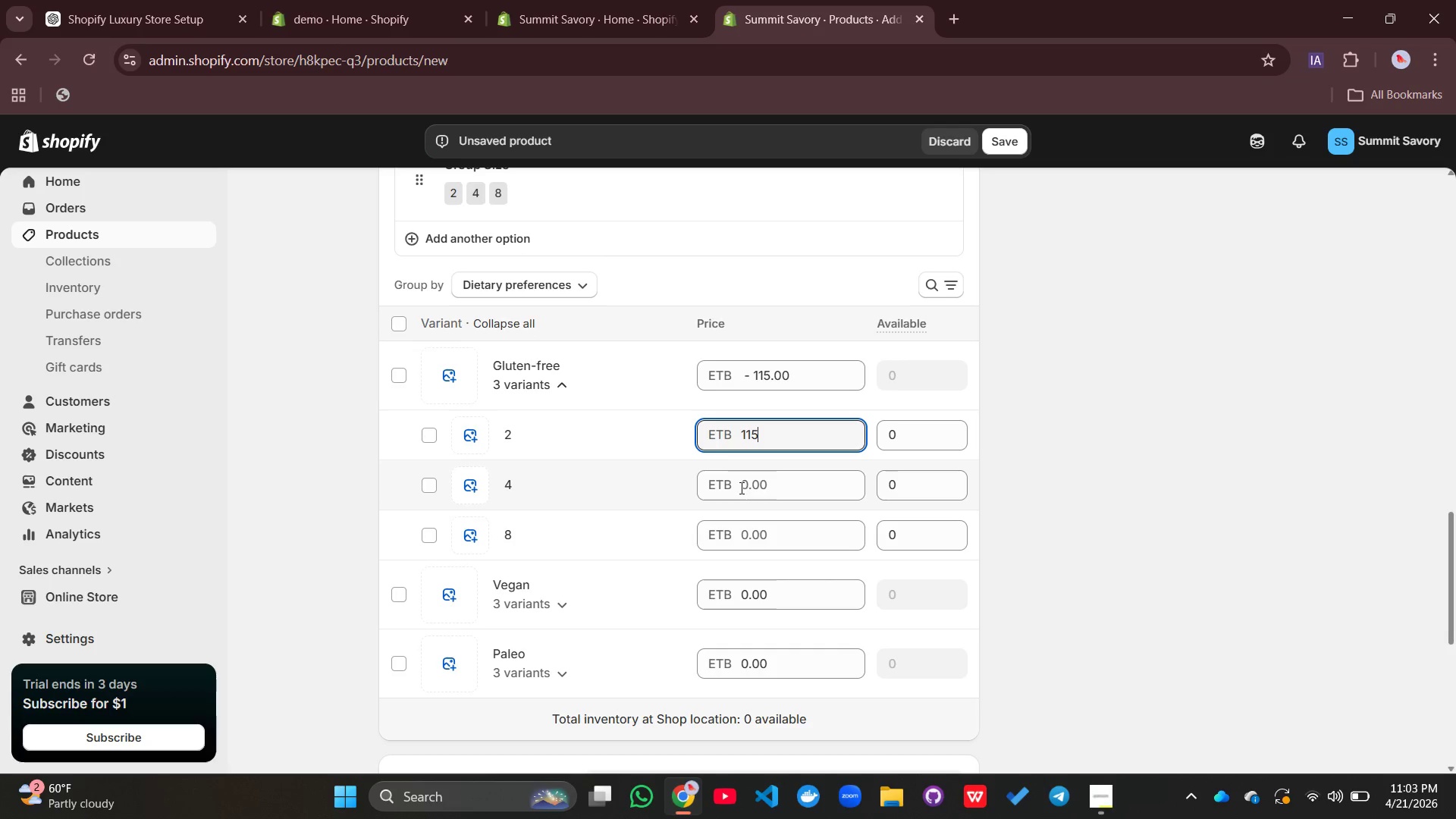 
left_click([740, 488])
 